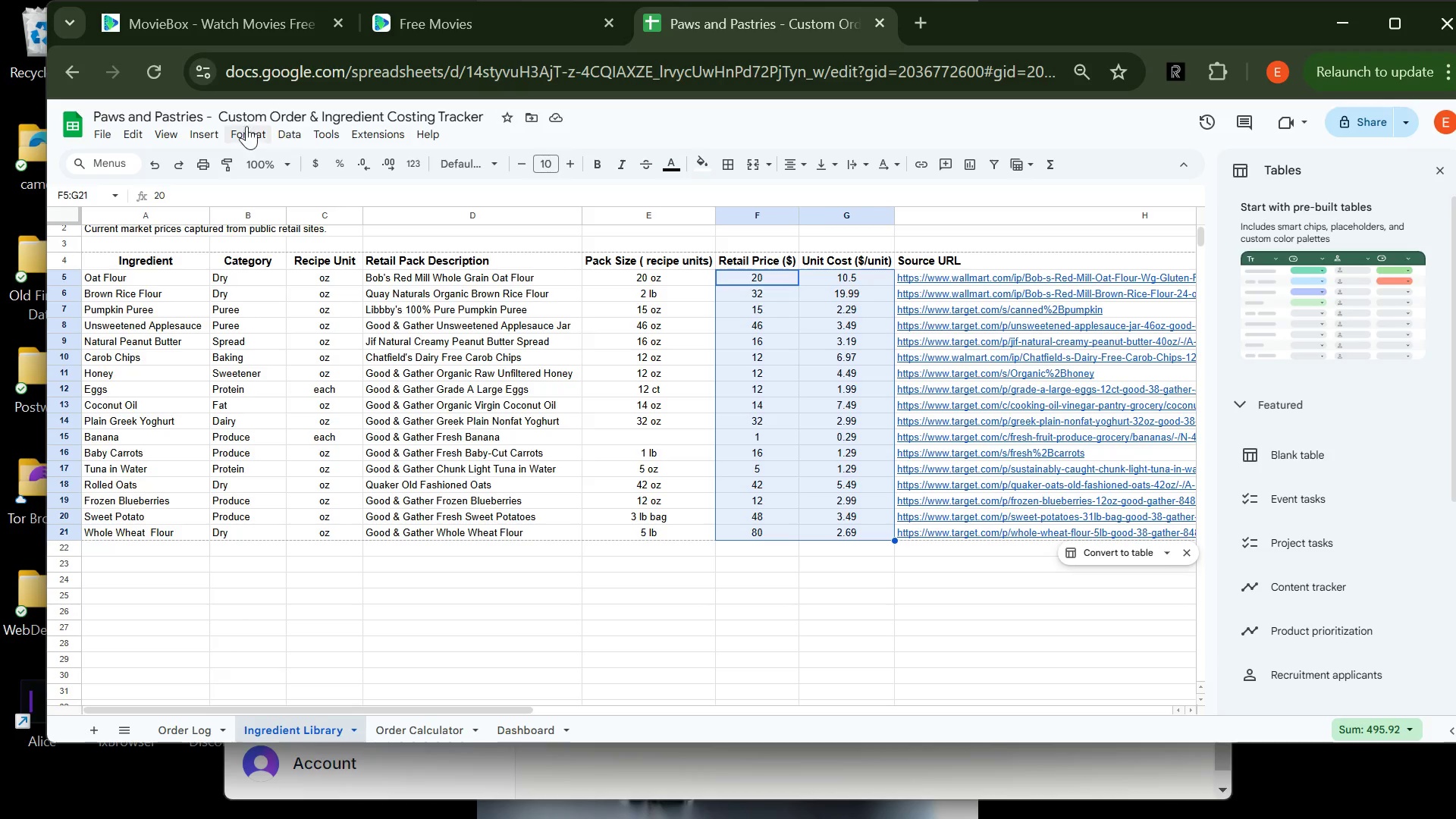 
left_click([249, 134])
 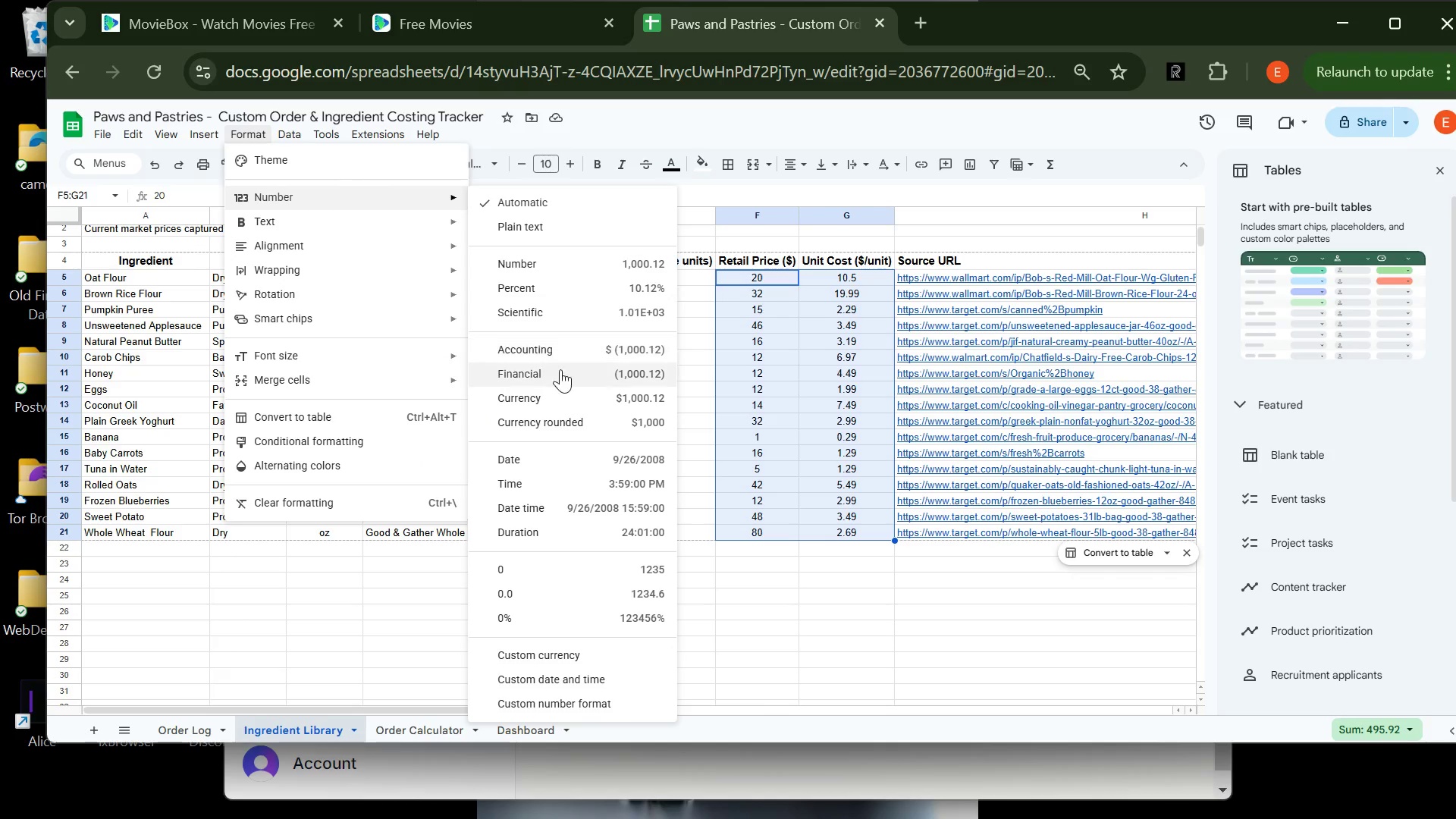 
left_click([570, 403])
 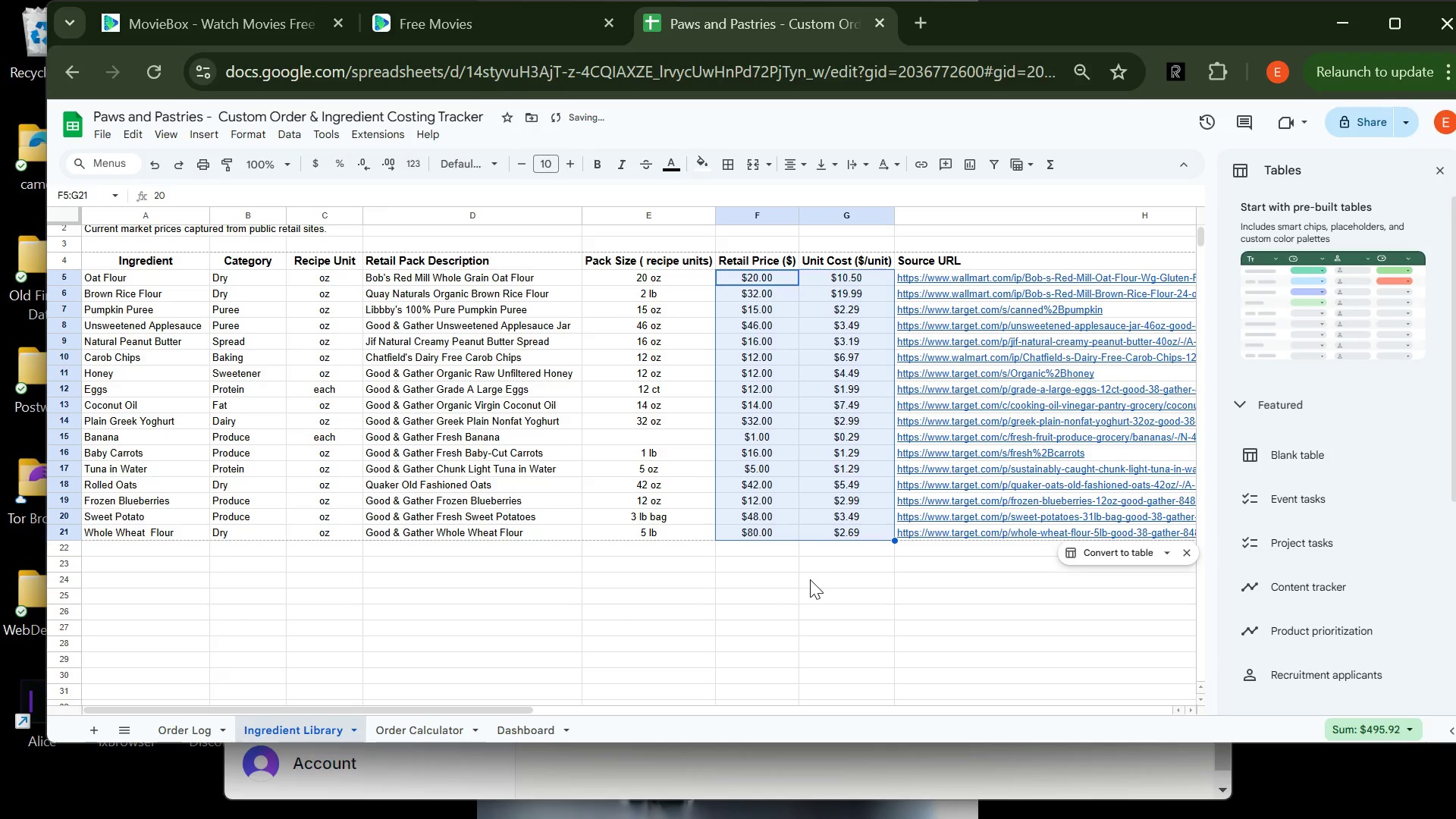 
left_click([810, 579])
 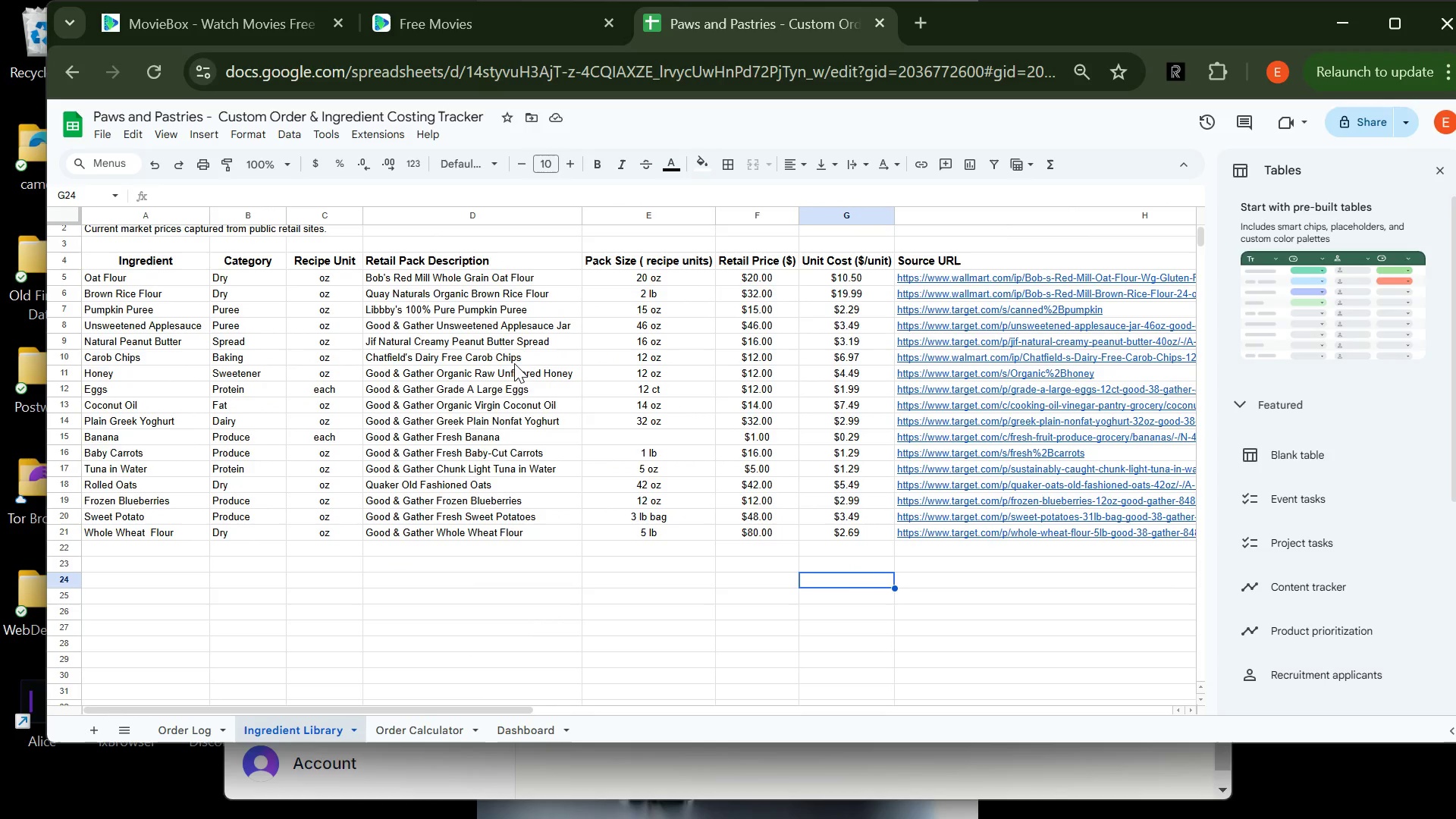 
wait(21.62)
 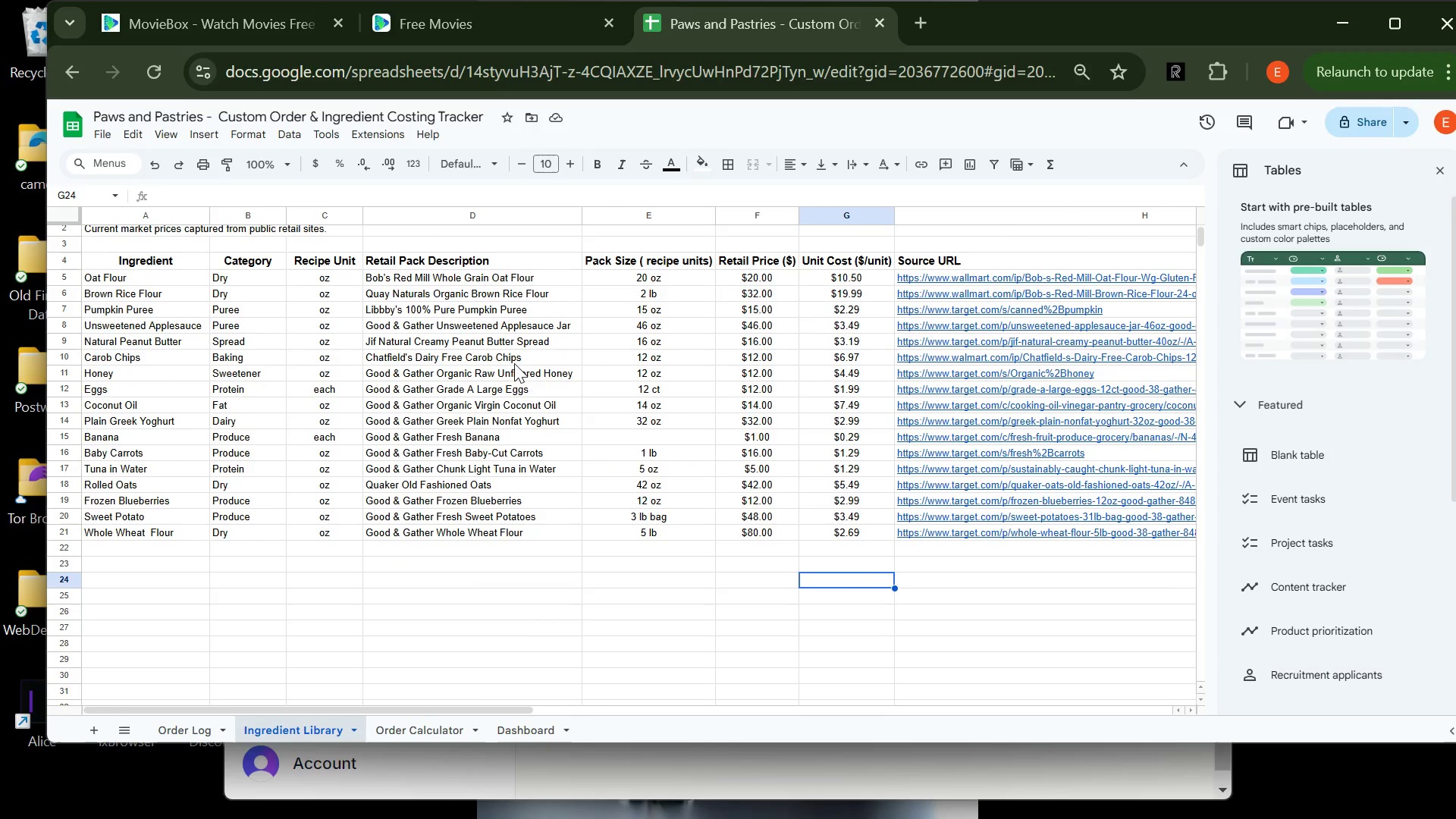 
left_click([862, 276])
 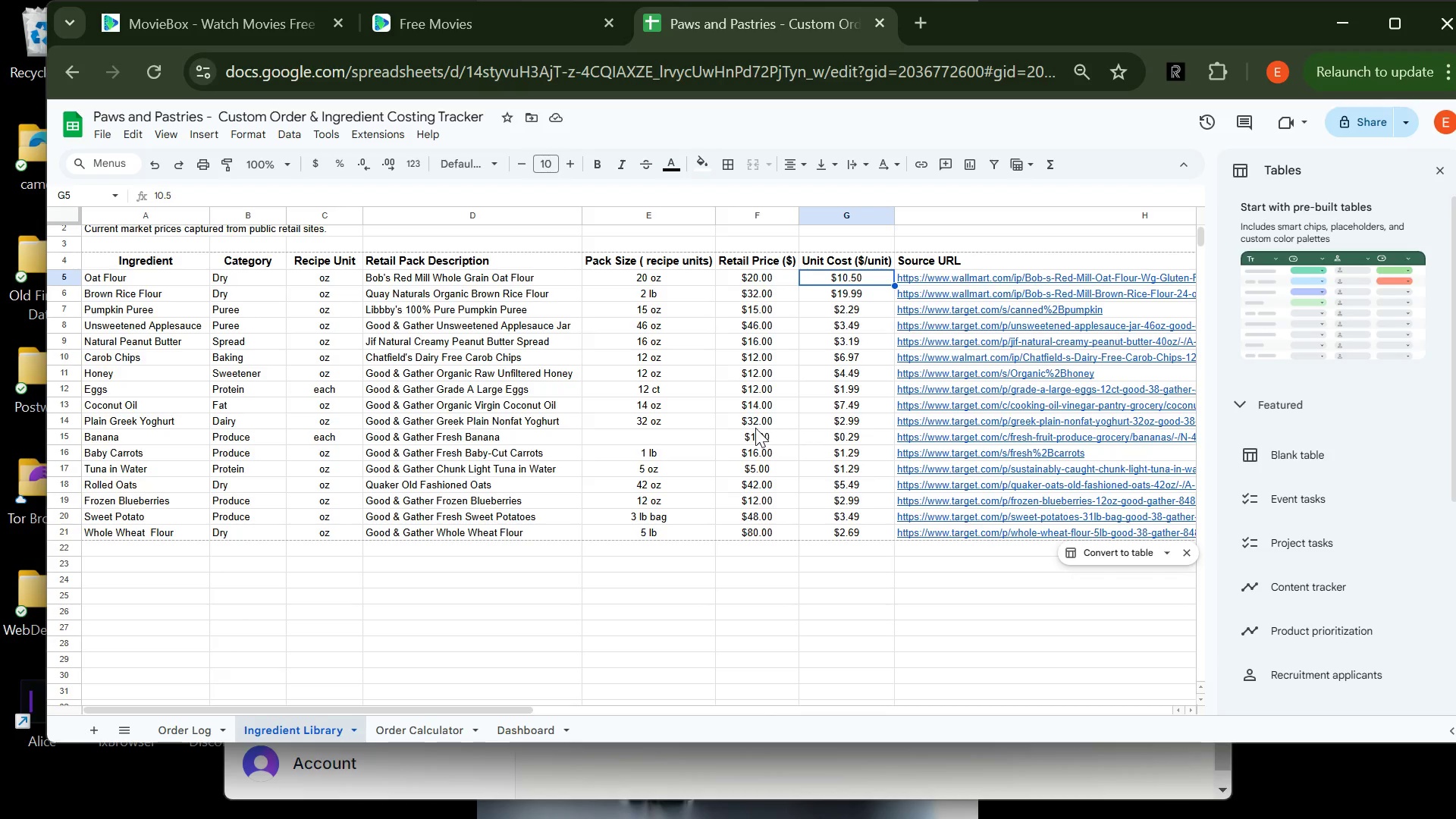 
wait(14.3)
 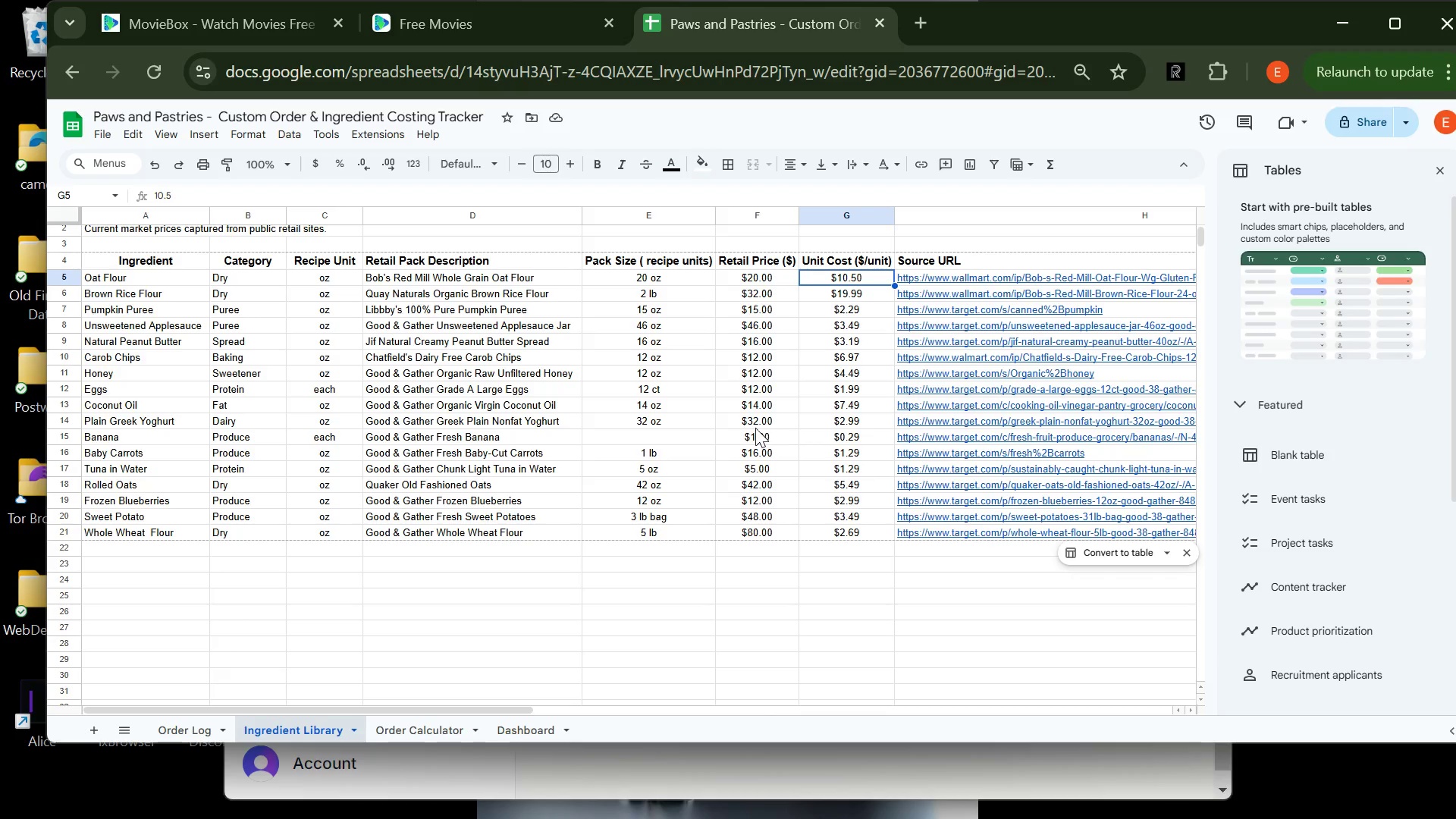 
key(Equal)
 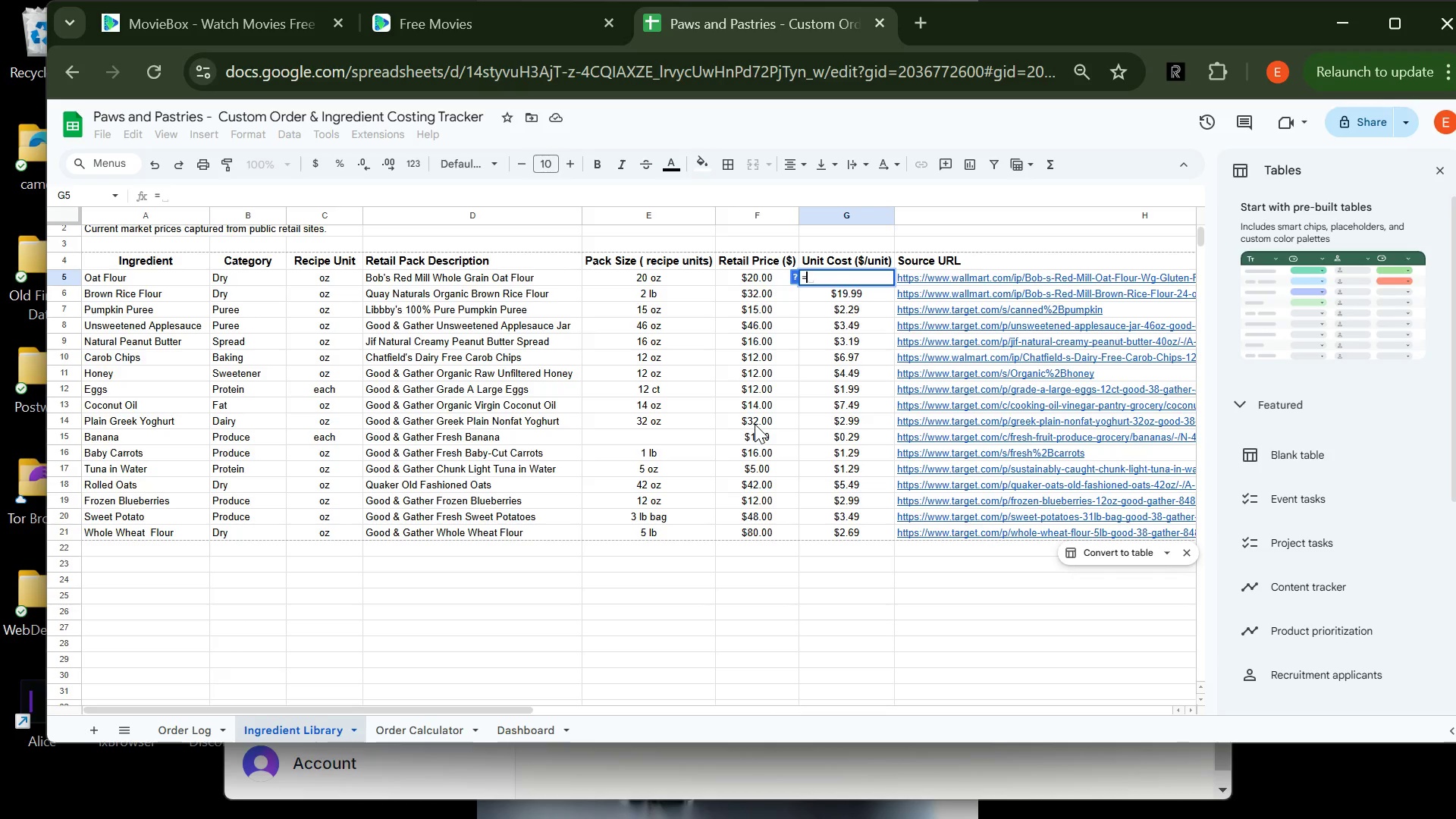 
type(f5/e5)
 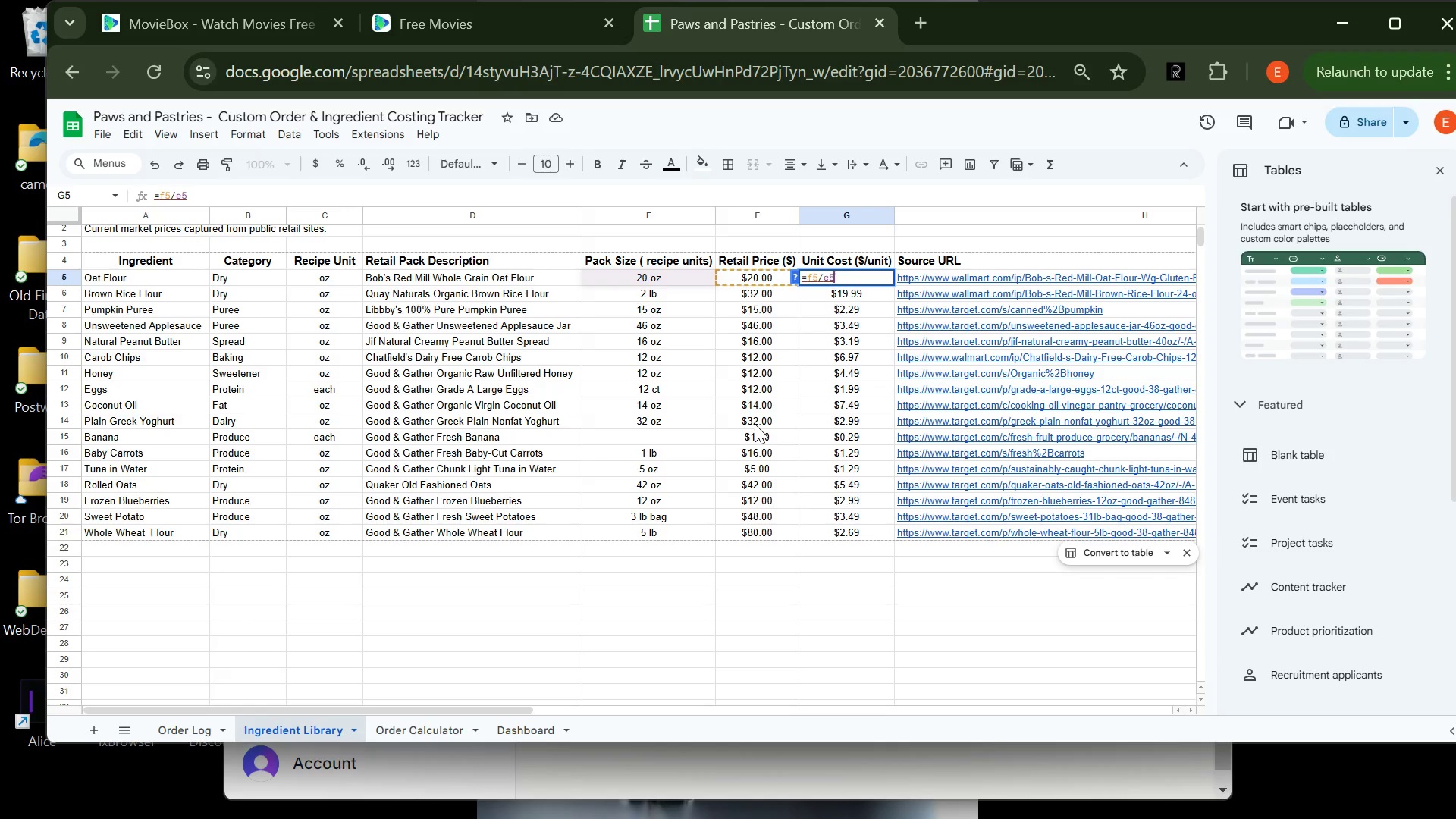 
key(Enter)
 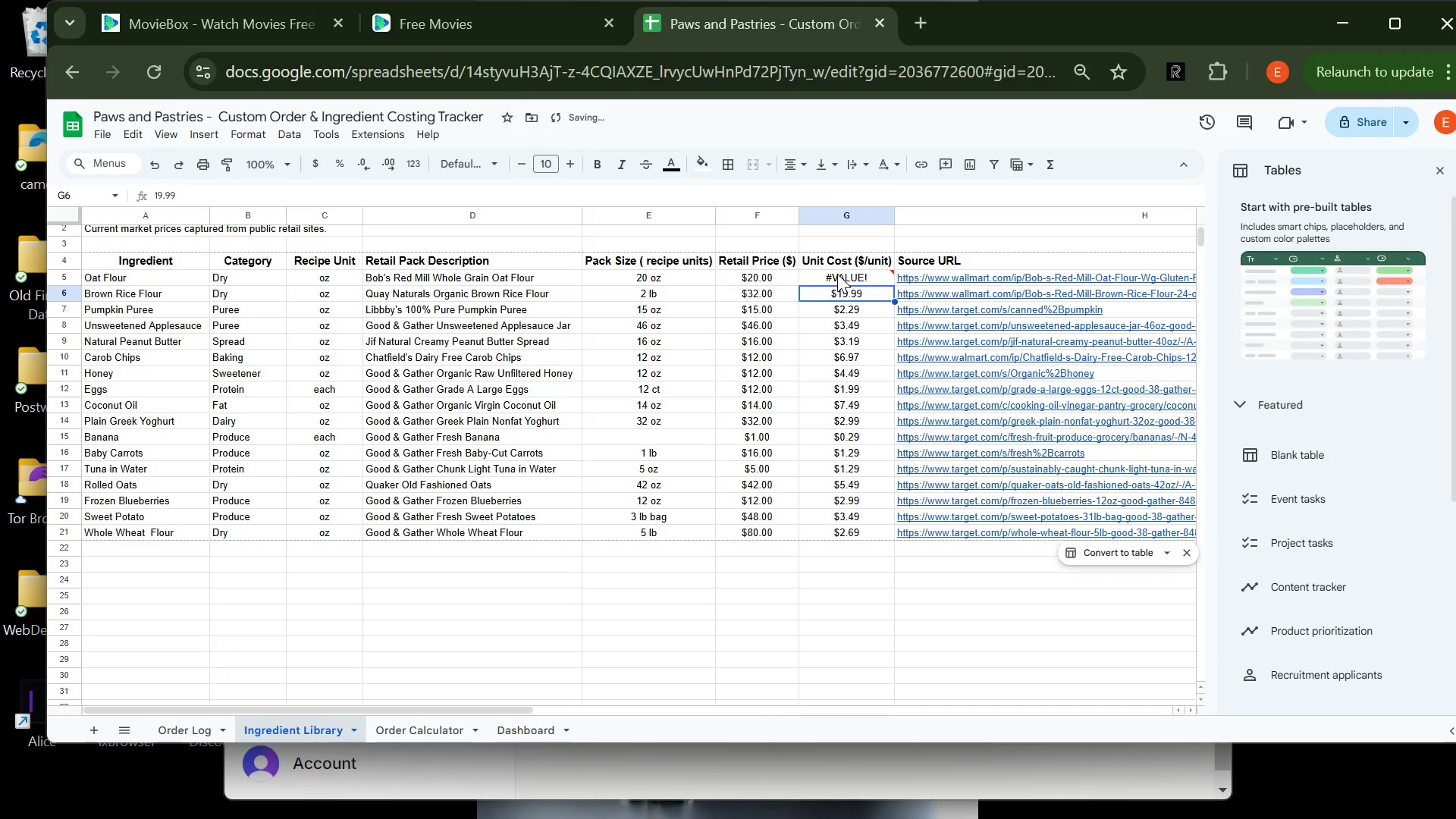 
left_click([836, 274])
 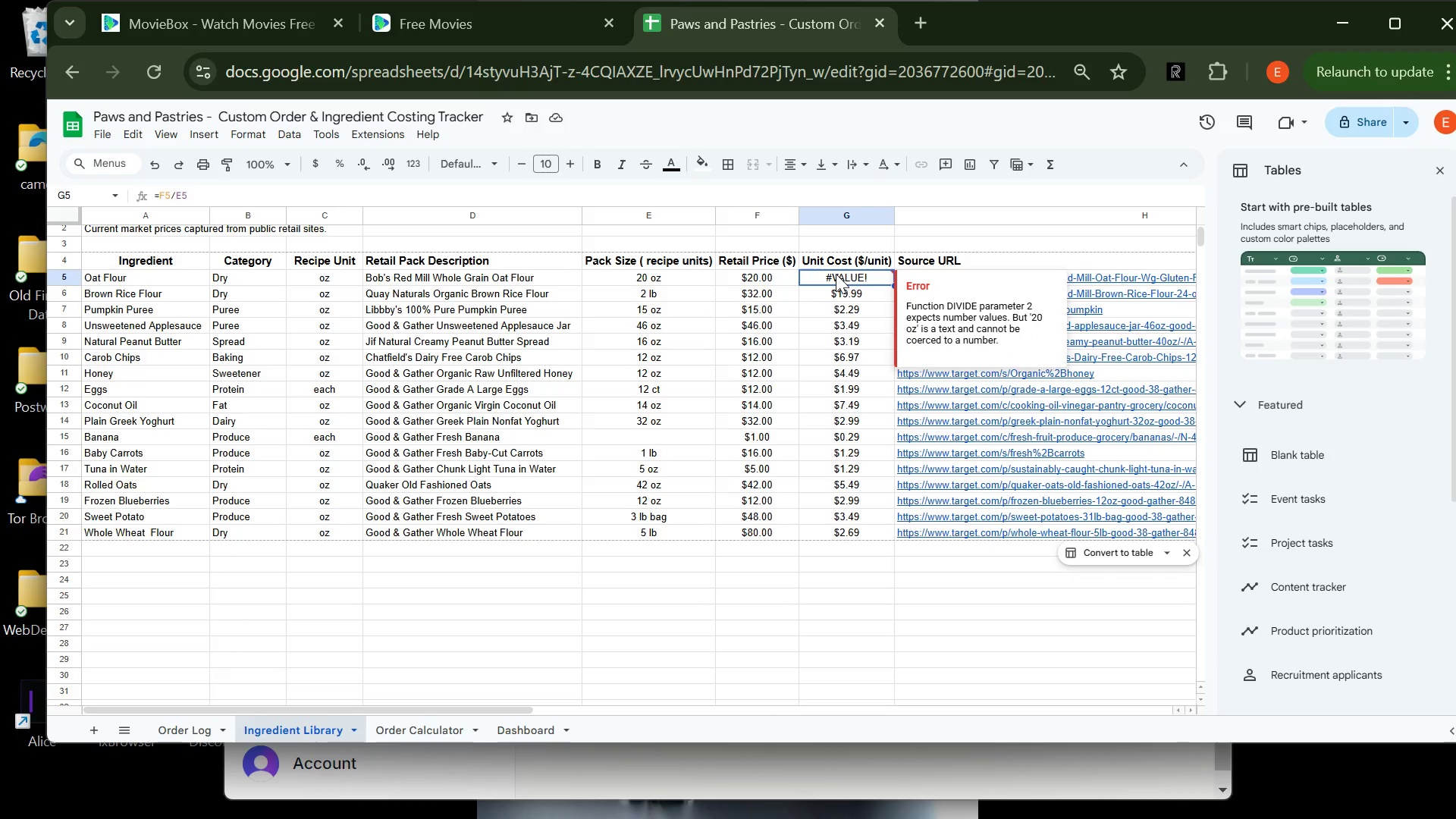 
wait(6.62)
 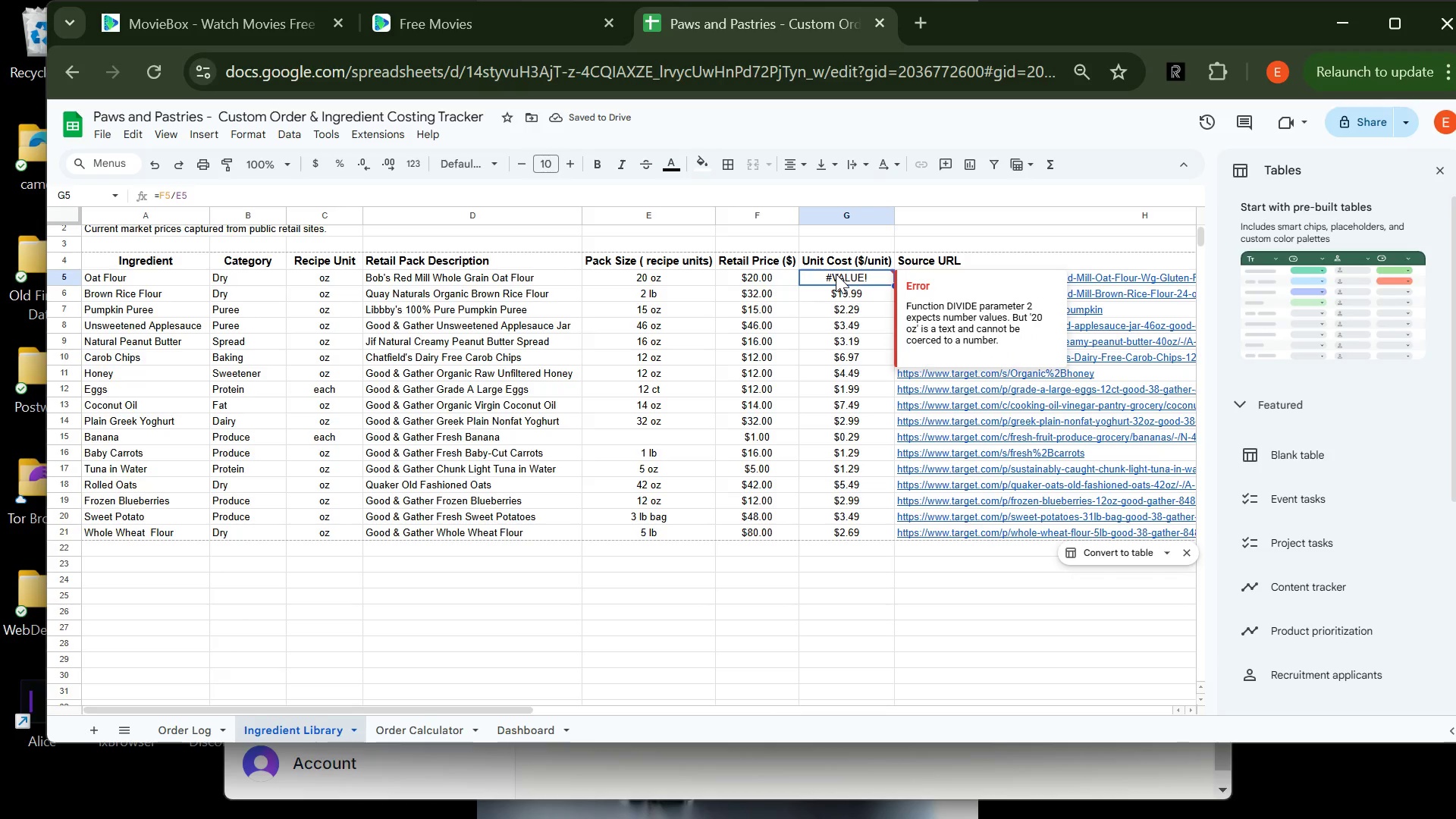 
key(Control+Z)
 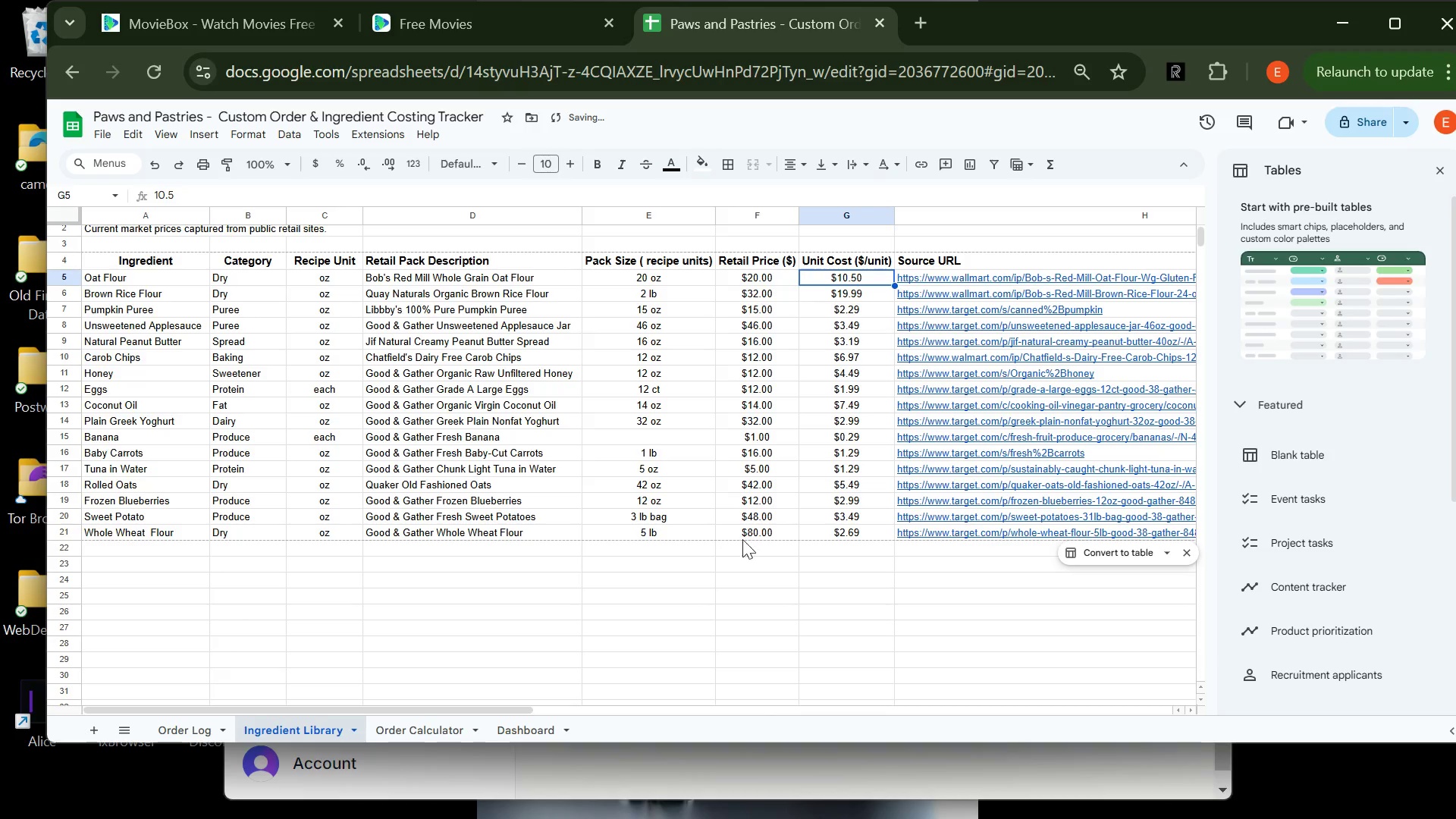 
left_click([728, 544])
 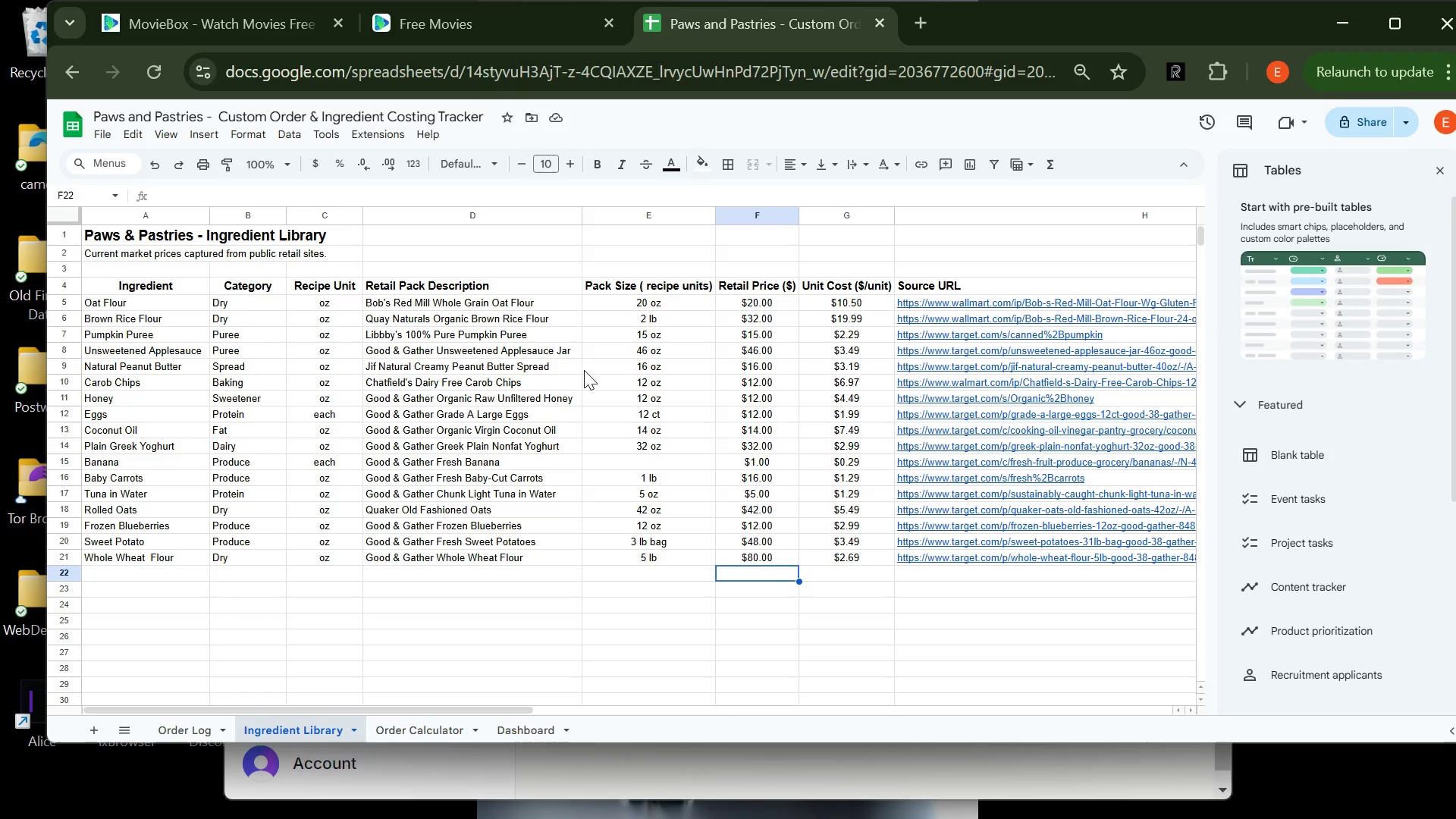 
wait(23.88)
 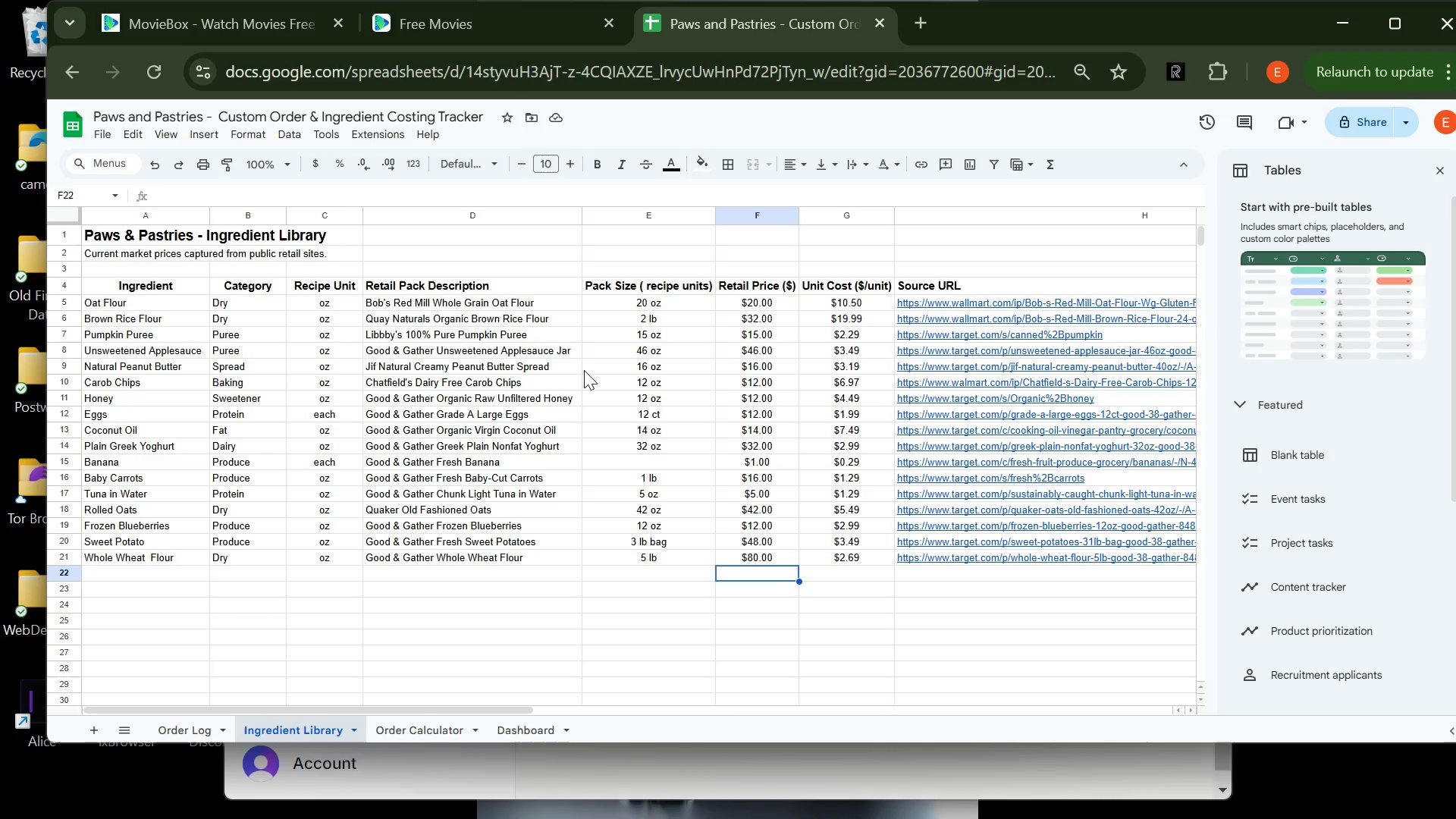 
left_click([180, 727])
 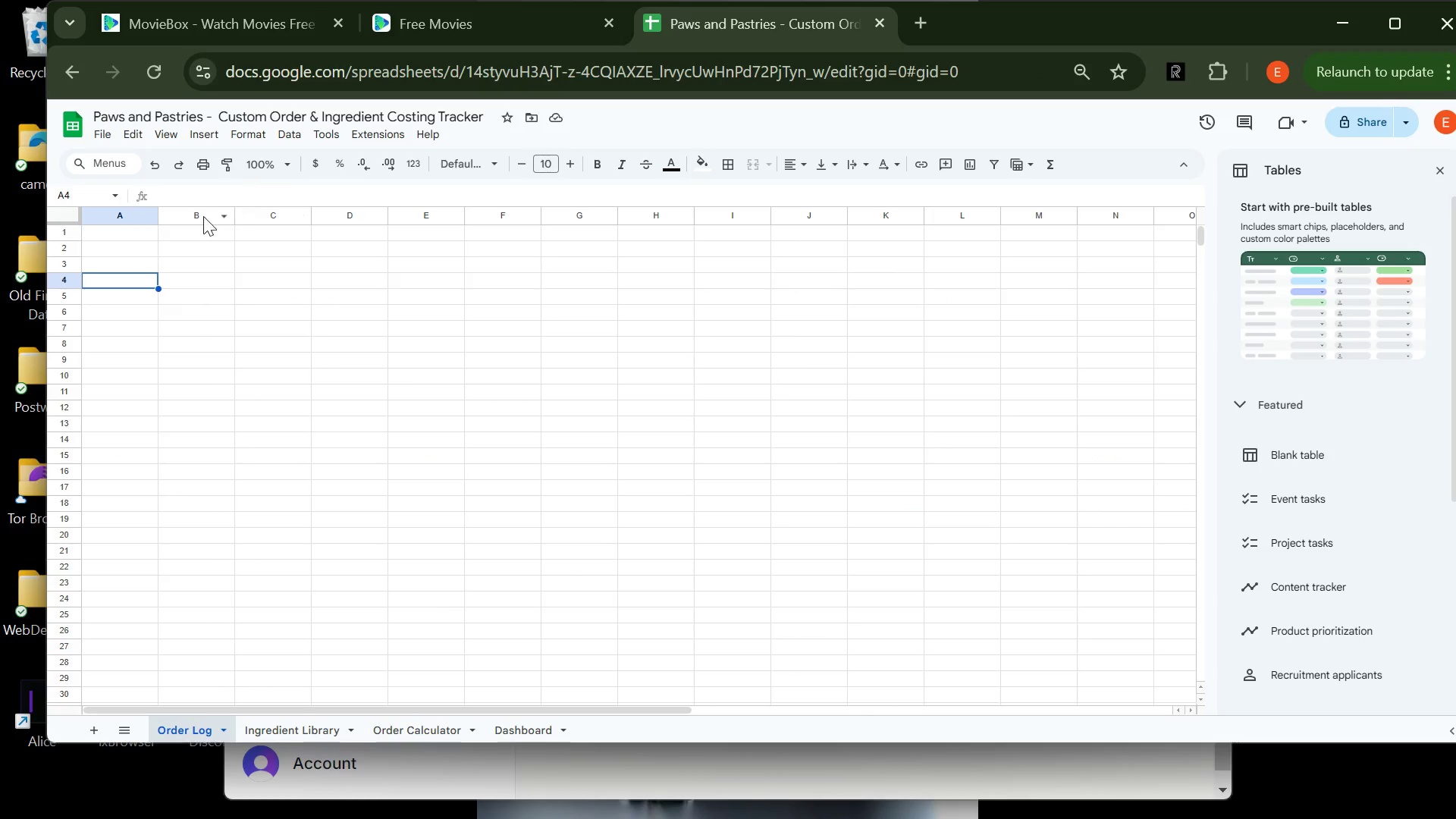 
left_click([126, 233])
 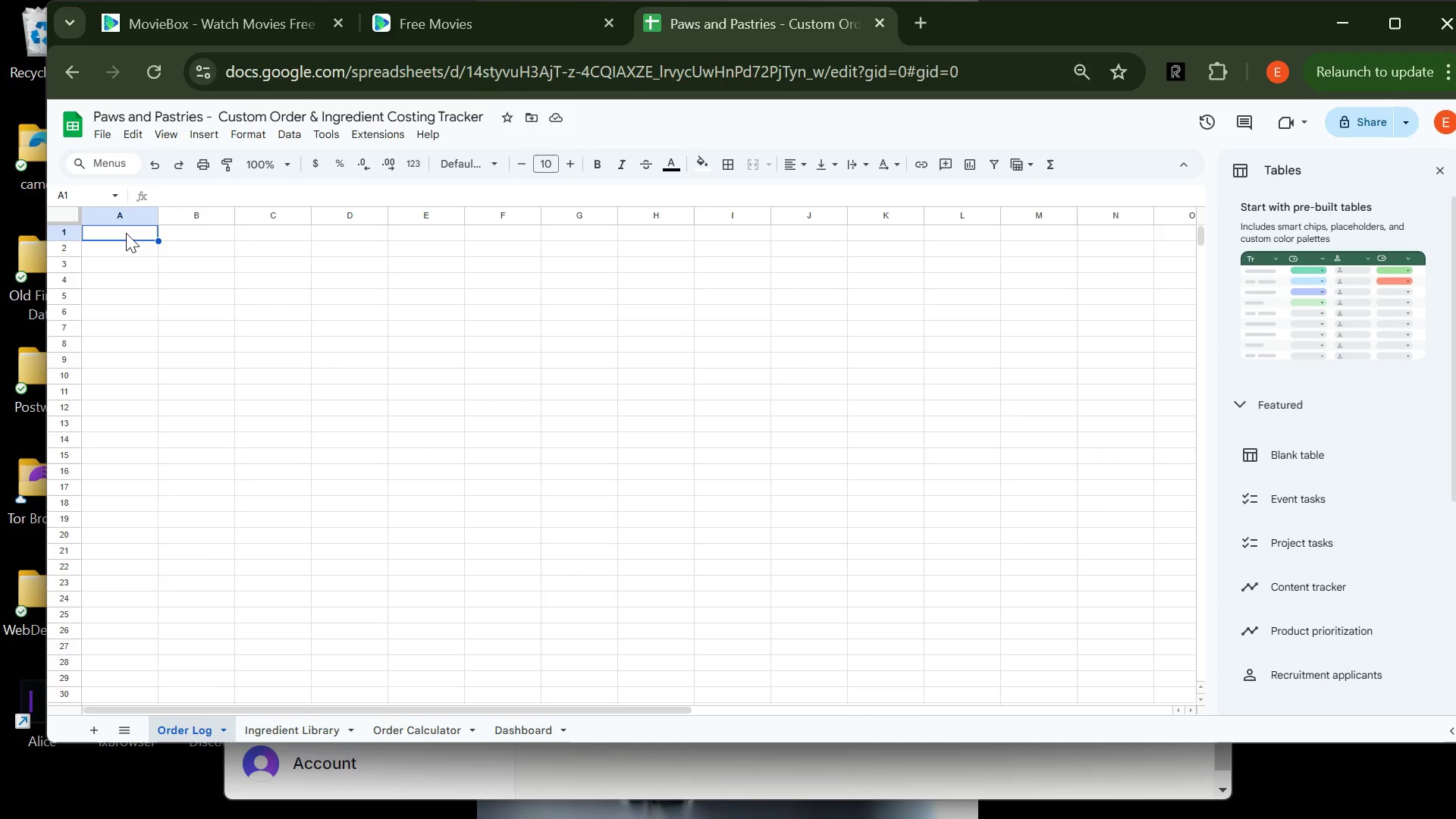 
type(Paws & Pastries - Custom Order Intake Log )
 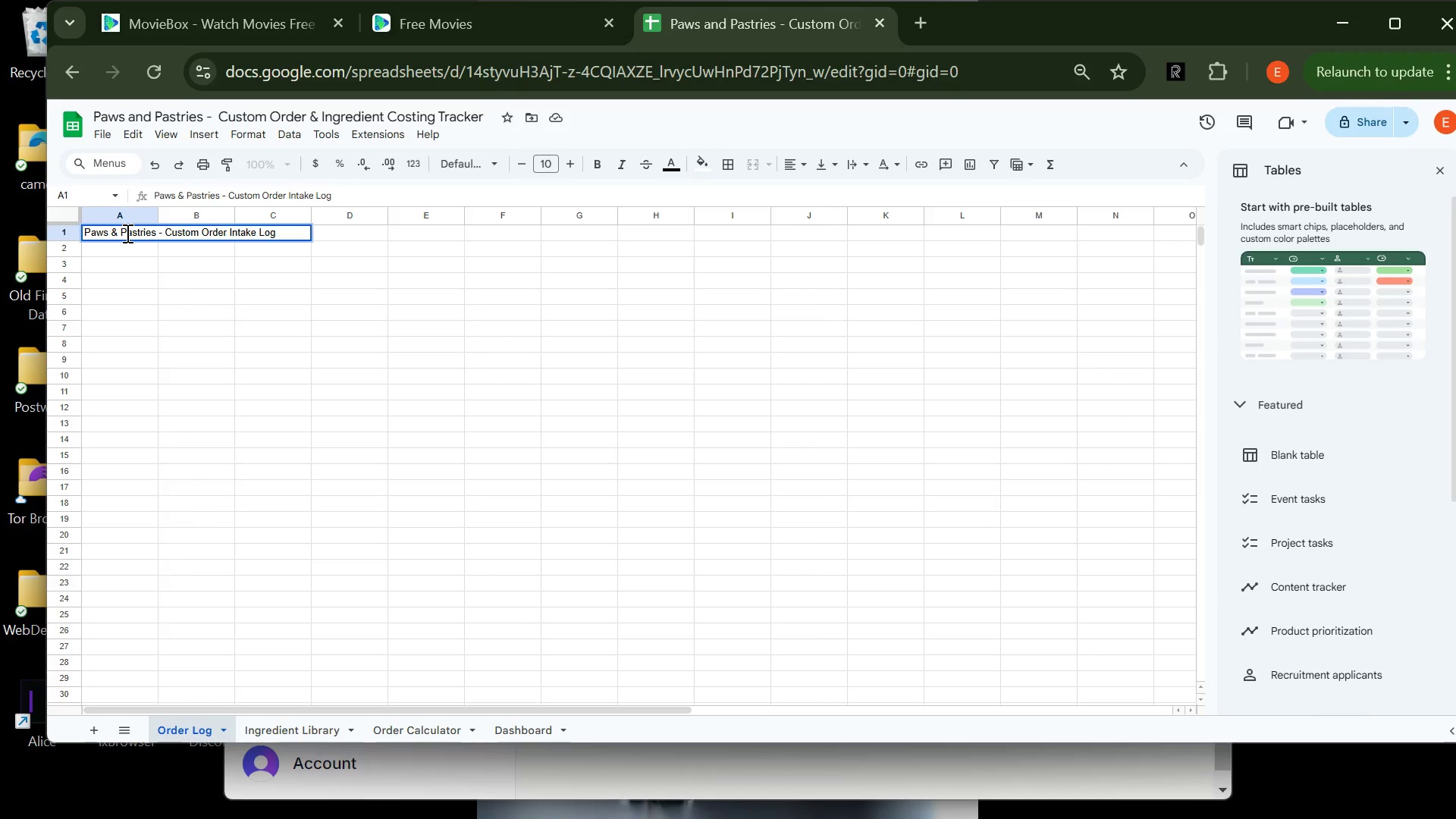 
key(Enter)
 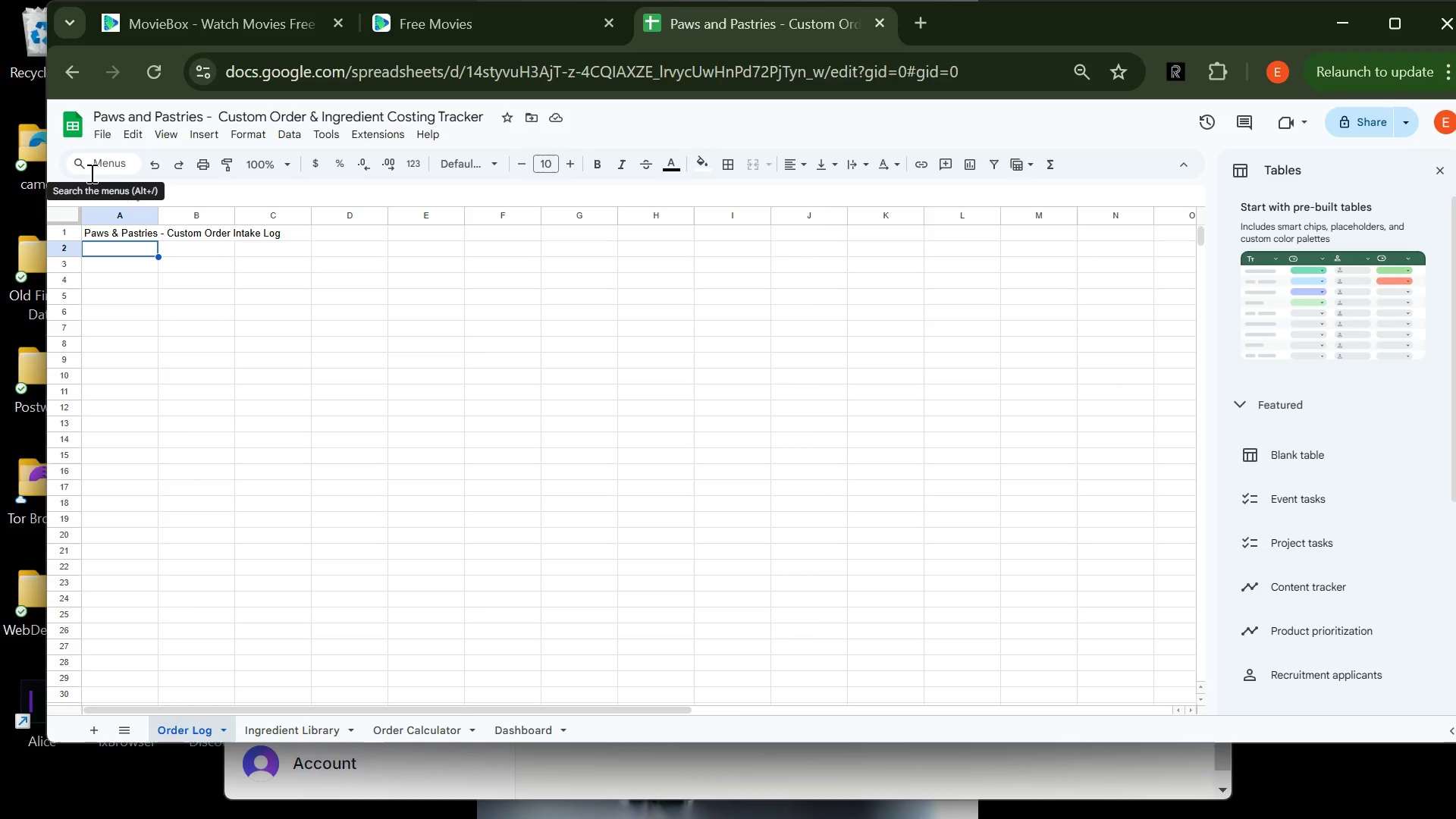 
wait(12.87)
 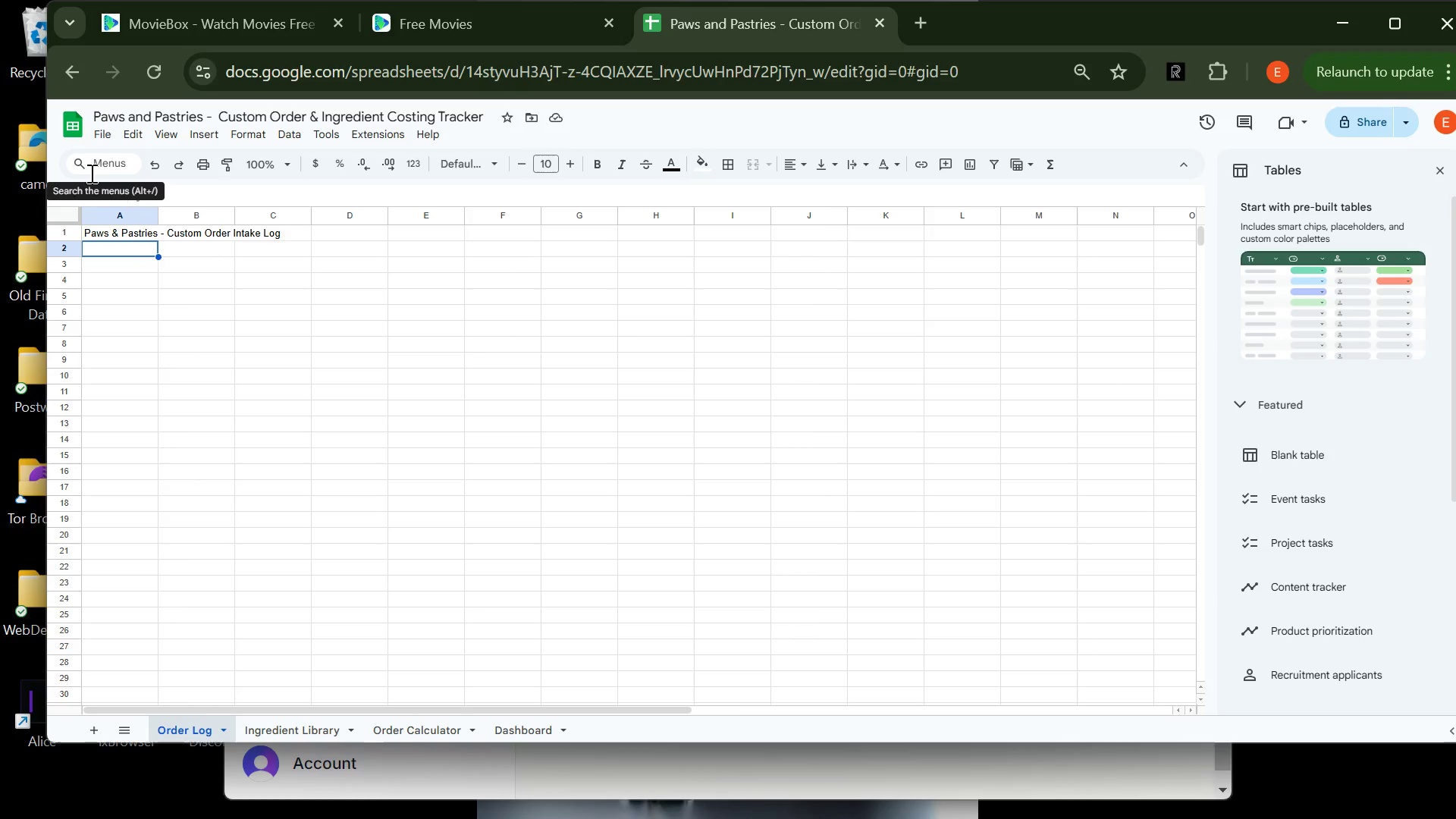 
mouse_move([143, 124])
 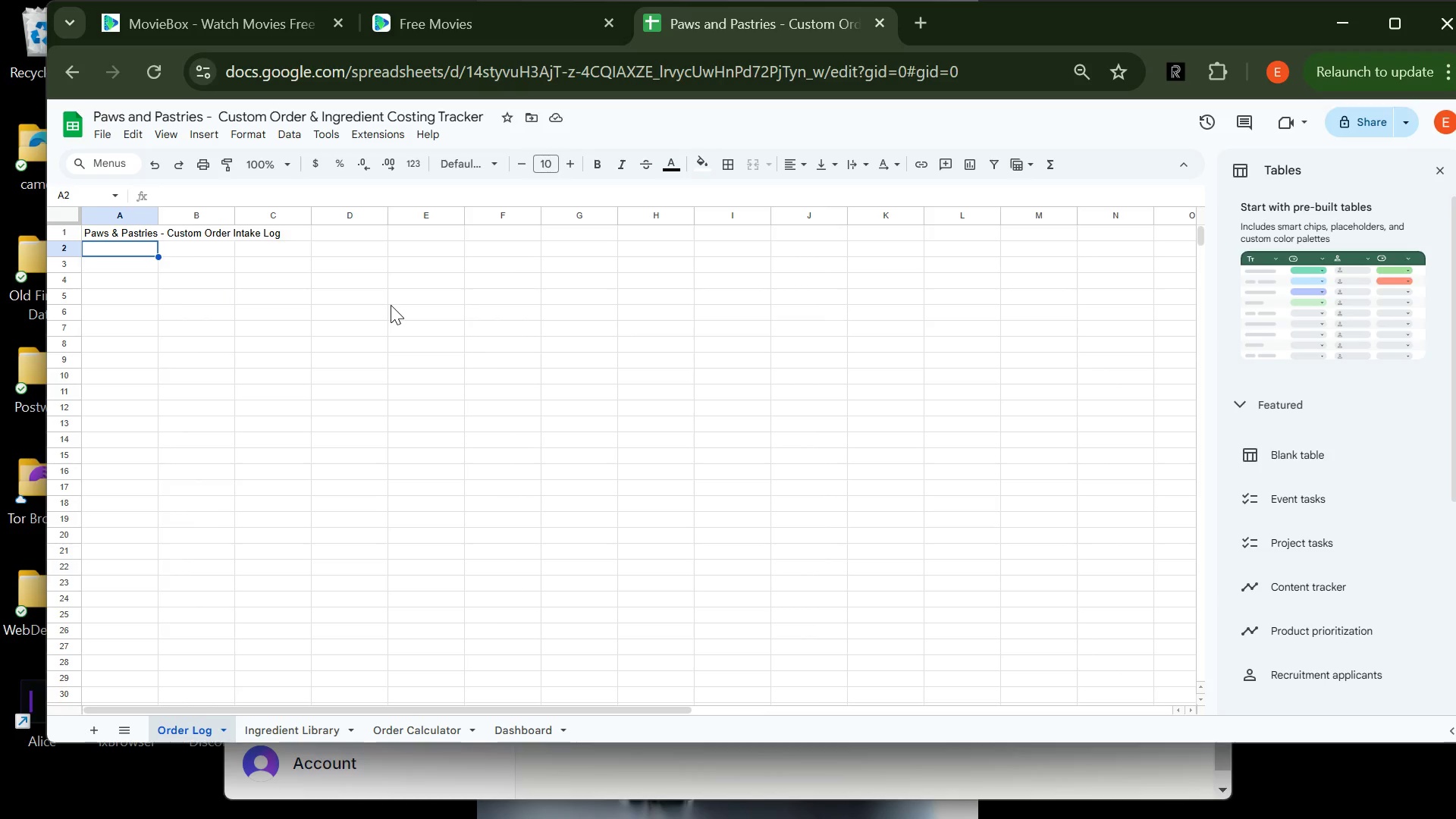 
wait(9.09)
 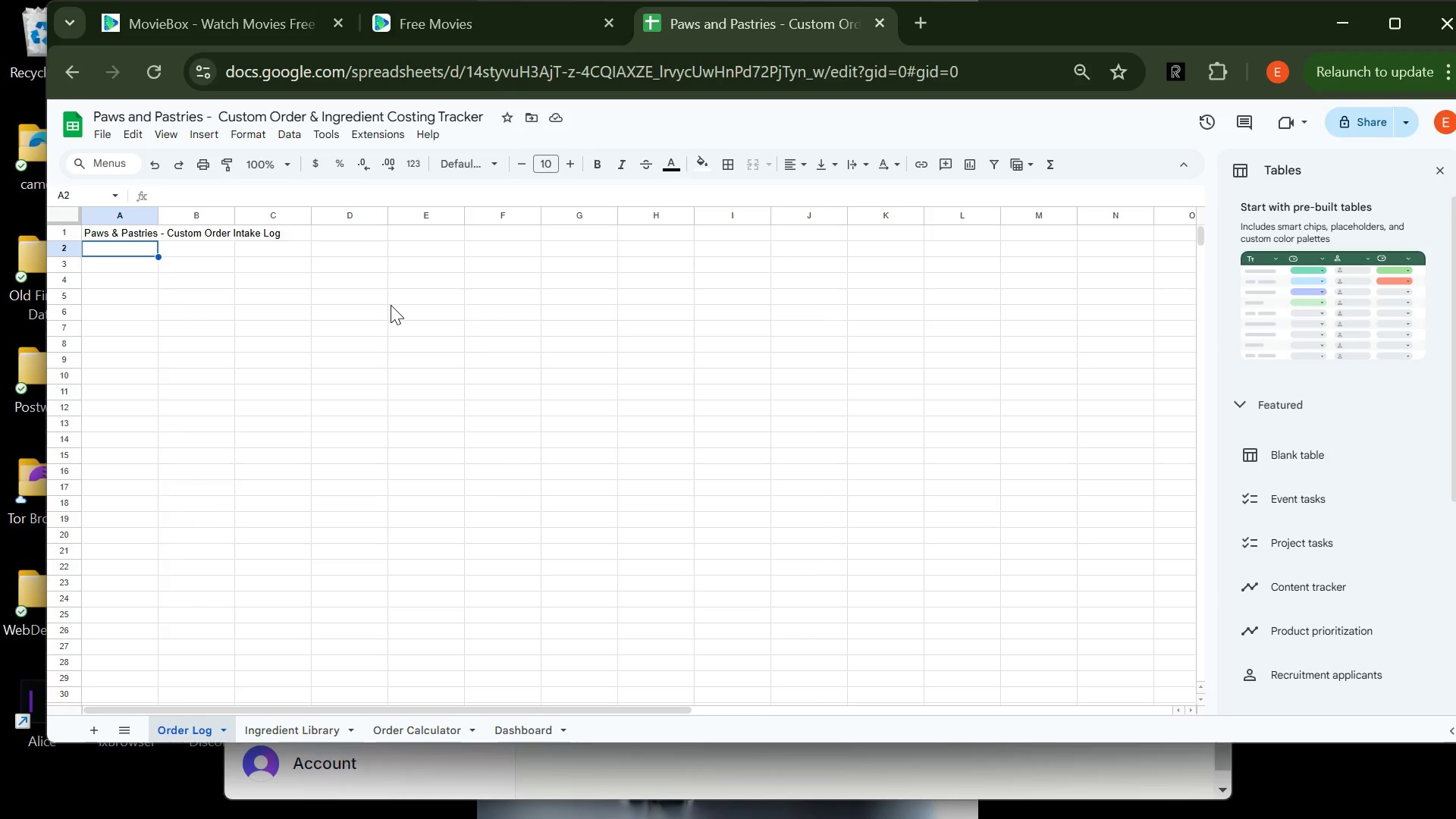 
type(Blue cells re intendd\e)
key(Backspace)
key(Backspace)
key(Backspace)
type(ed for user entry. Formula columns automatically pulls)
key(Backspace)
type( COGS, profit )
key(Backspace)
type(, and margin from the Order Calculator.)
 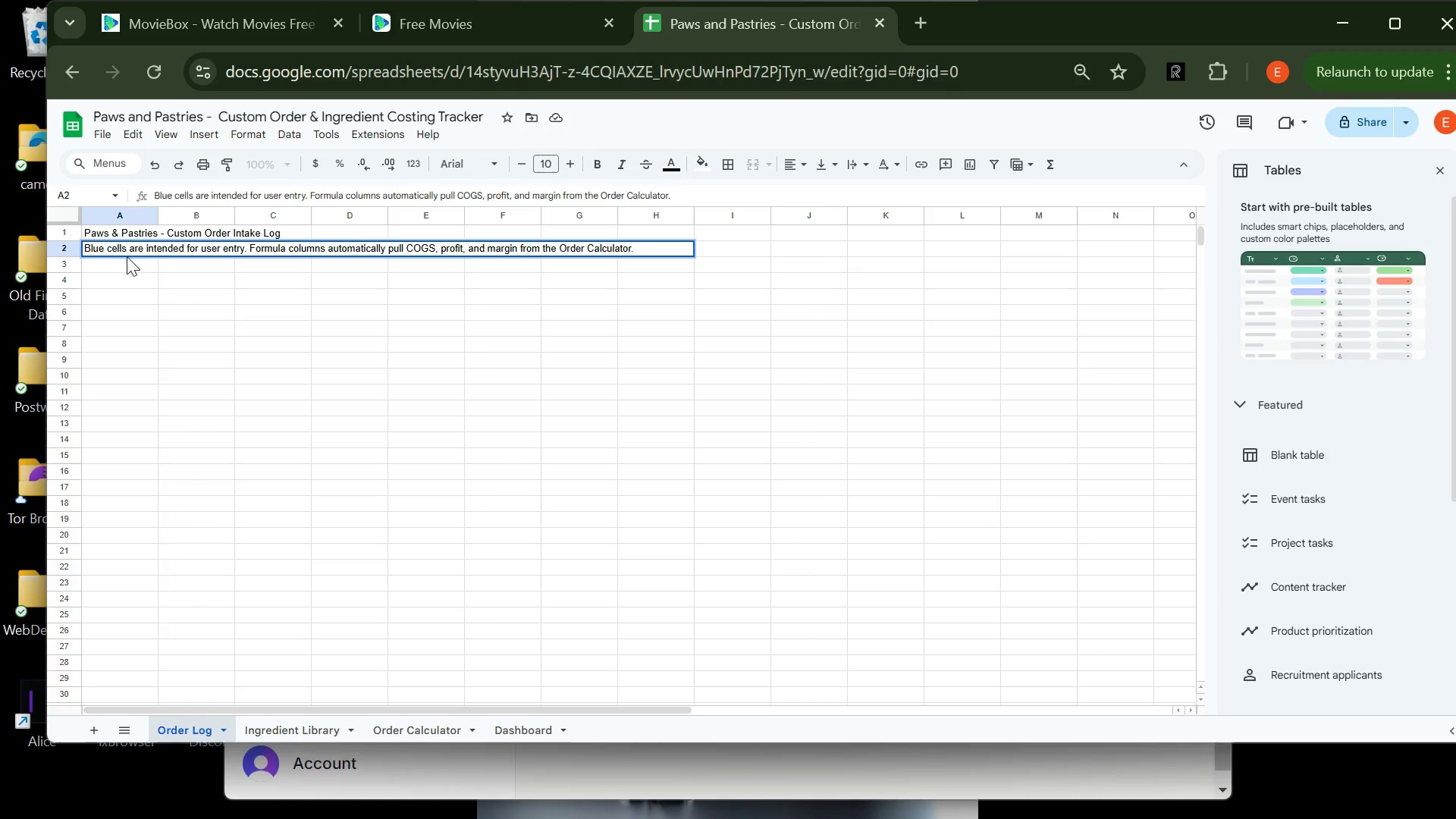 
key(Enter)
 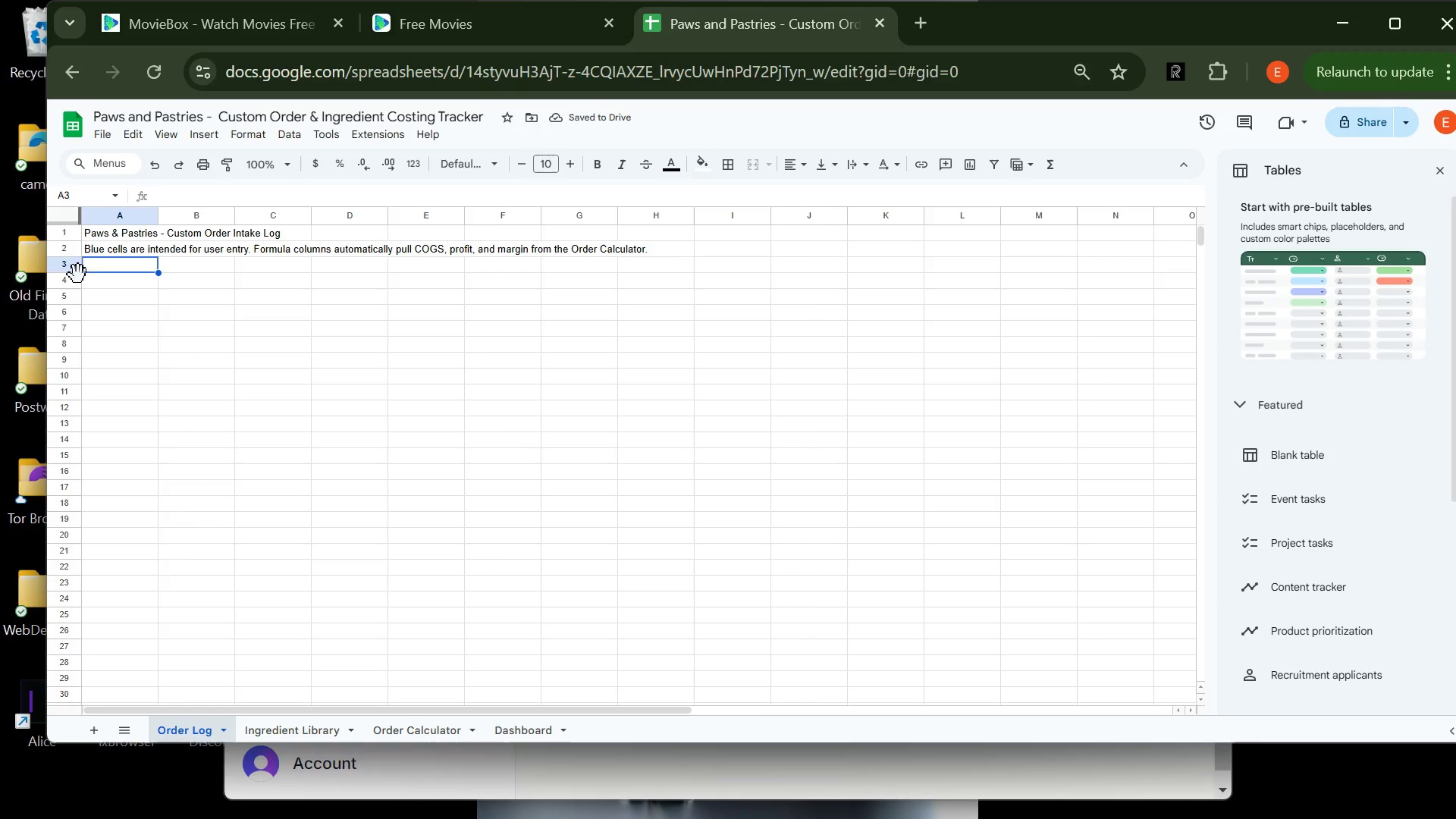 
left_click([86, 278])
 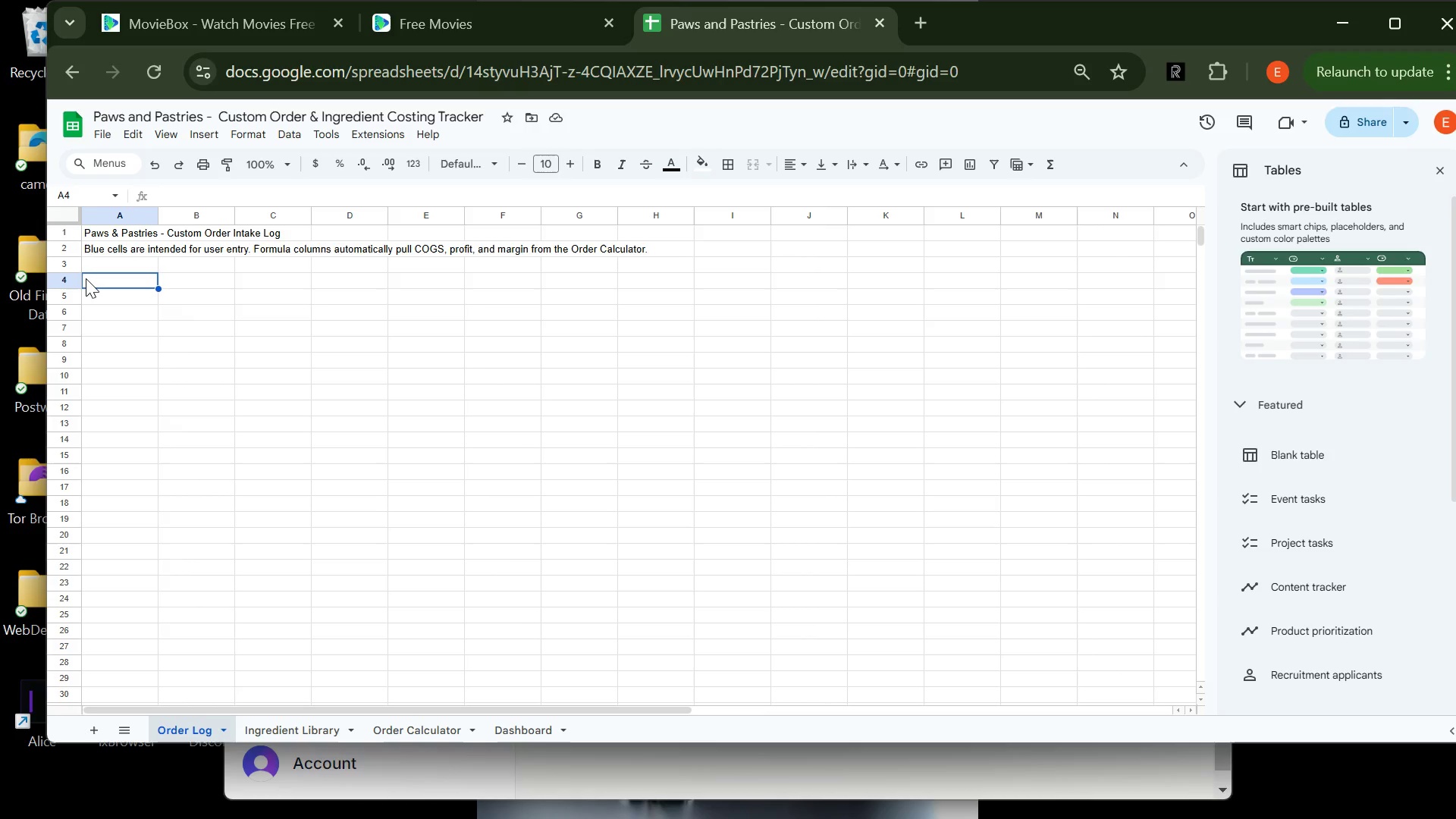 
type(oRDER id)
key(Tab)
type(Inquiry Date)
key(Backspace)
key(Backspace)
key(Backspace)
type(iNQUIRY dATE)
key(Tab)
type( cUSTOMER nAME)
key(Tab)
type( Pet Name)
key(Tab)
type( Species)
key(Tab)
type( )
key(Backspace)
type(Treat type)
key(Tab)
 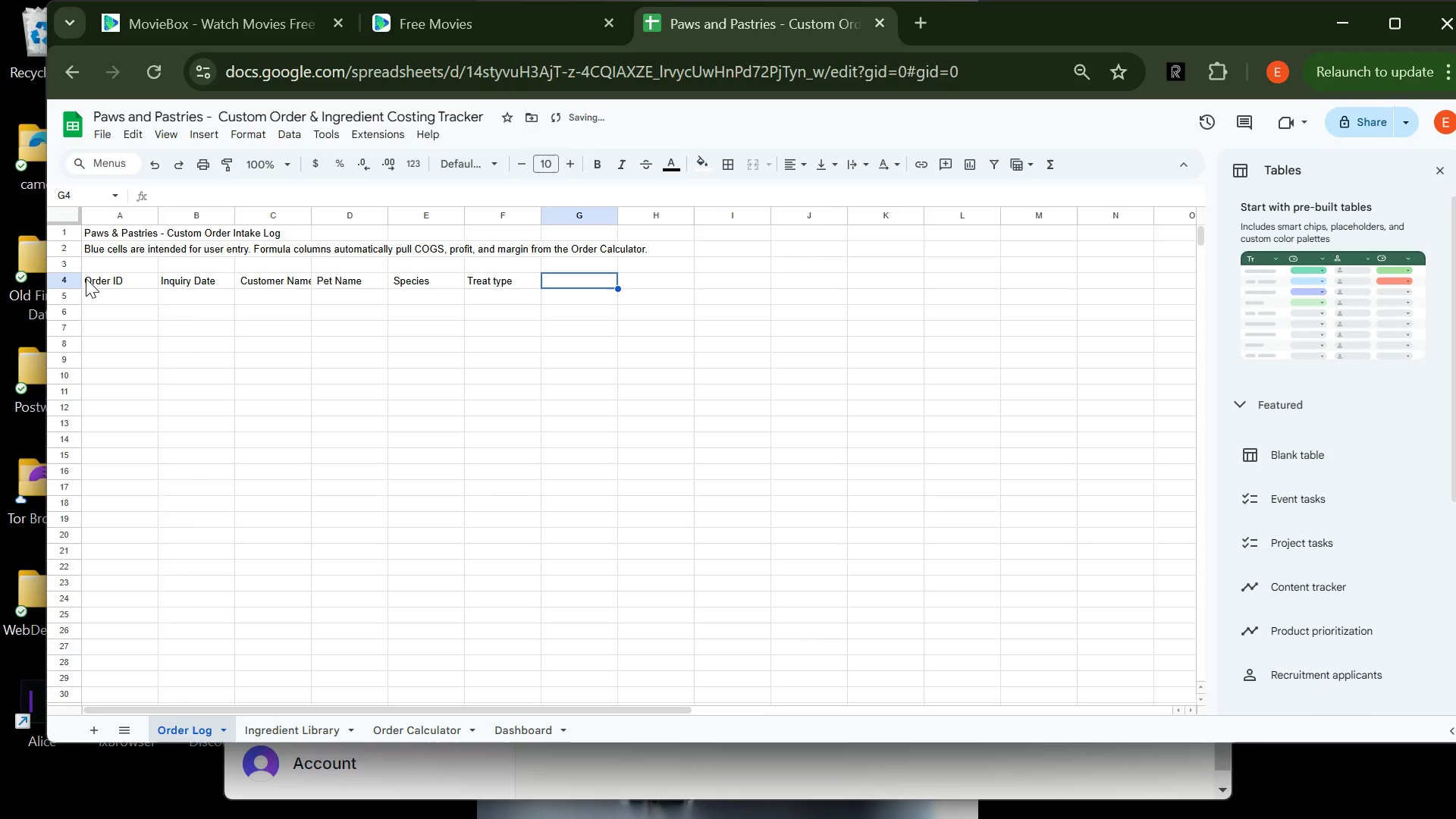 
hold_key(key=CapsLock, duration=0.34)
 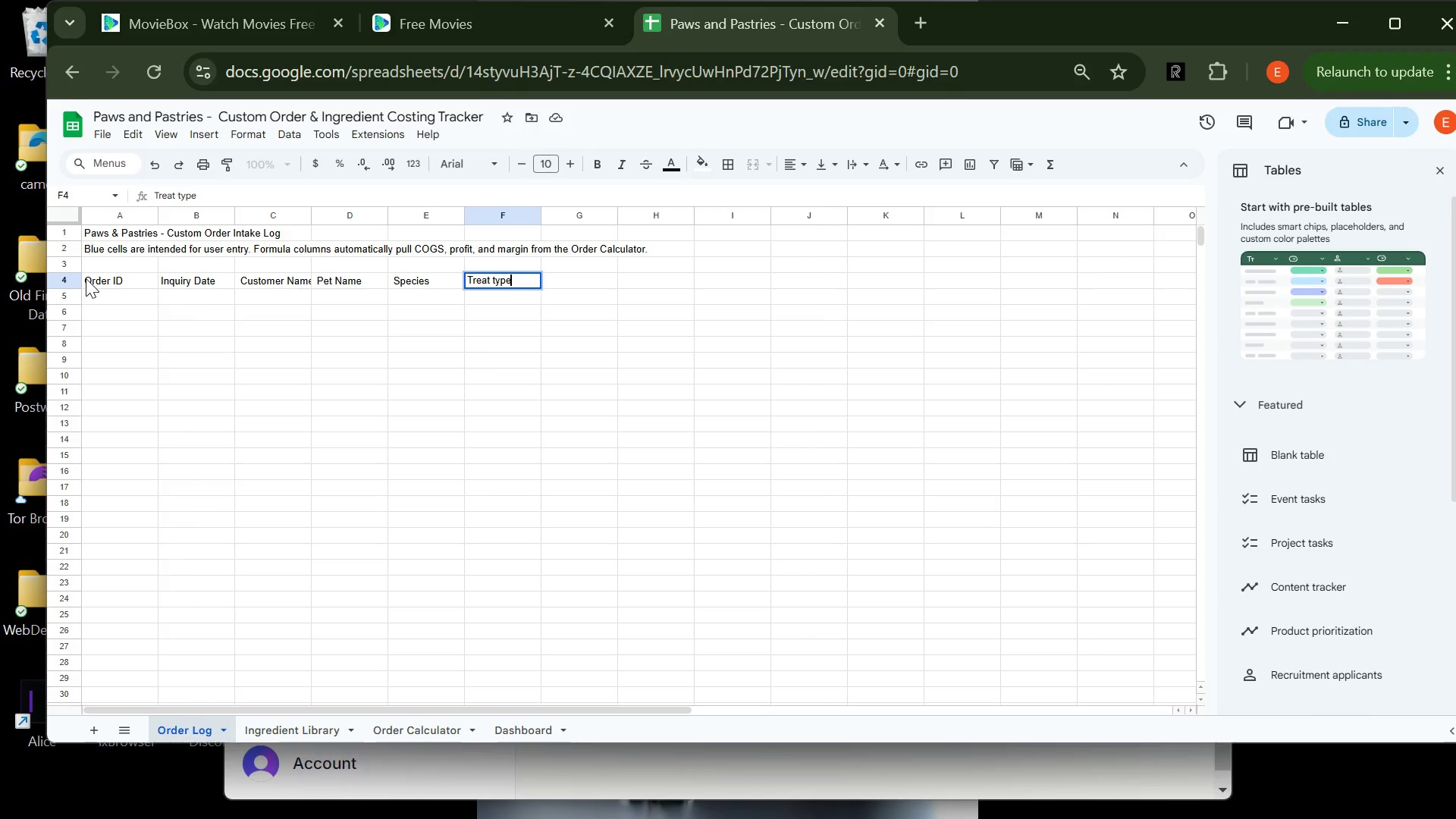 
double_click([477, 281])
 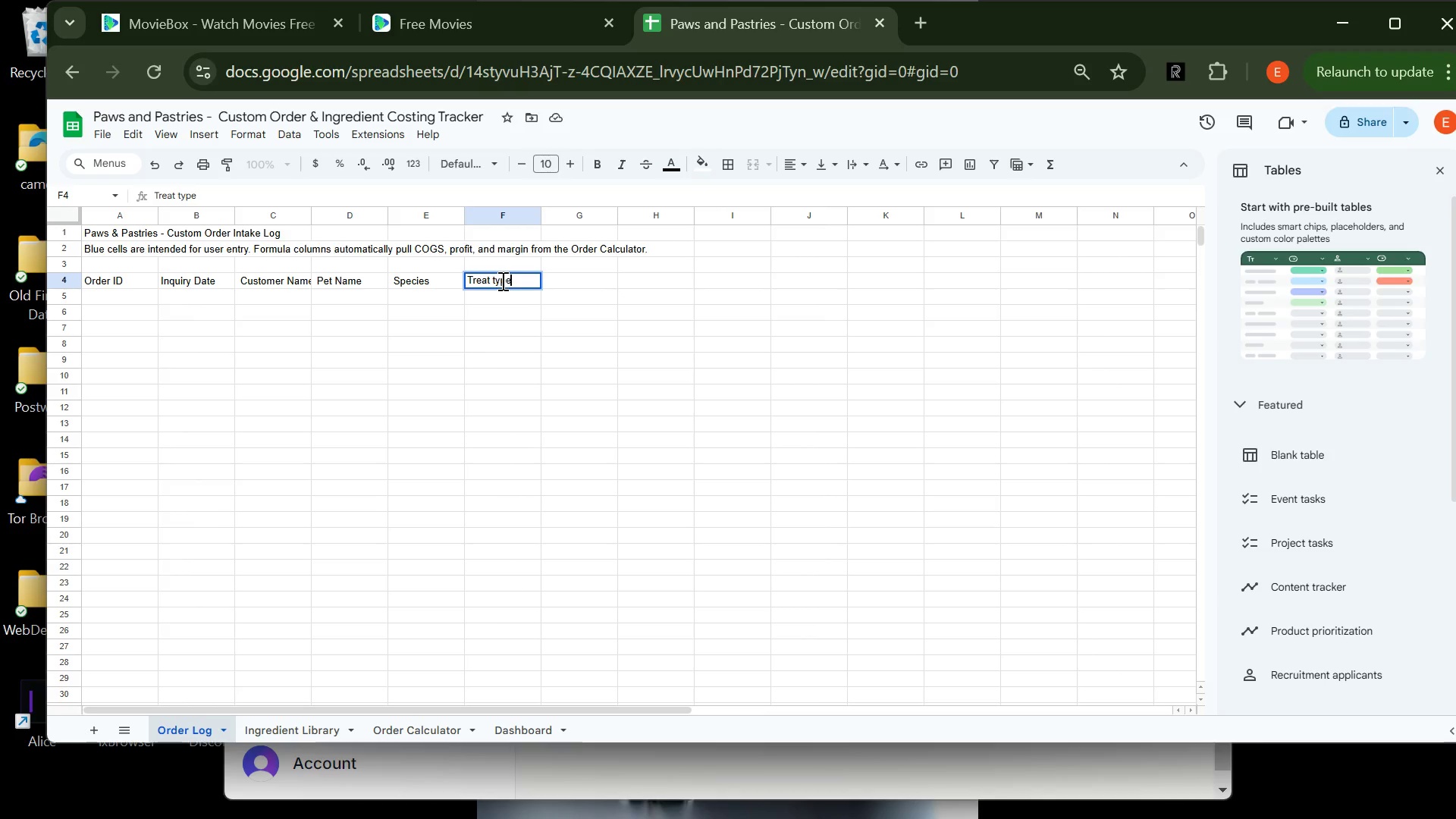 
left_click([501, 281])
 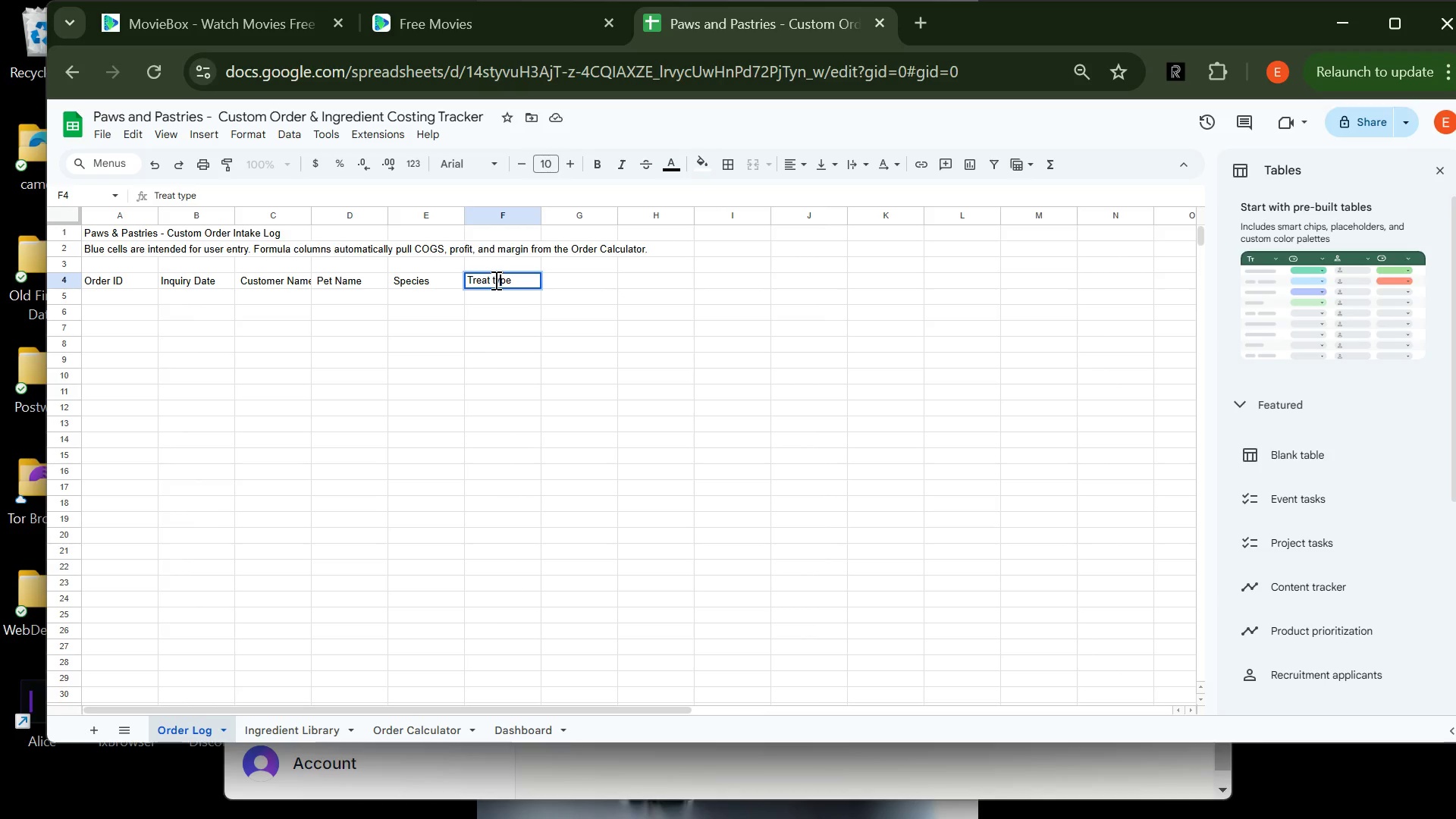 
left_click([494, 280])
 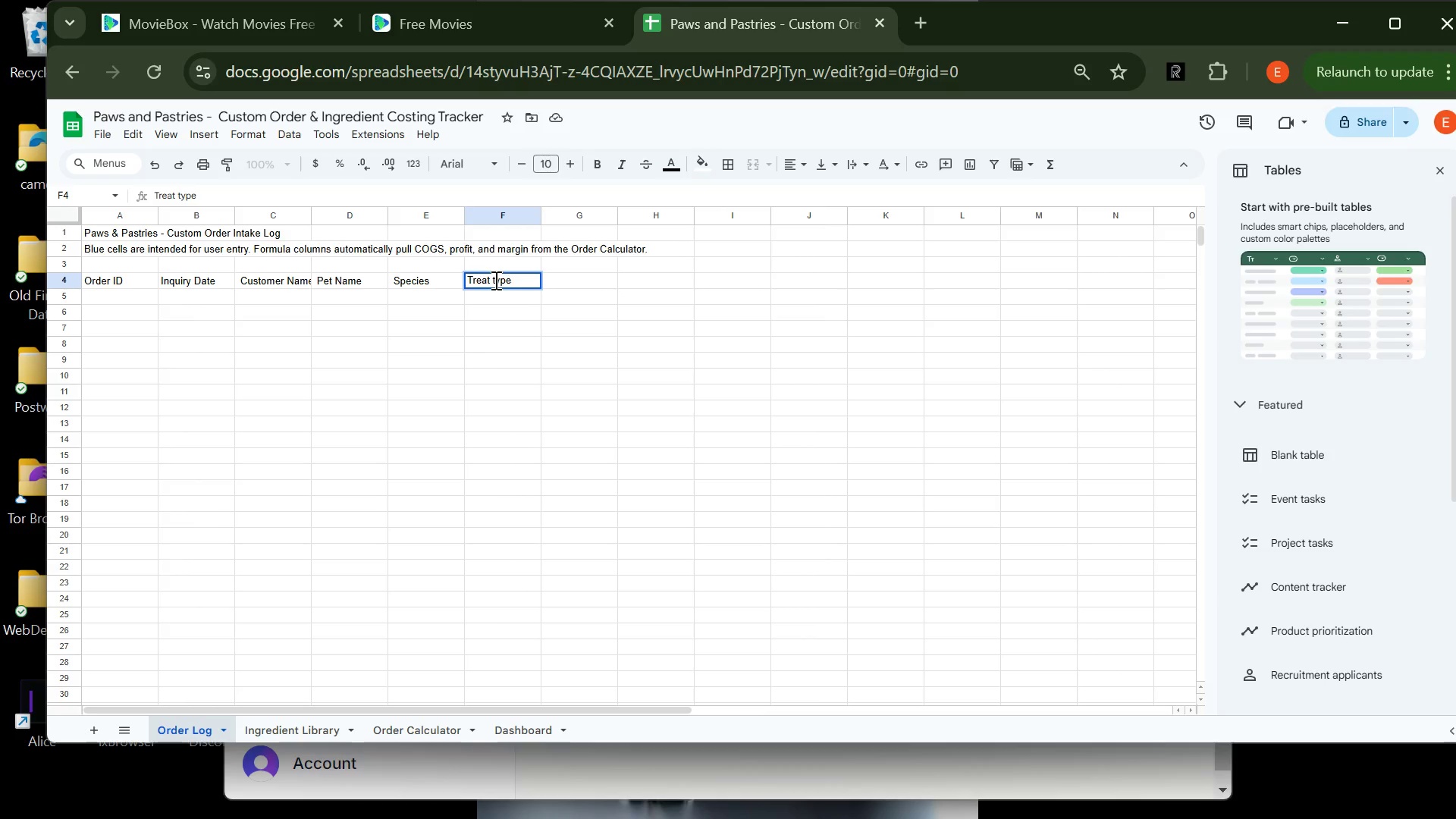 
key(Backspace)
 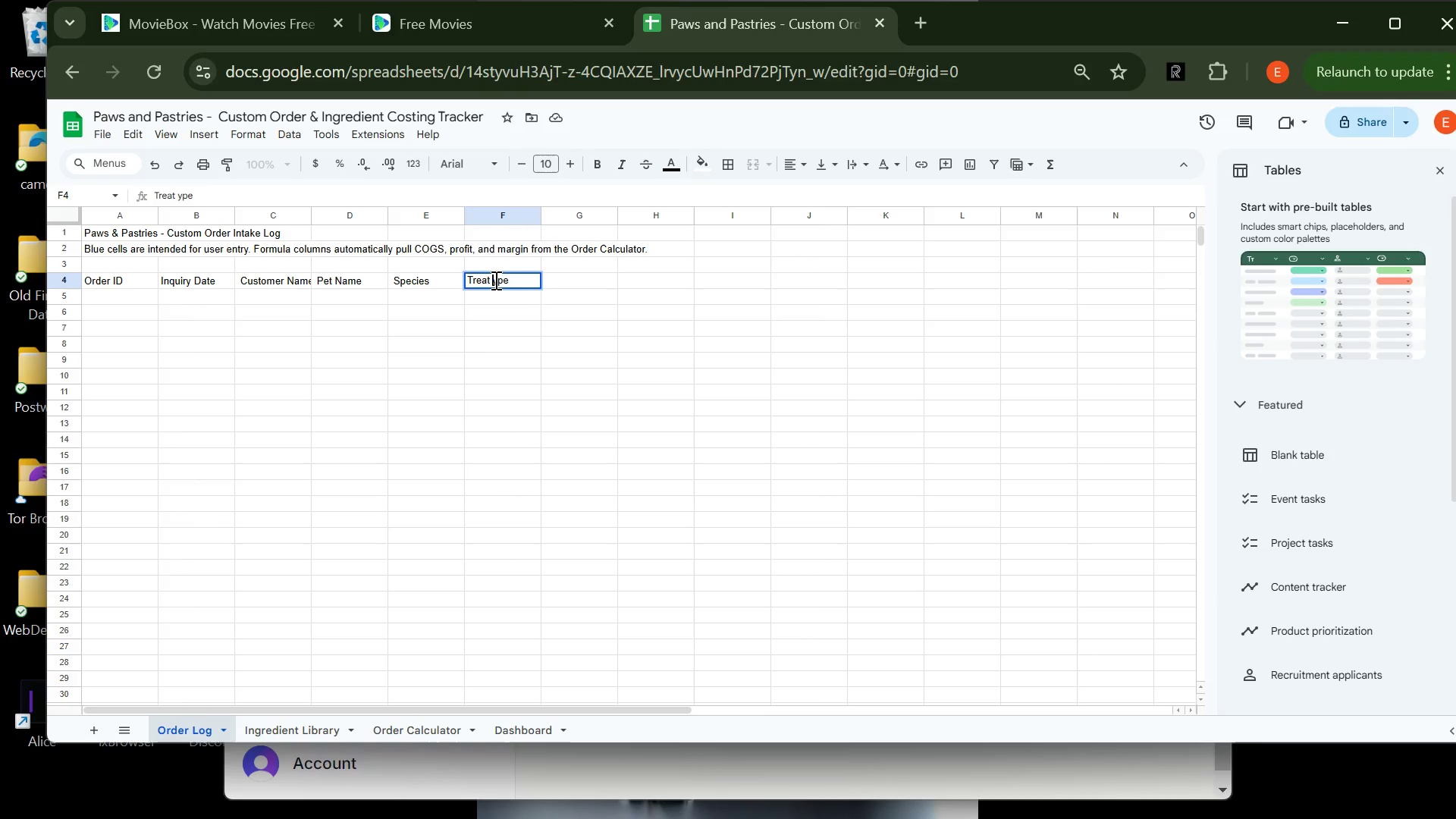 
key(CapsLock)
 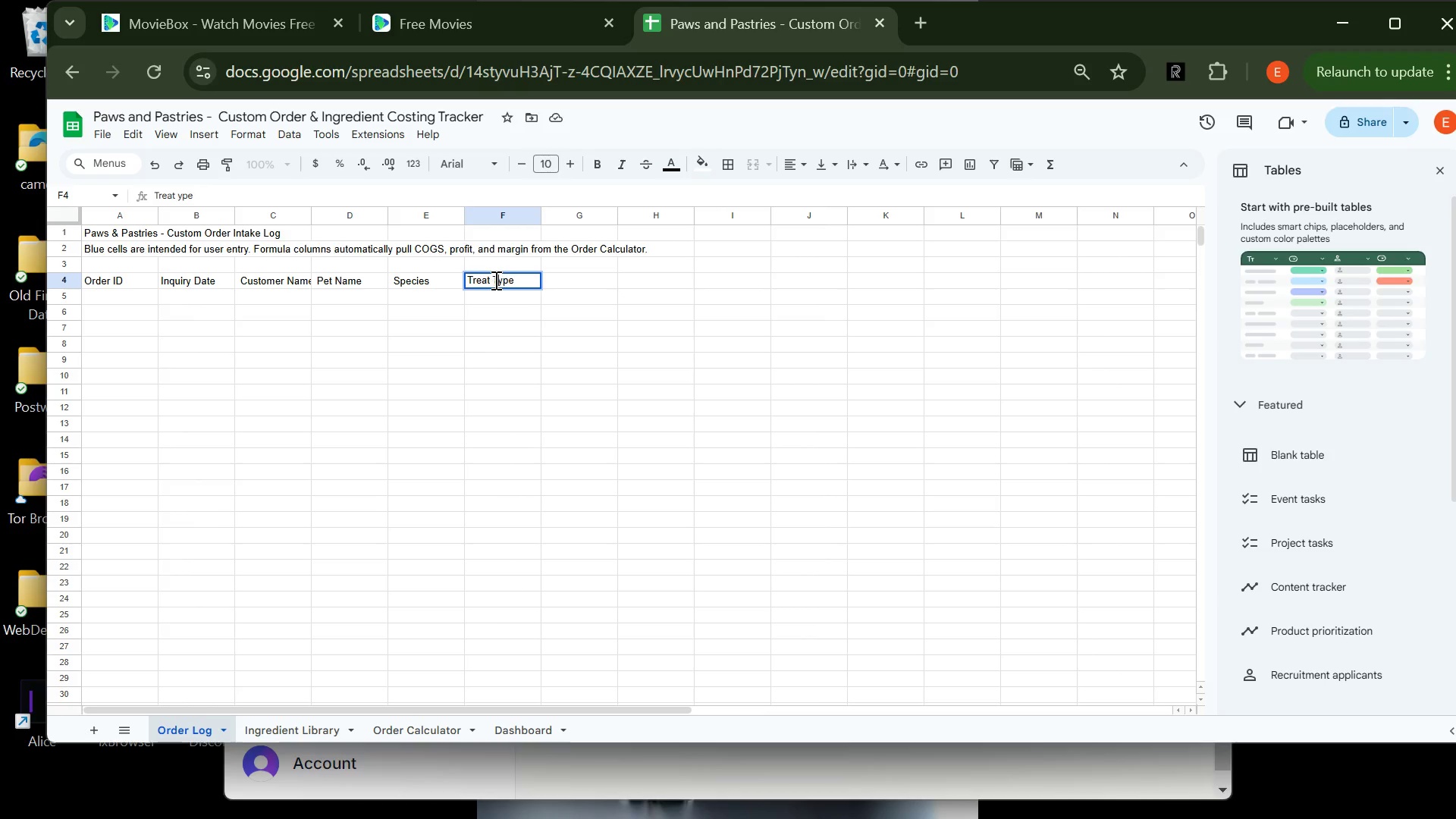 
key(T)
 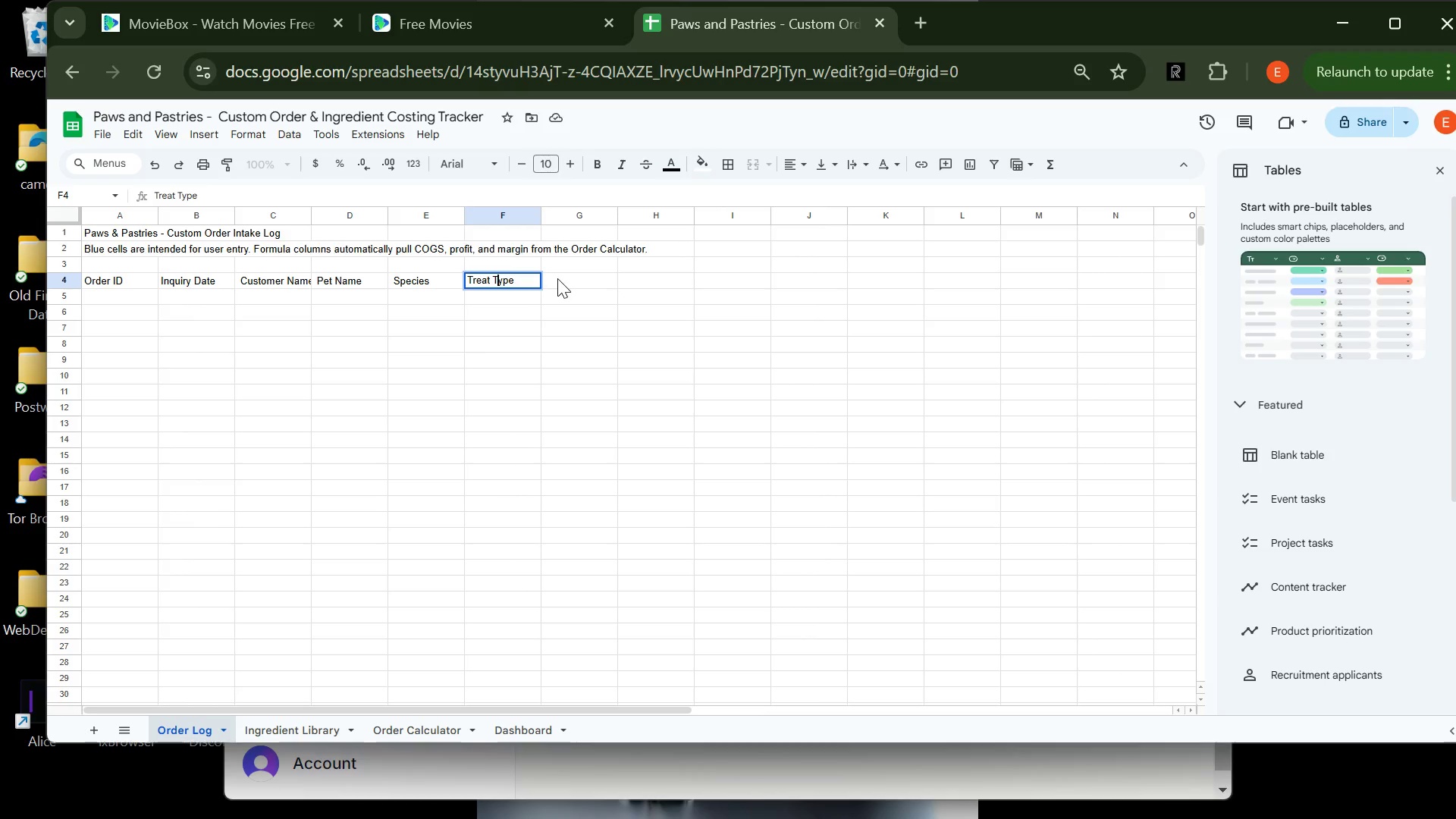 
left_click([560, 280])
 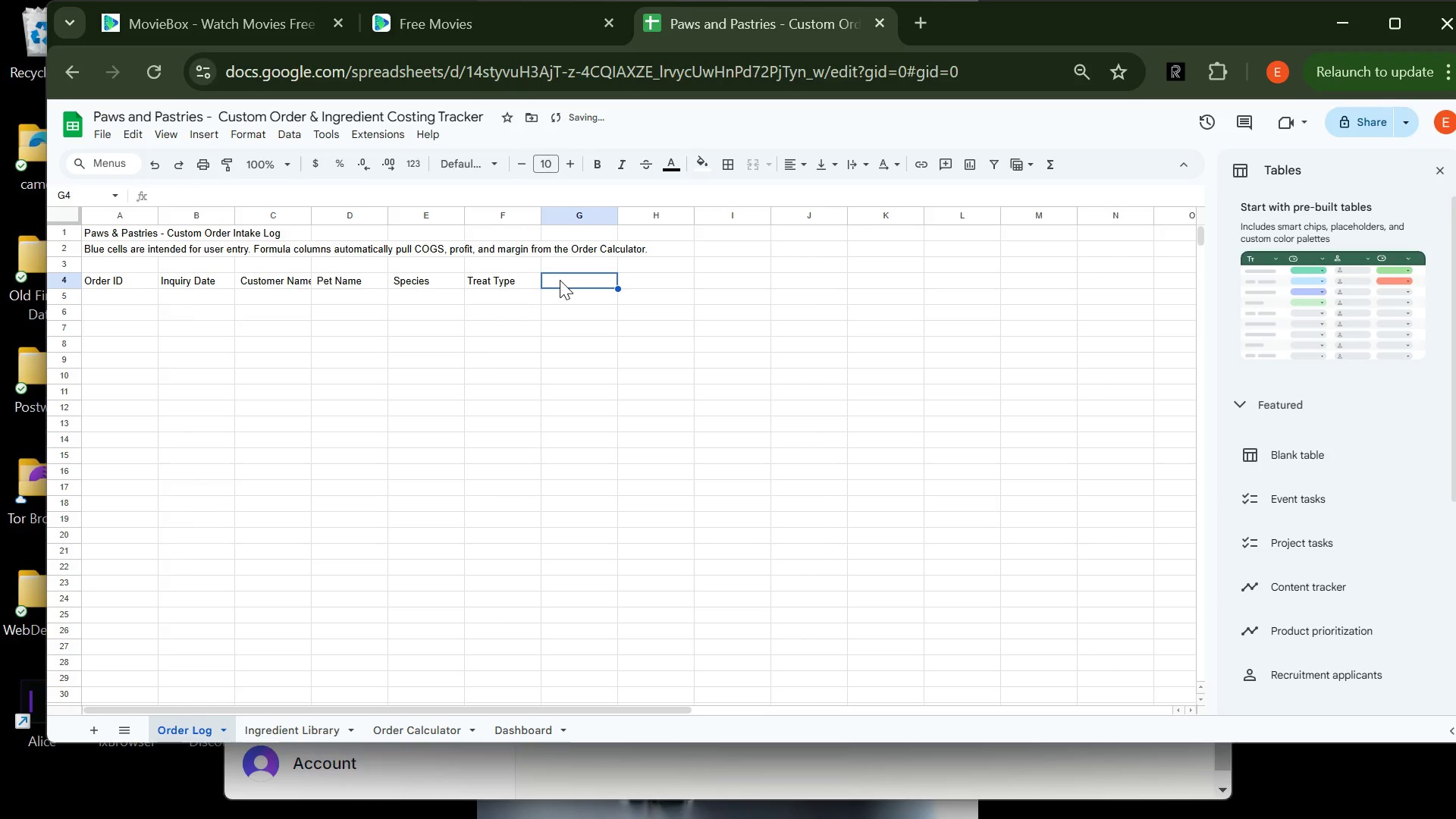 
type(cAKE )
key(Backspace)
key(Backspace)
key(Backspace)
key(Backspace)
key(Backspace)
key(Backspace)
type(Cake Flov)
key(Backspace)
key(Backspace)
type(avor)
key(Tab)
 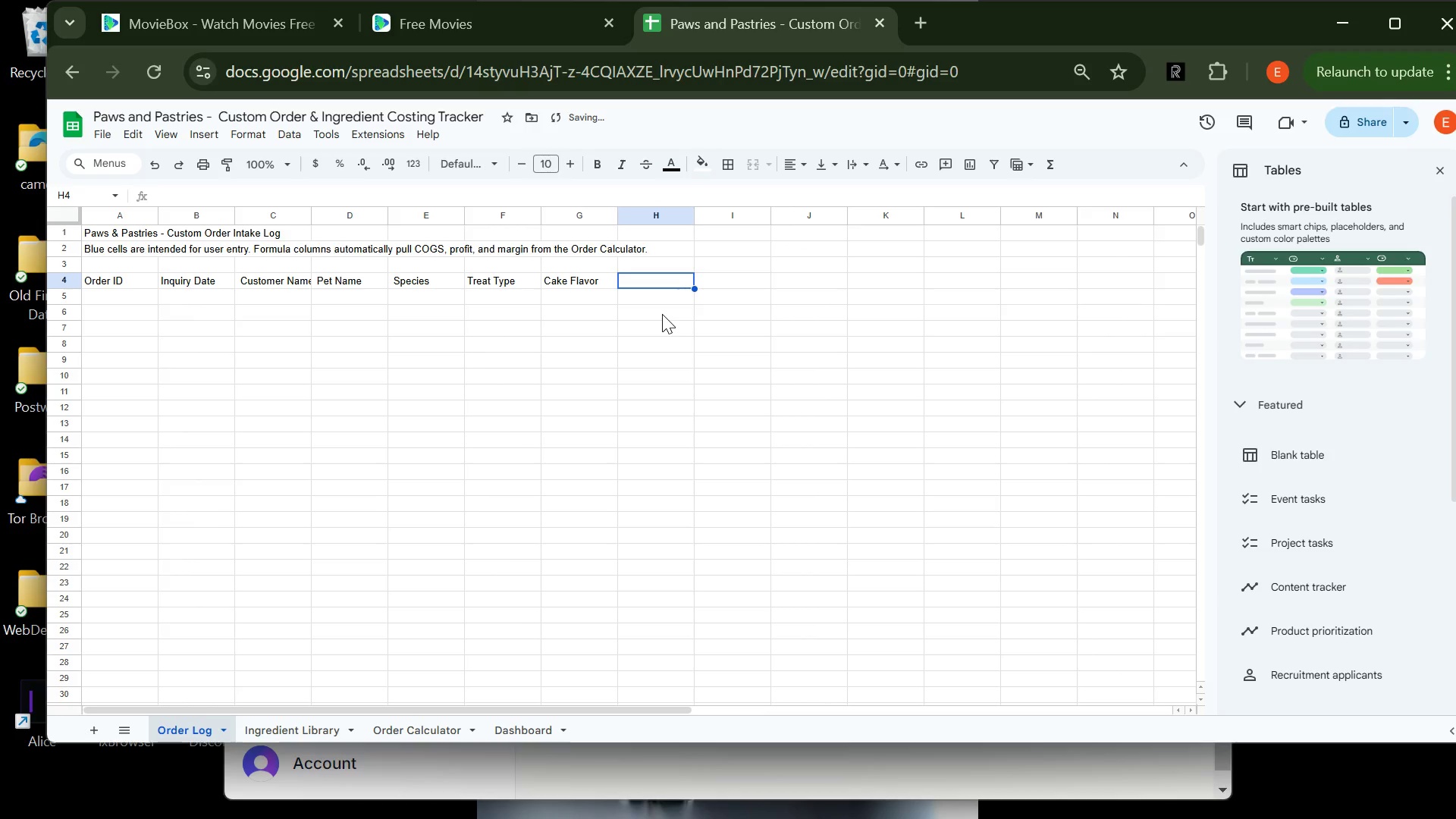 
type(DietRY )
key(Backspace)
key(Backspace)
key(Backspace)
type(ary )
 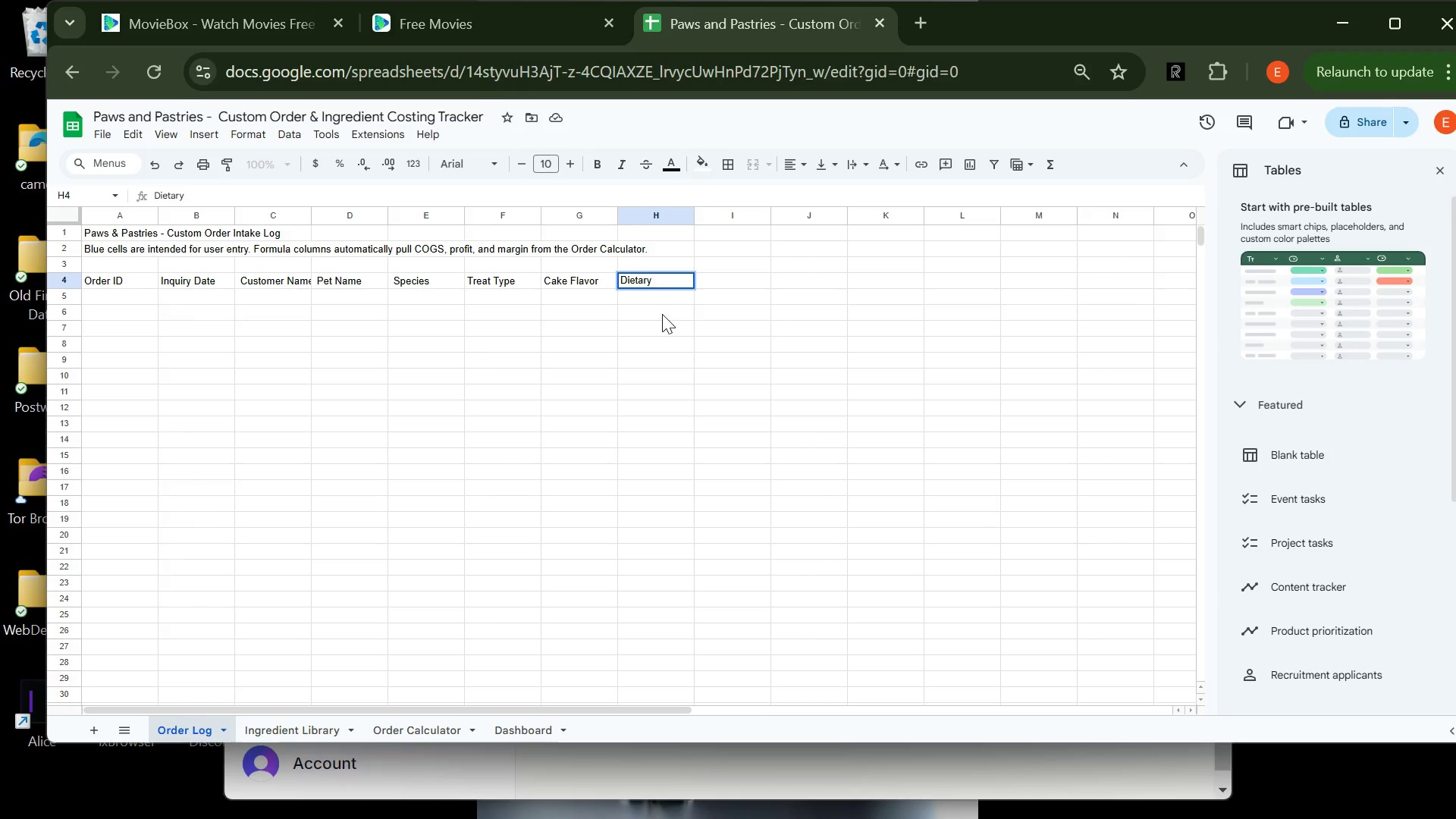 
wait(10.66)
 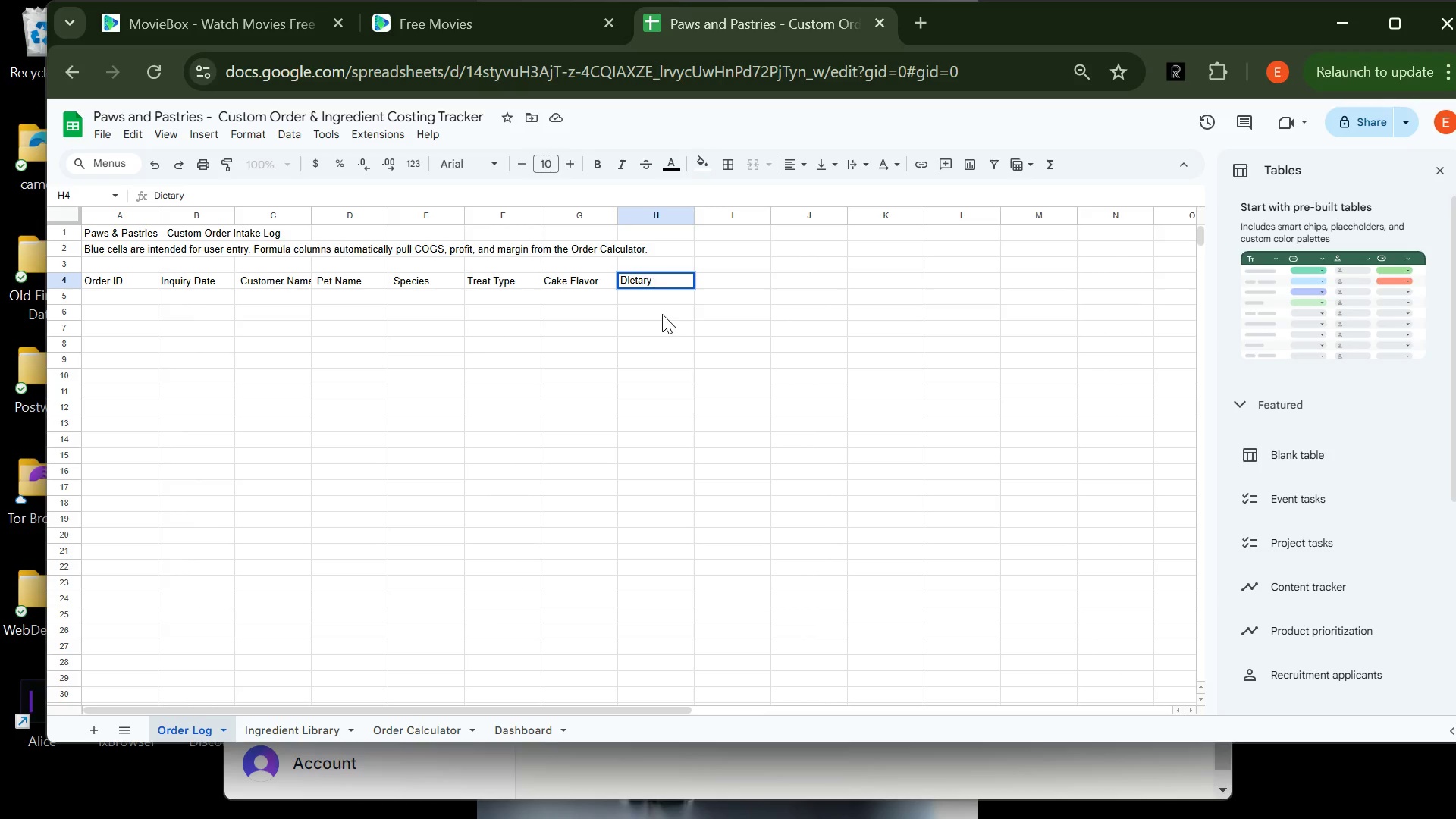 
type(Restrictions)
key(Tab)
type(Delivery Date)
key(Tab)
type(S)
key(Tab)
 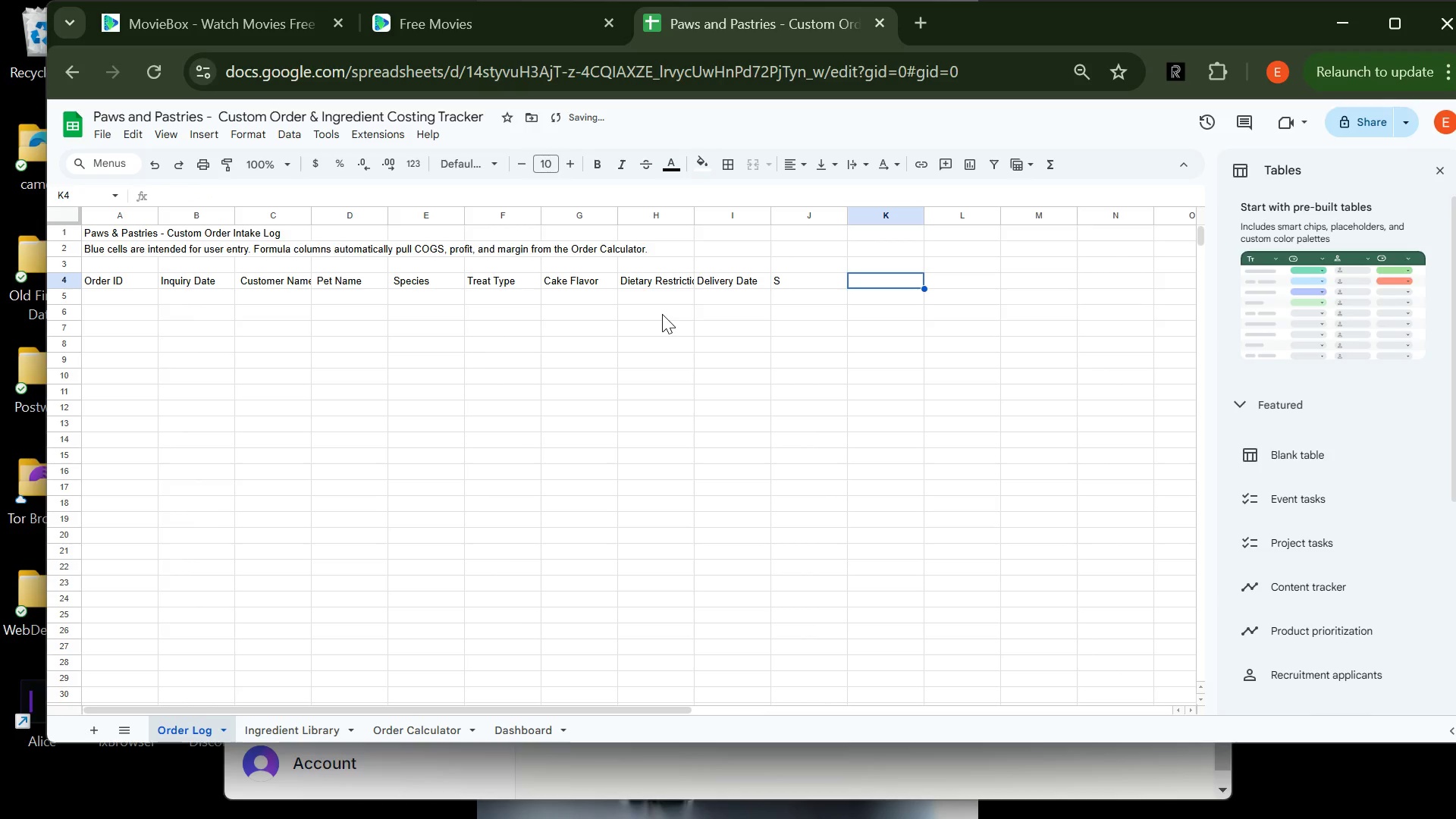 
left_click([802, 278])
 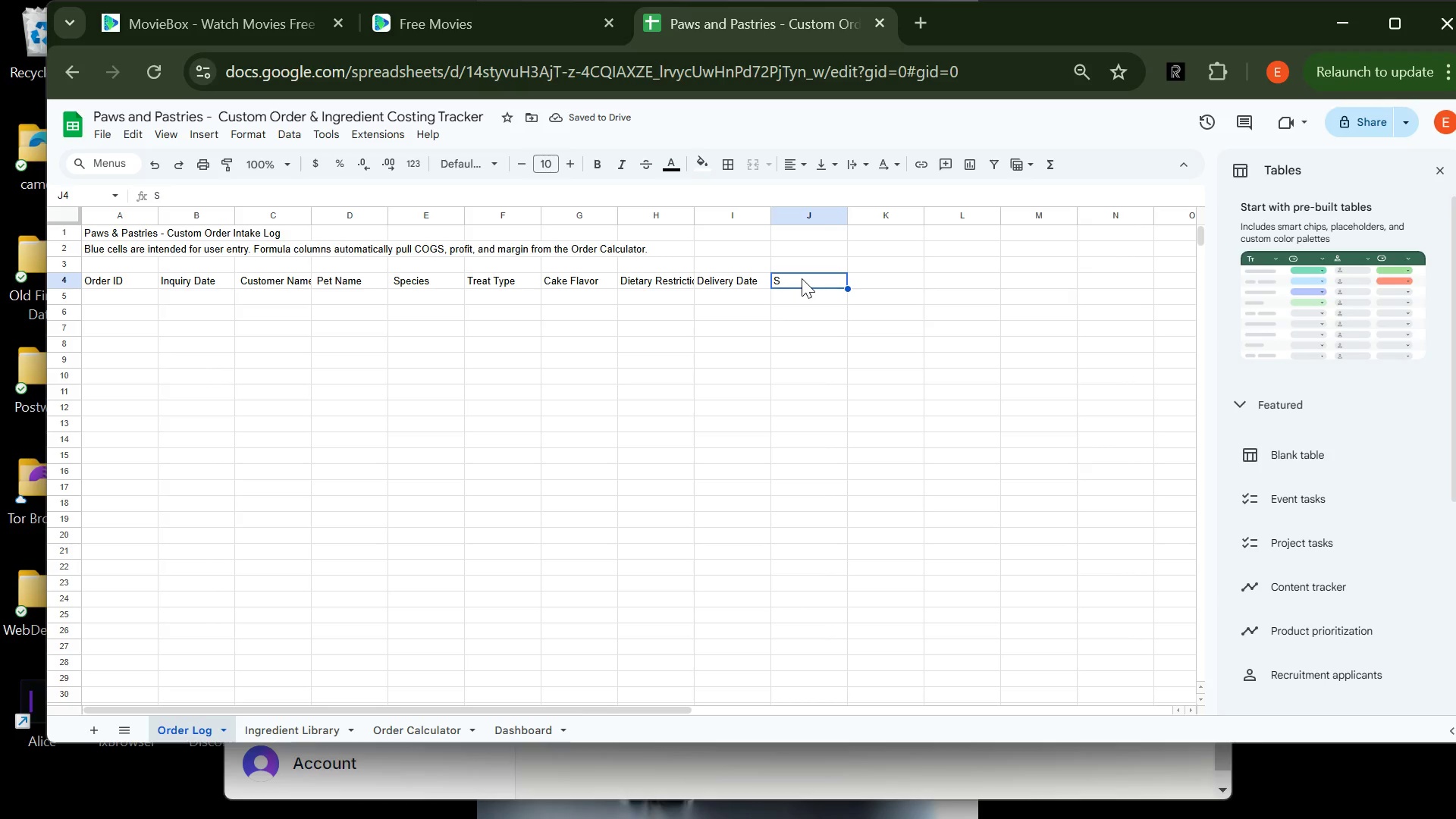 
double_click([802, 278])
 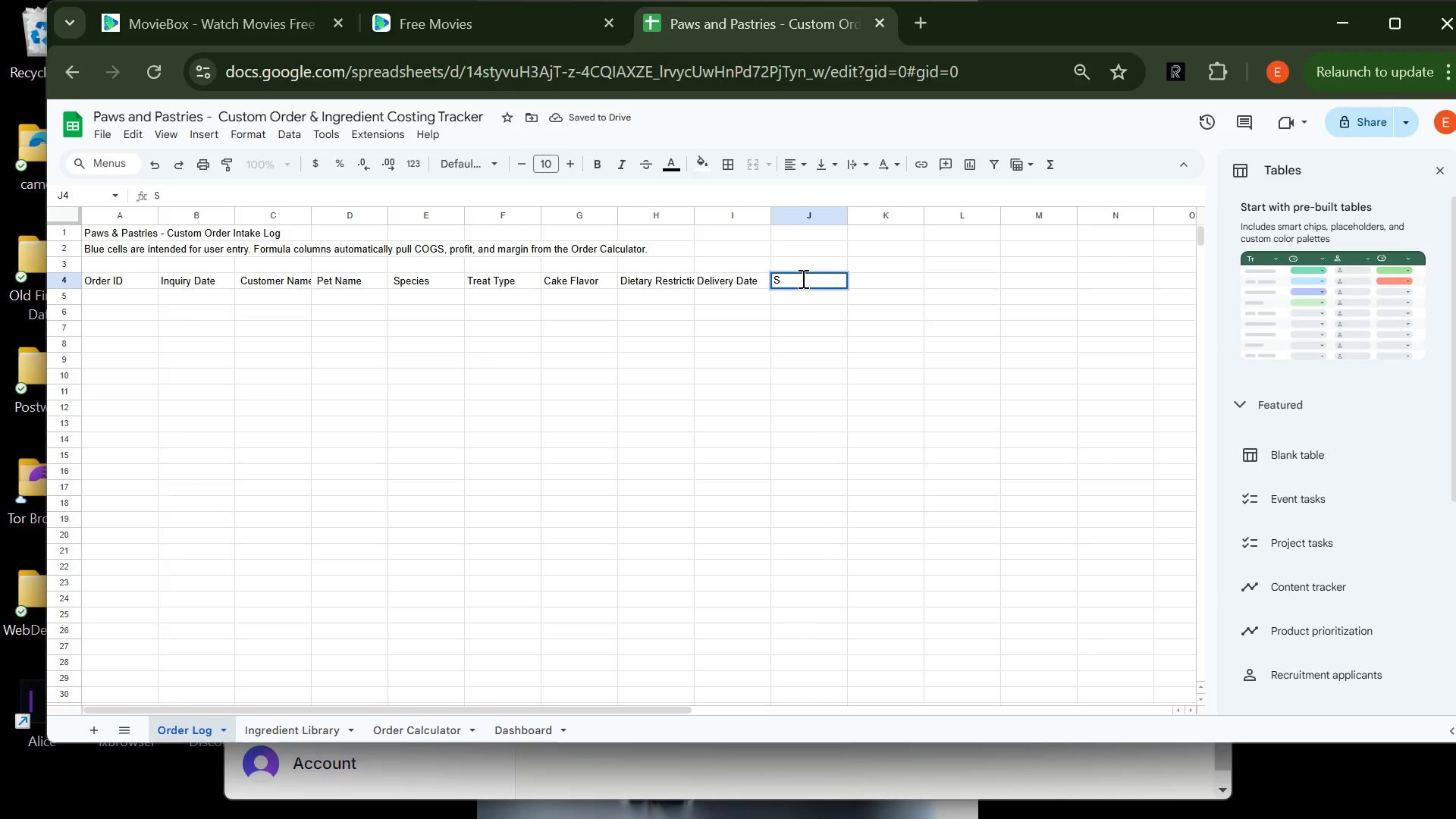 
type(tatus)
 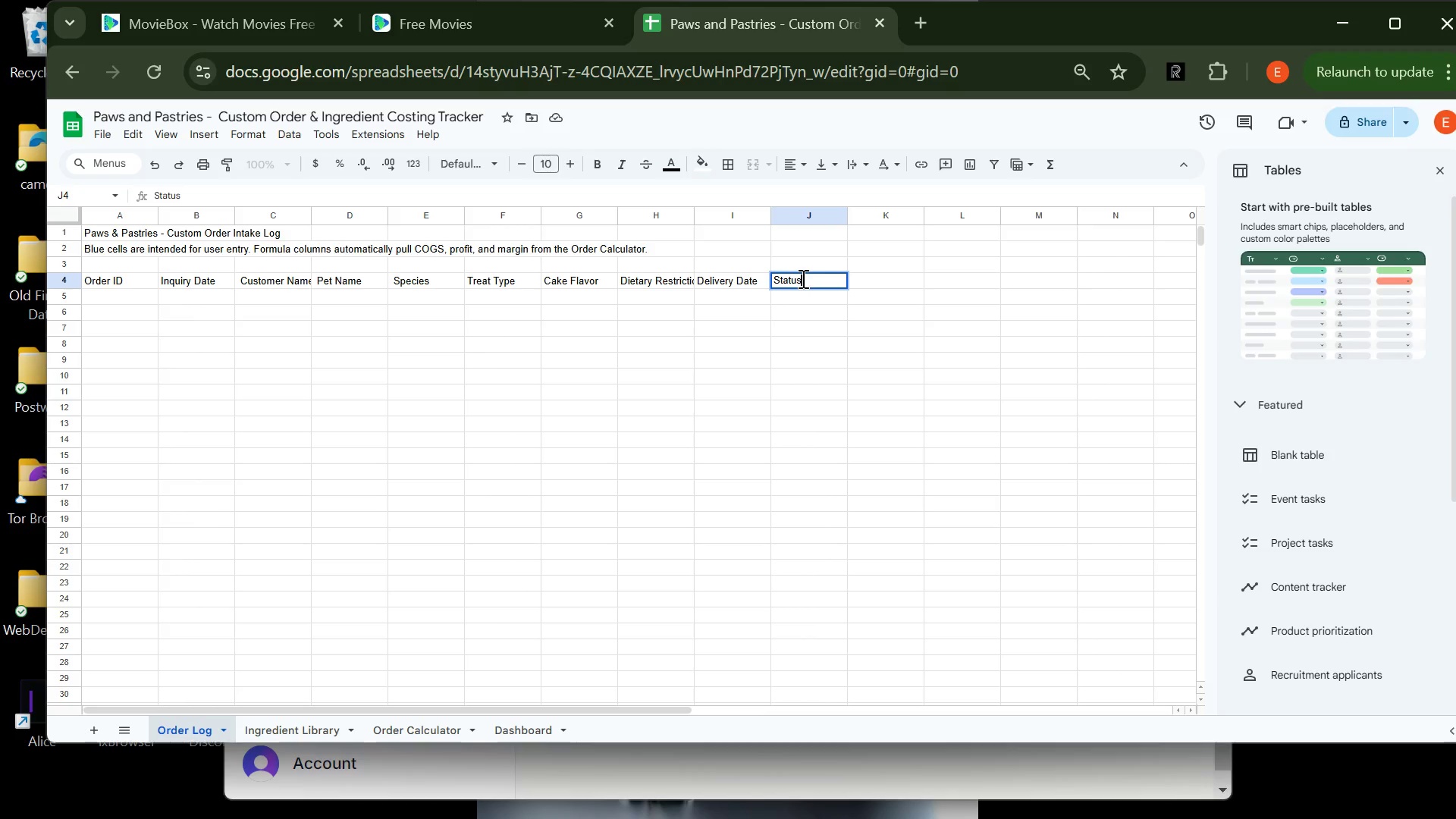 
key(Tab)
type(Qty)
key(Tab)
type(uoted Price ($))
key(Tab)
type(Recipe COGS ($))
key(Tab)
type(Gross Profit ($))
key(Tab)
 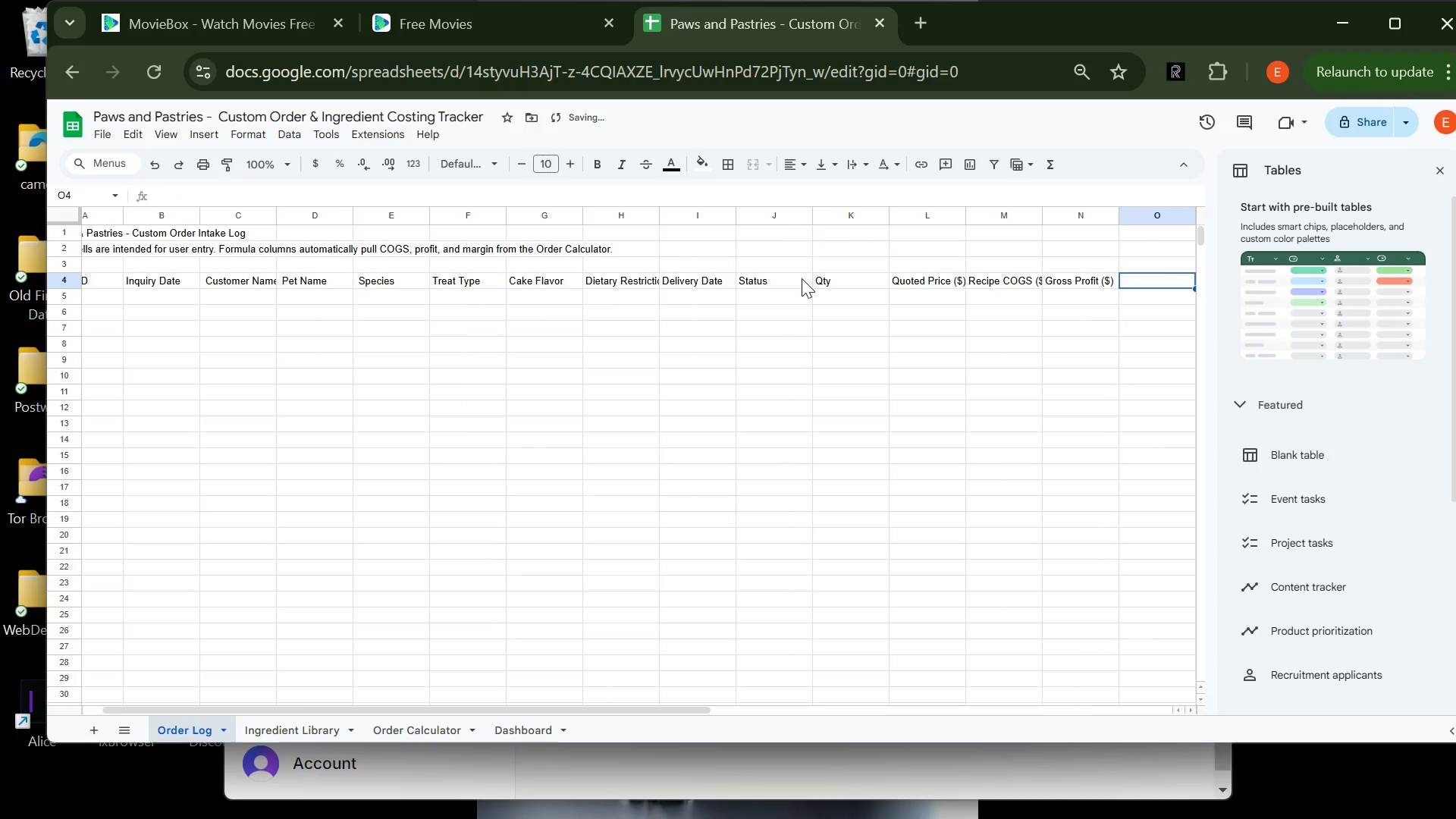 
wait(9.55)
 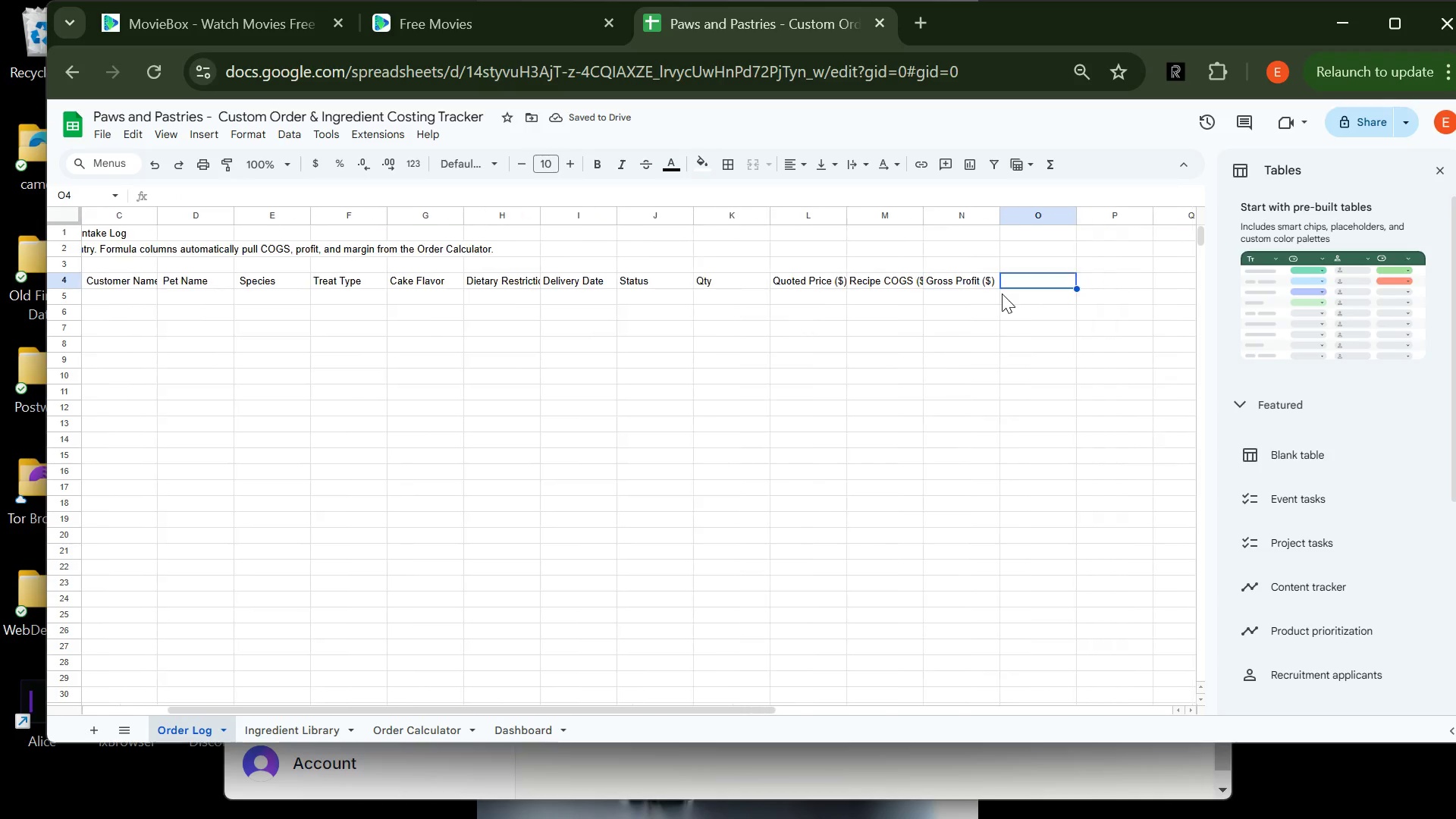 
type(Profit Margin )
key(Backspace)
key(Tab)
type(PAyment )
key(Backspace)
key(Backspace)
key(Backspace)
key(Backspace)
key(Backspace)
key(Backspace)
key(Backspace)
type(ayment Status)
key(Tab)
type(Notes)
 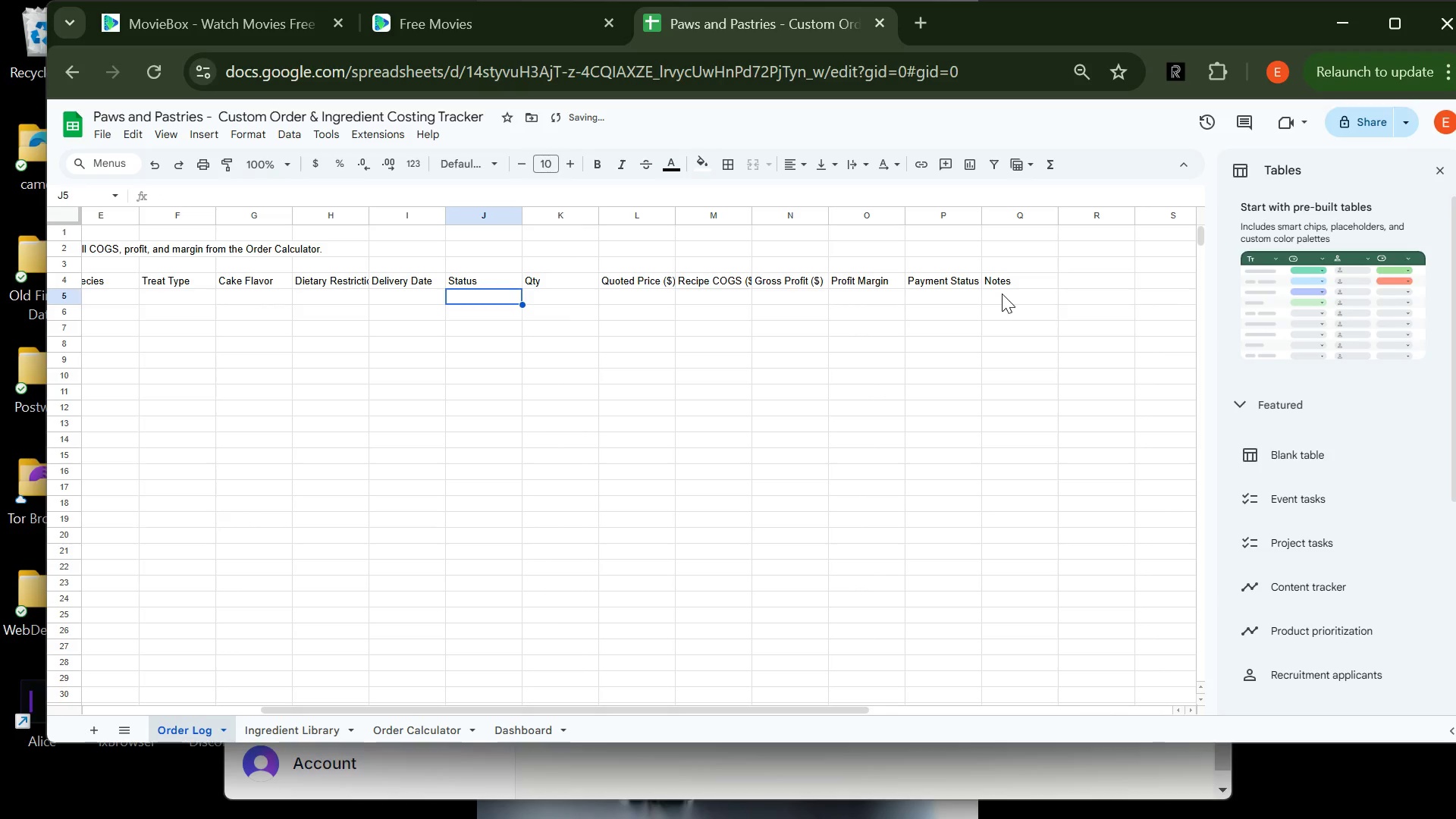 
 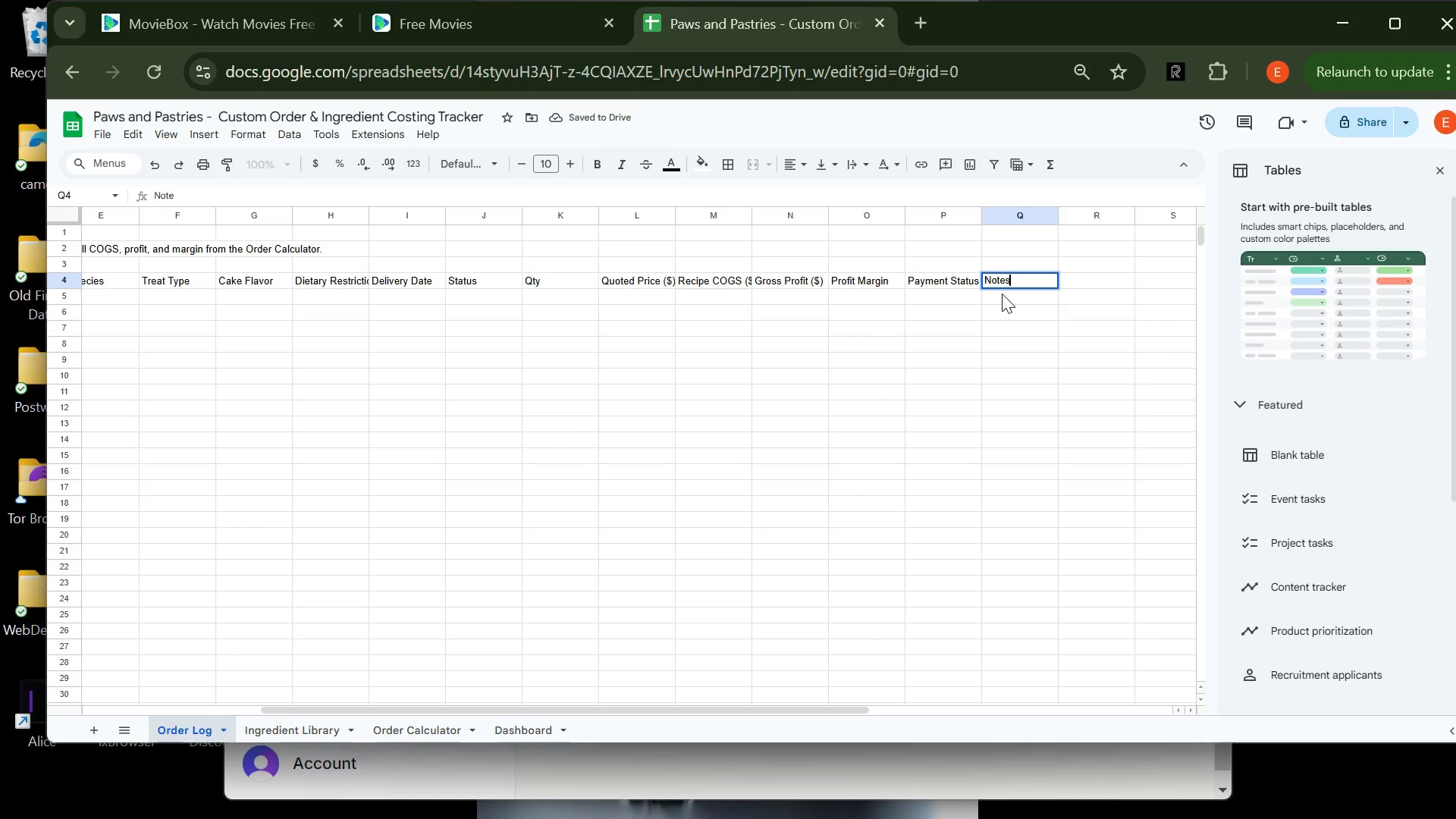 
key(Enter)
 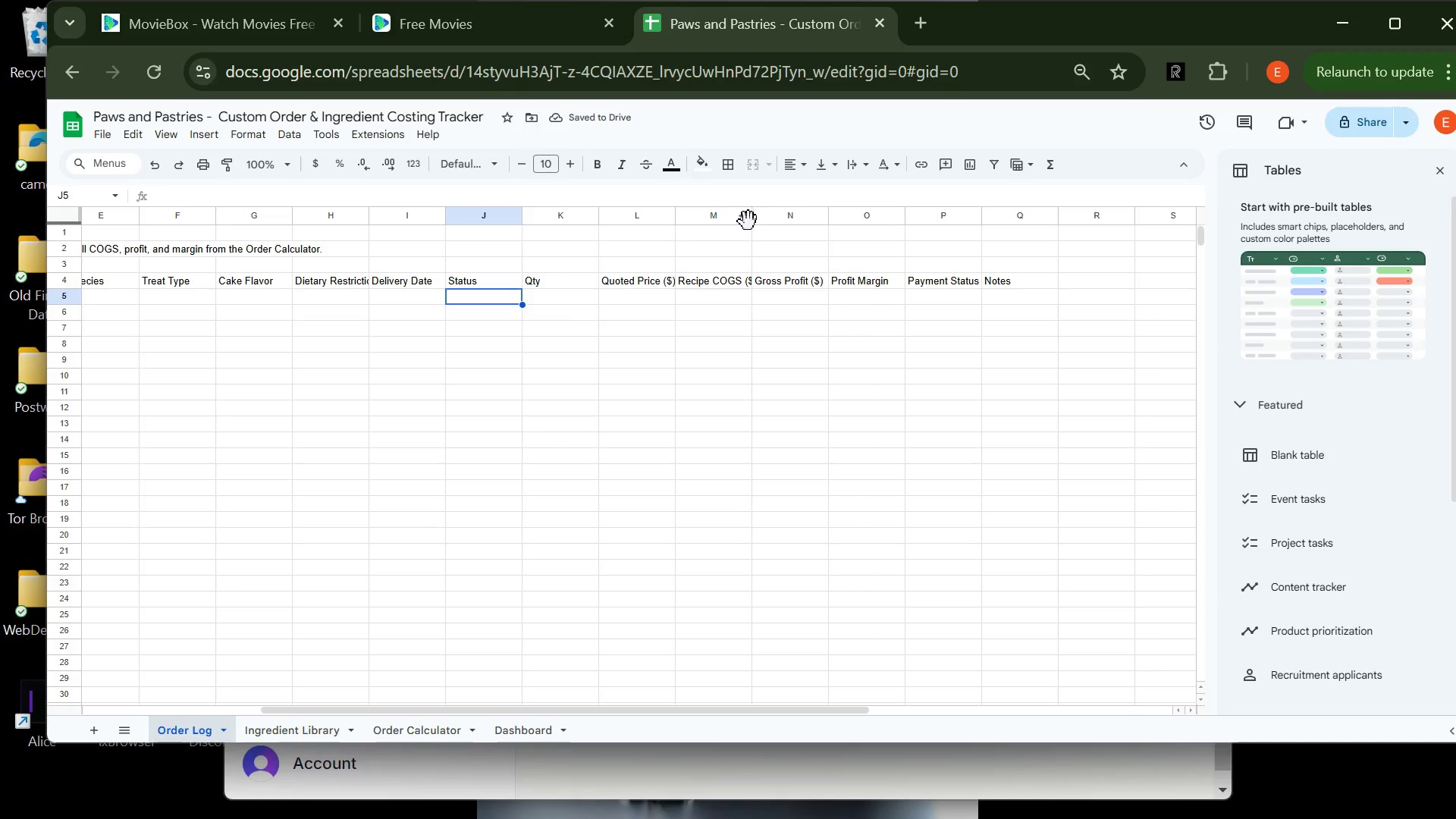 
double_click([755, 217])
 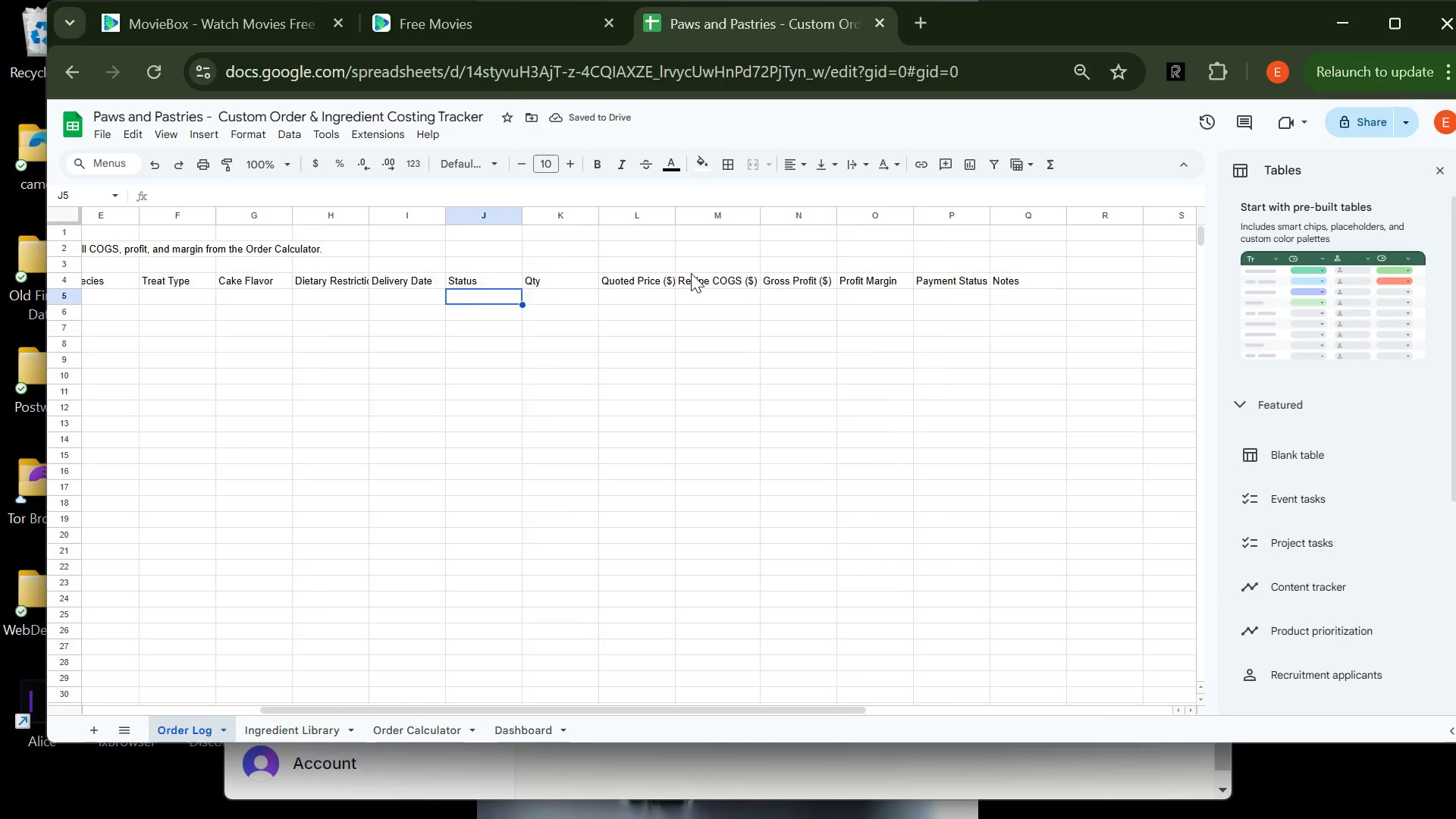 
wait(8.75)
 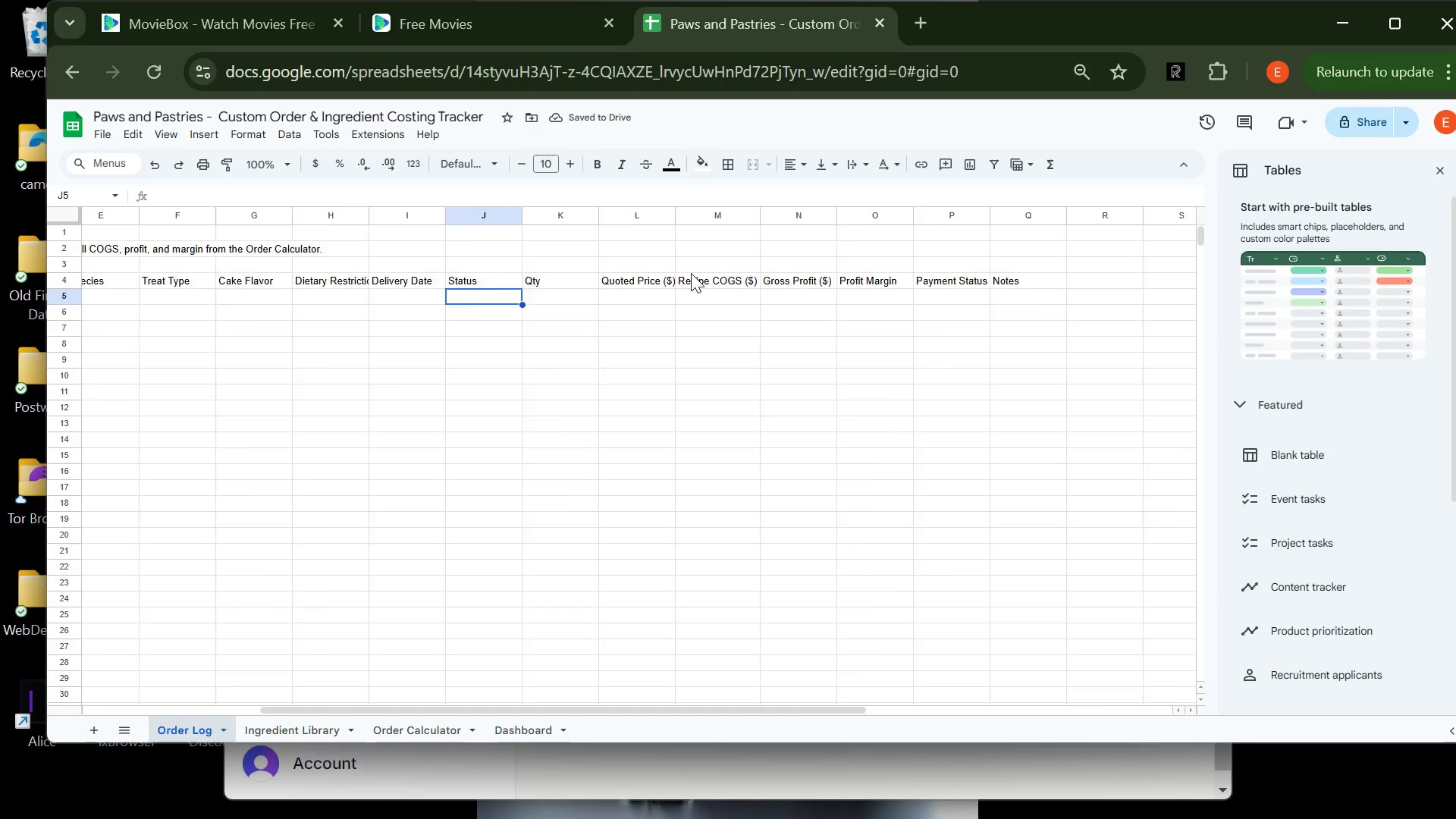 
double_click([695, 212])
 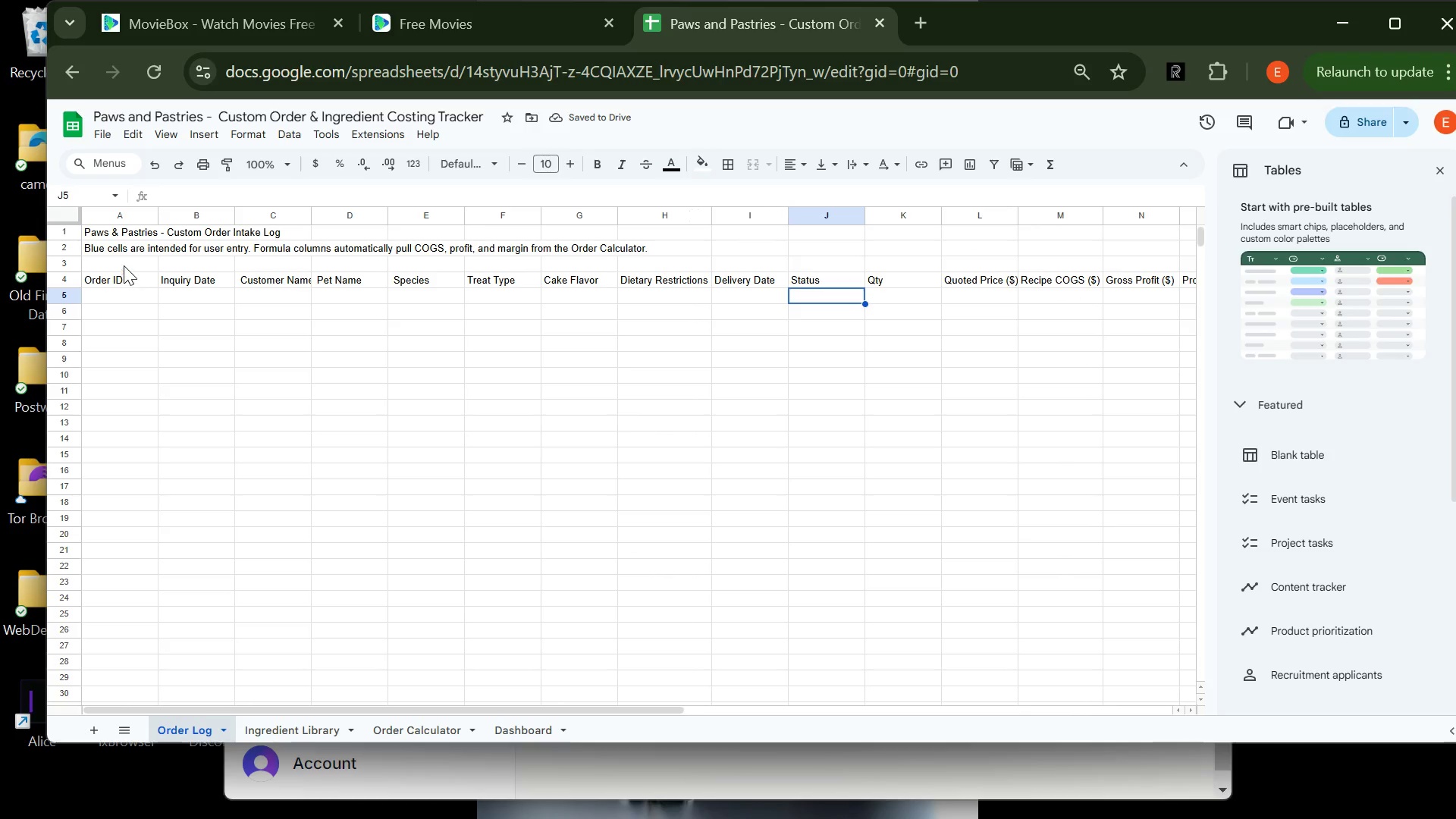 
wait(5.47)
 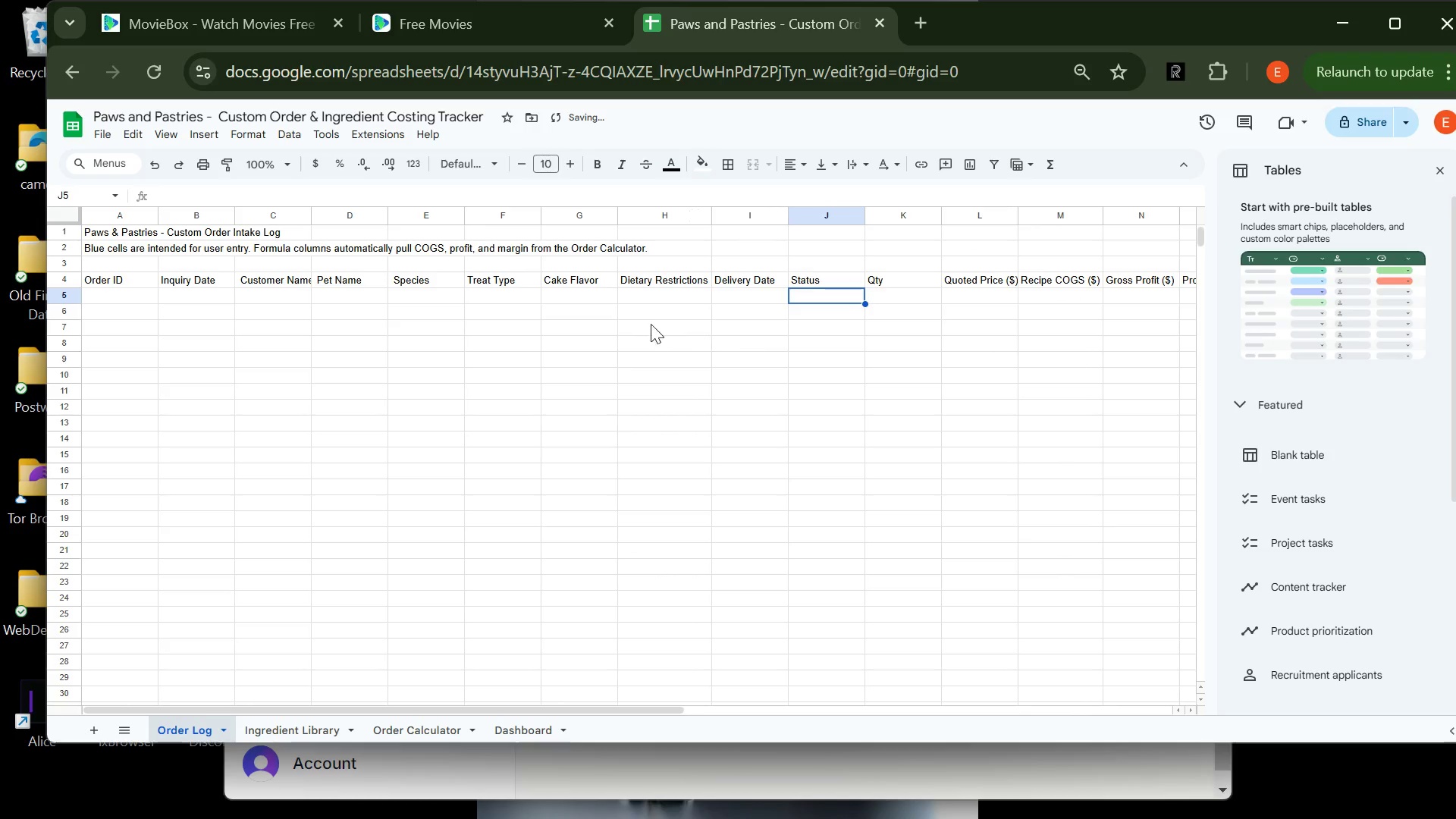 
left_click([126, 232])
 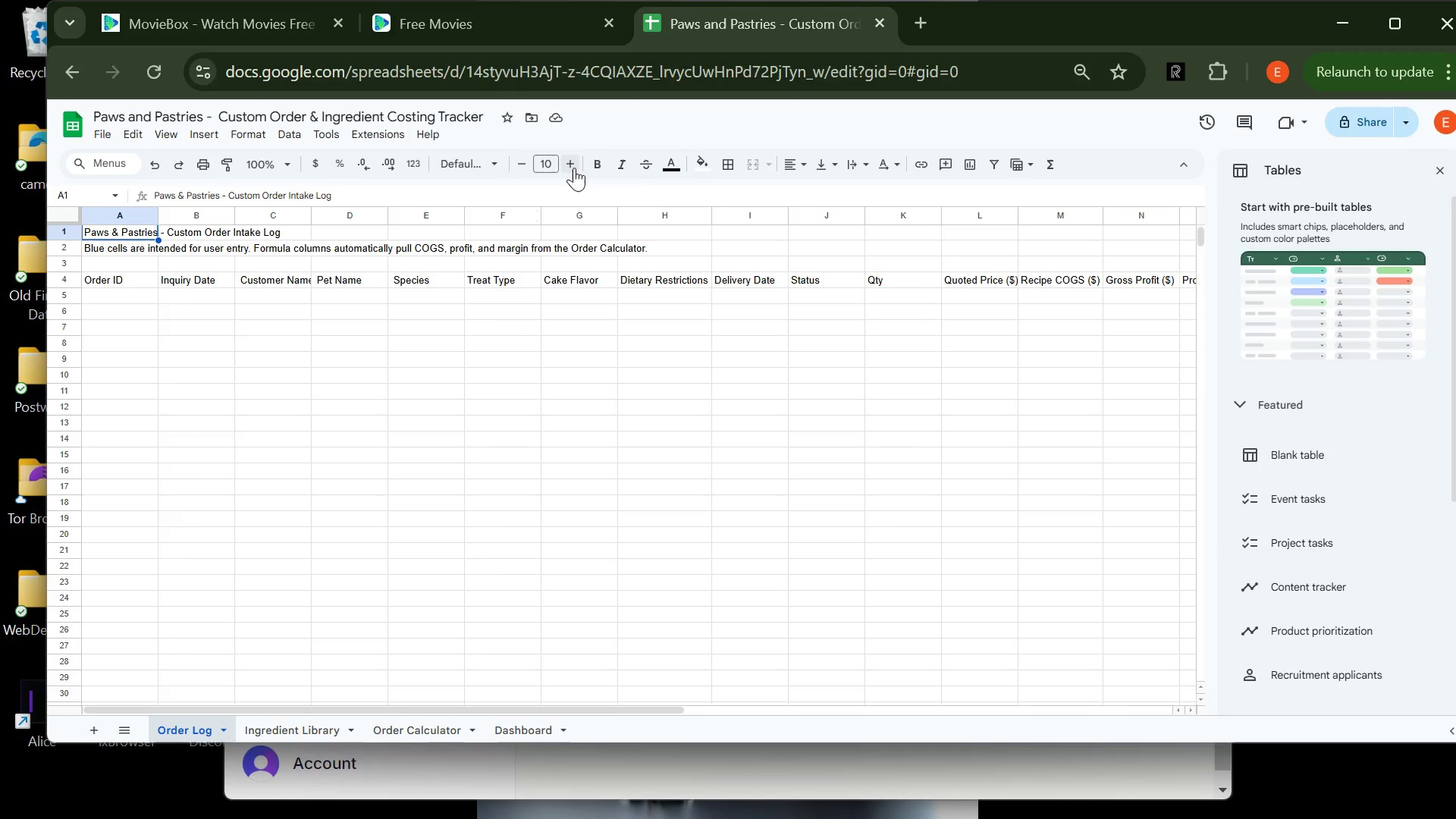 
double_click([574, 168])
 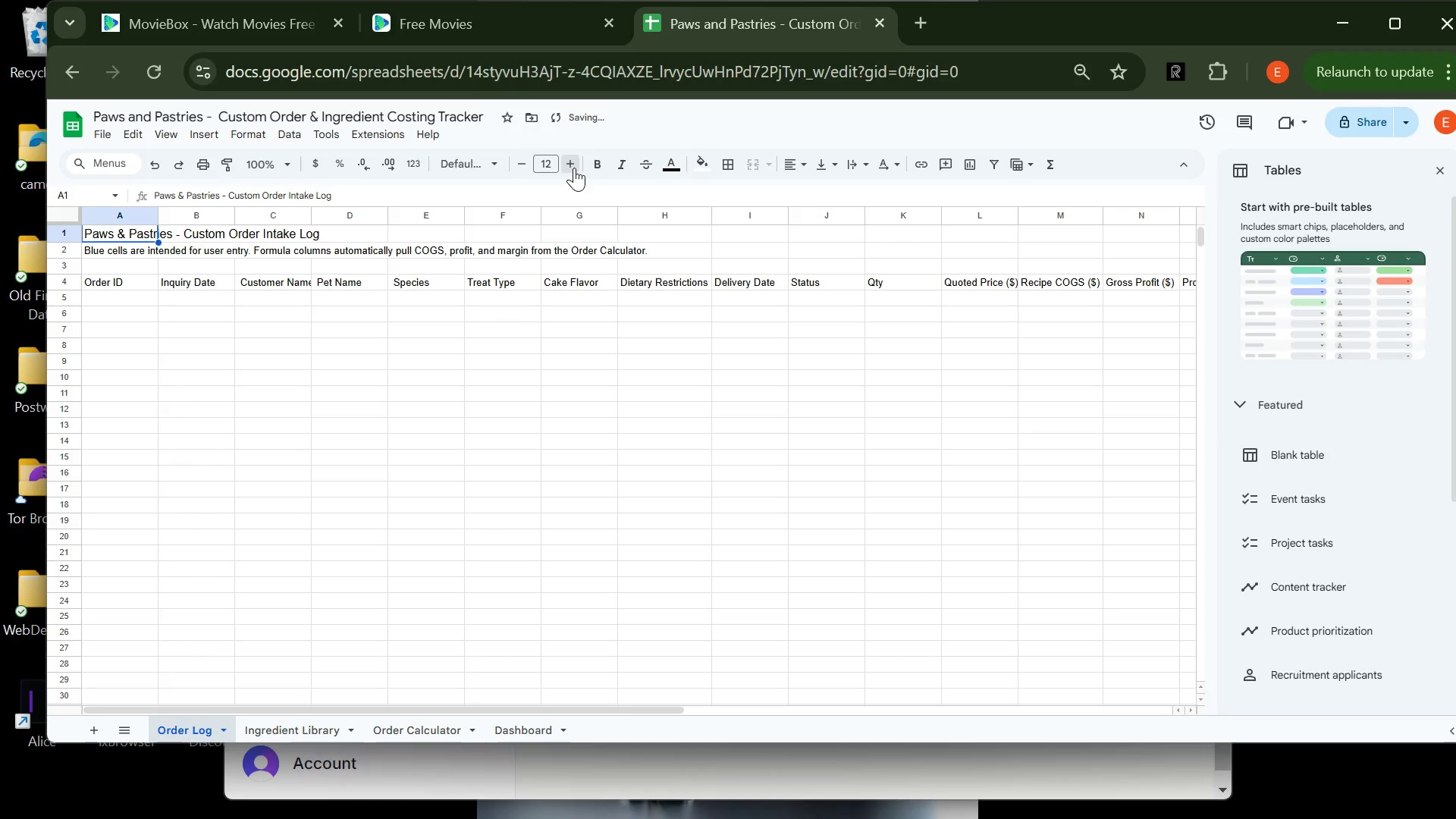 
triple_click([574, 168])
 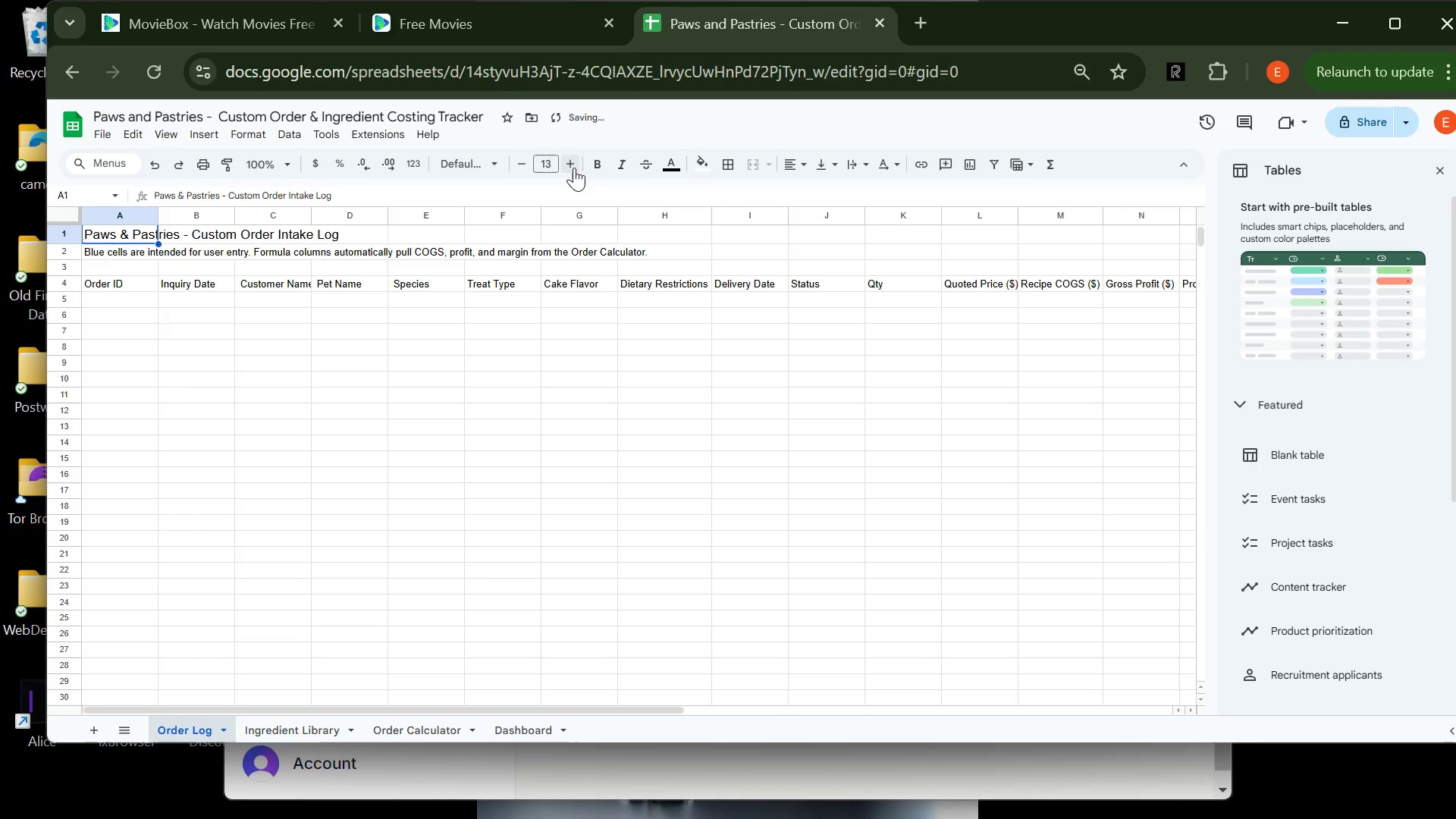 
left_click([574, 168])
 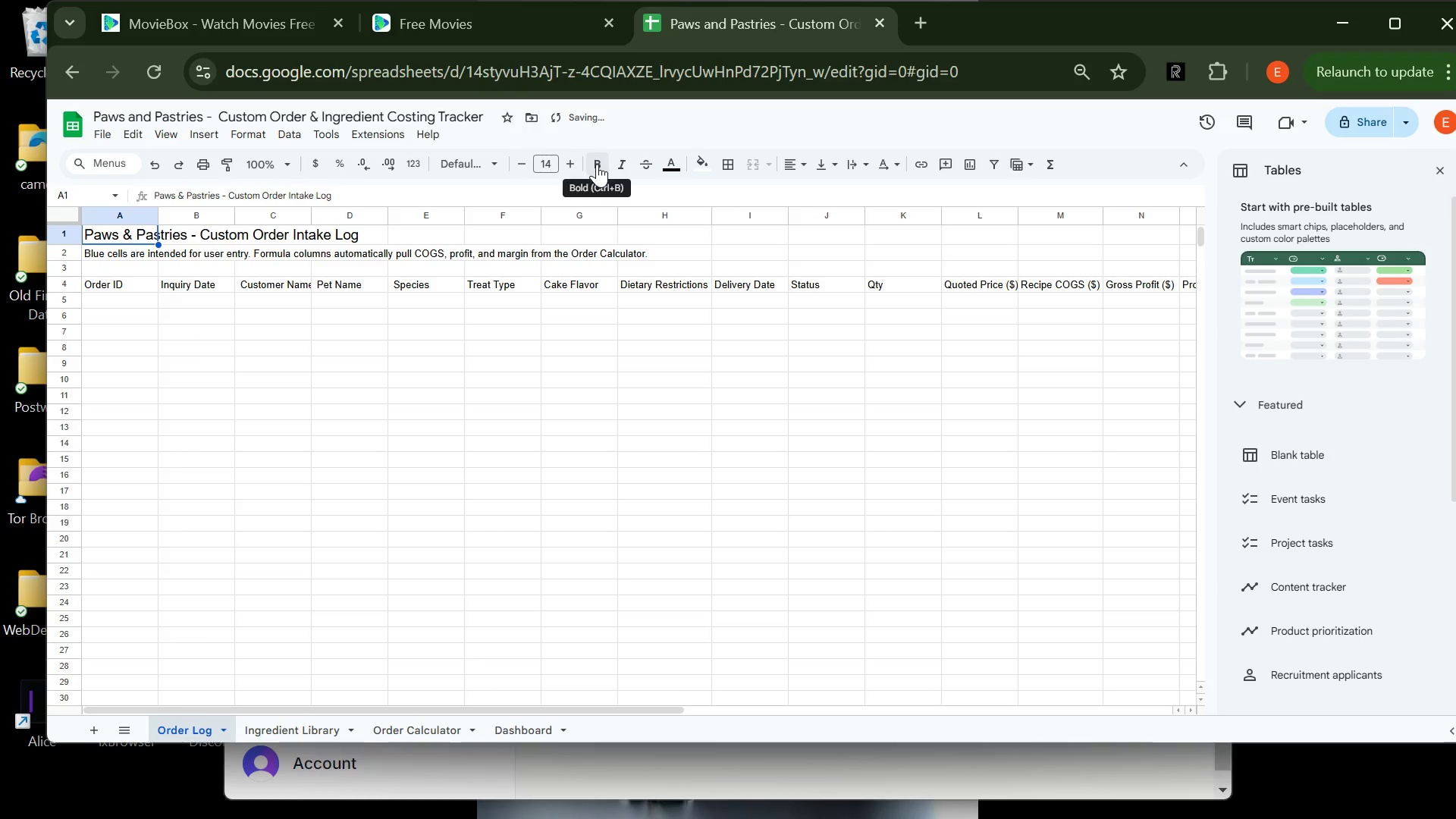 
left_click([597, 164])
 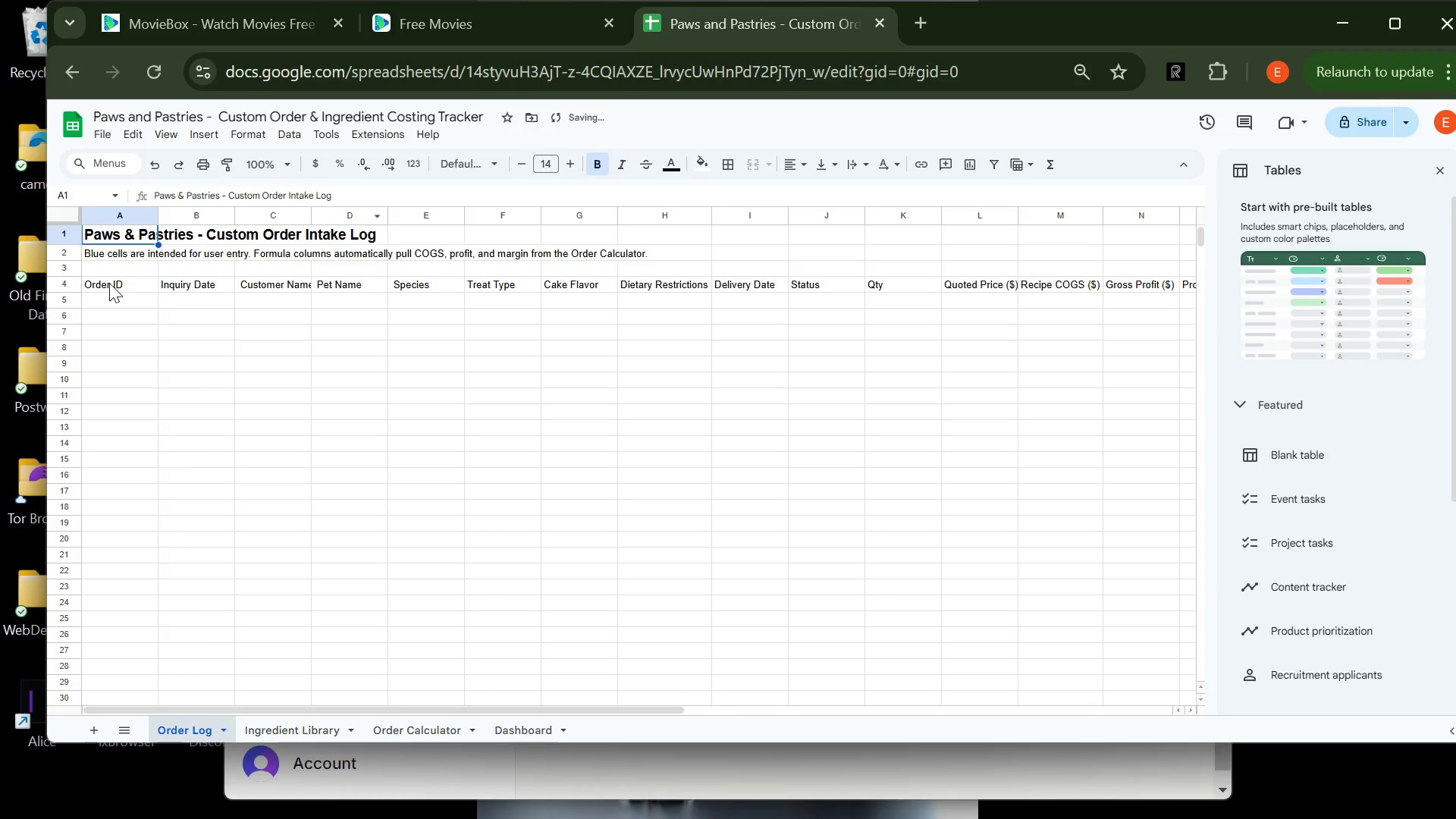 
left_click([109, 283])
 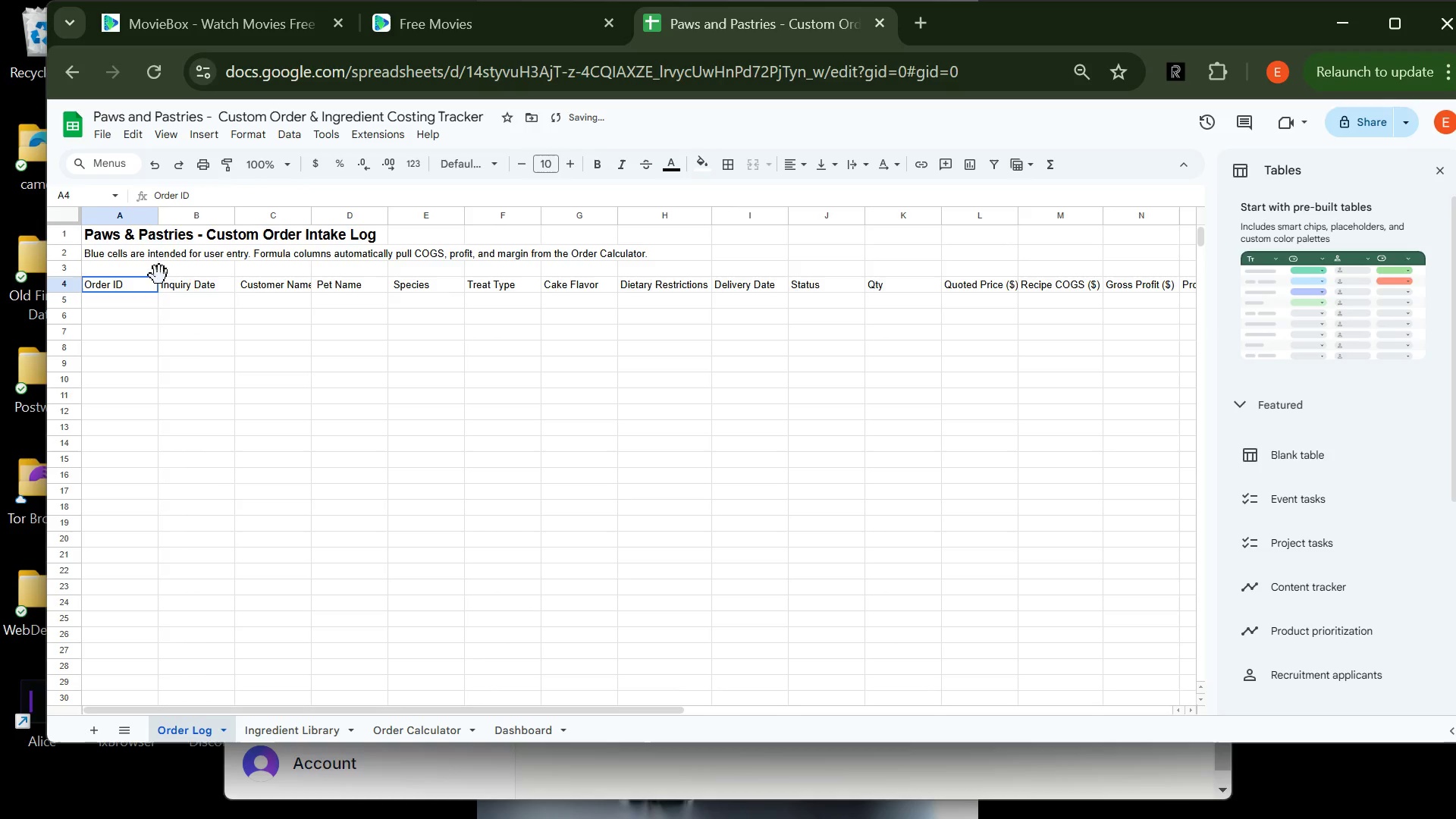 
left_click_drag(start_coordinate=[109, 283], to_coordinate=[1092, 281])
 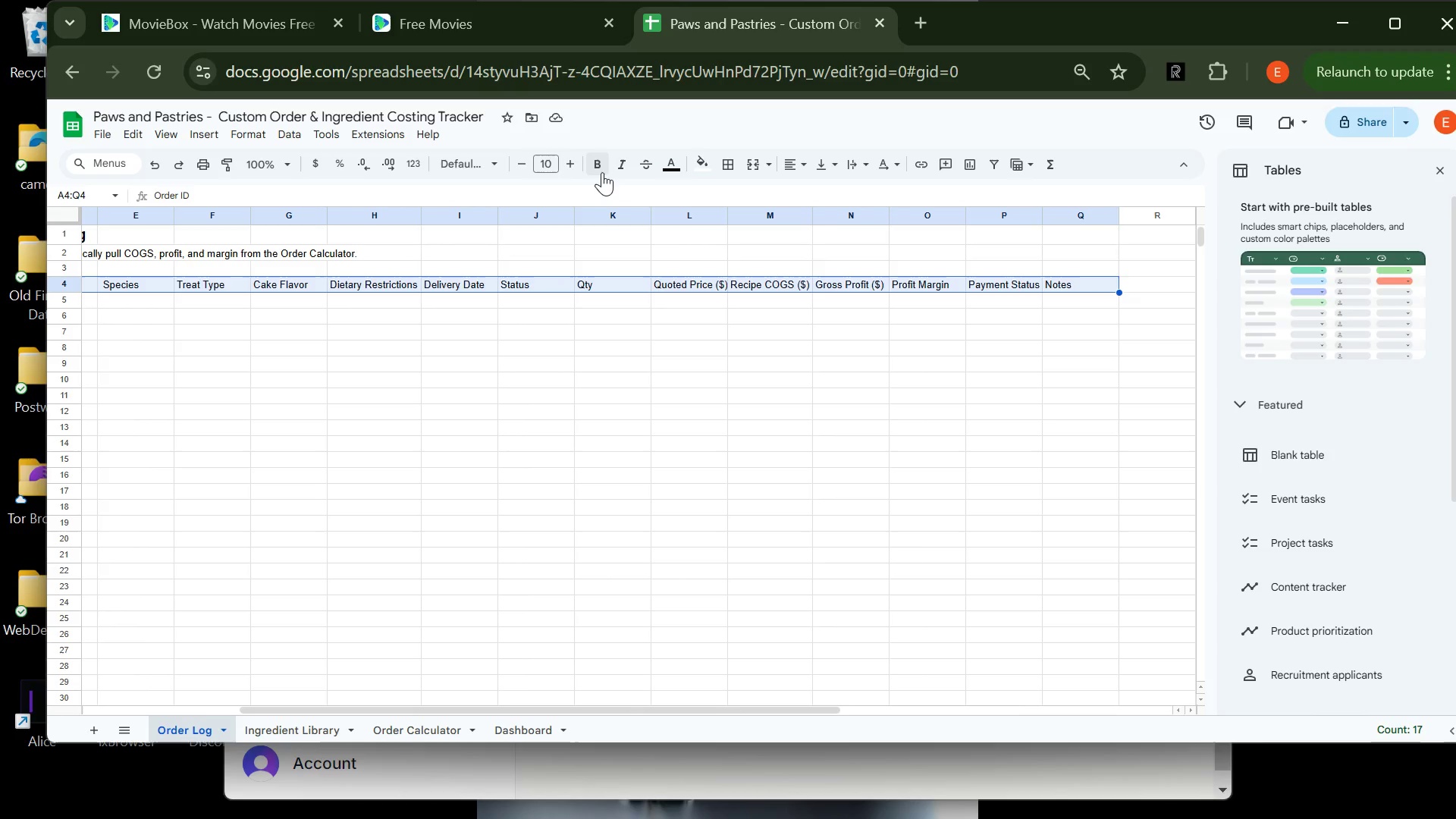 
left_click([597, 166])
 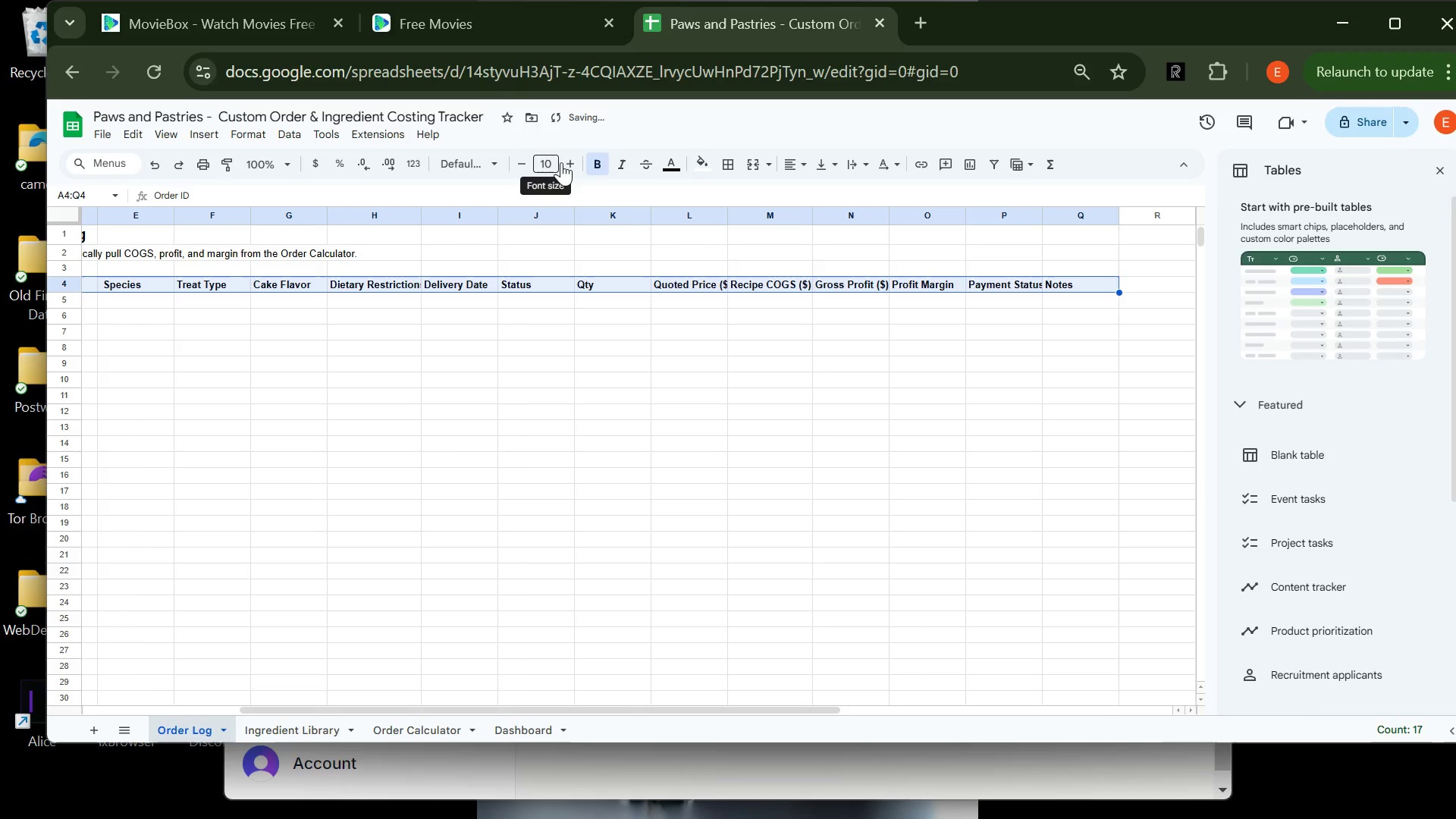 
left_click([571, 162])
 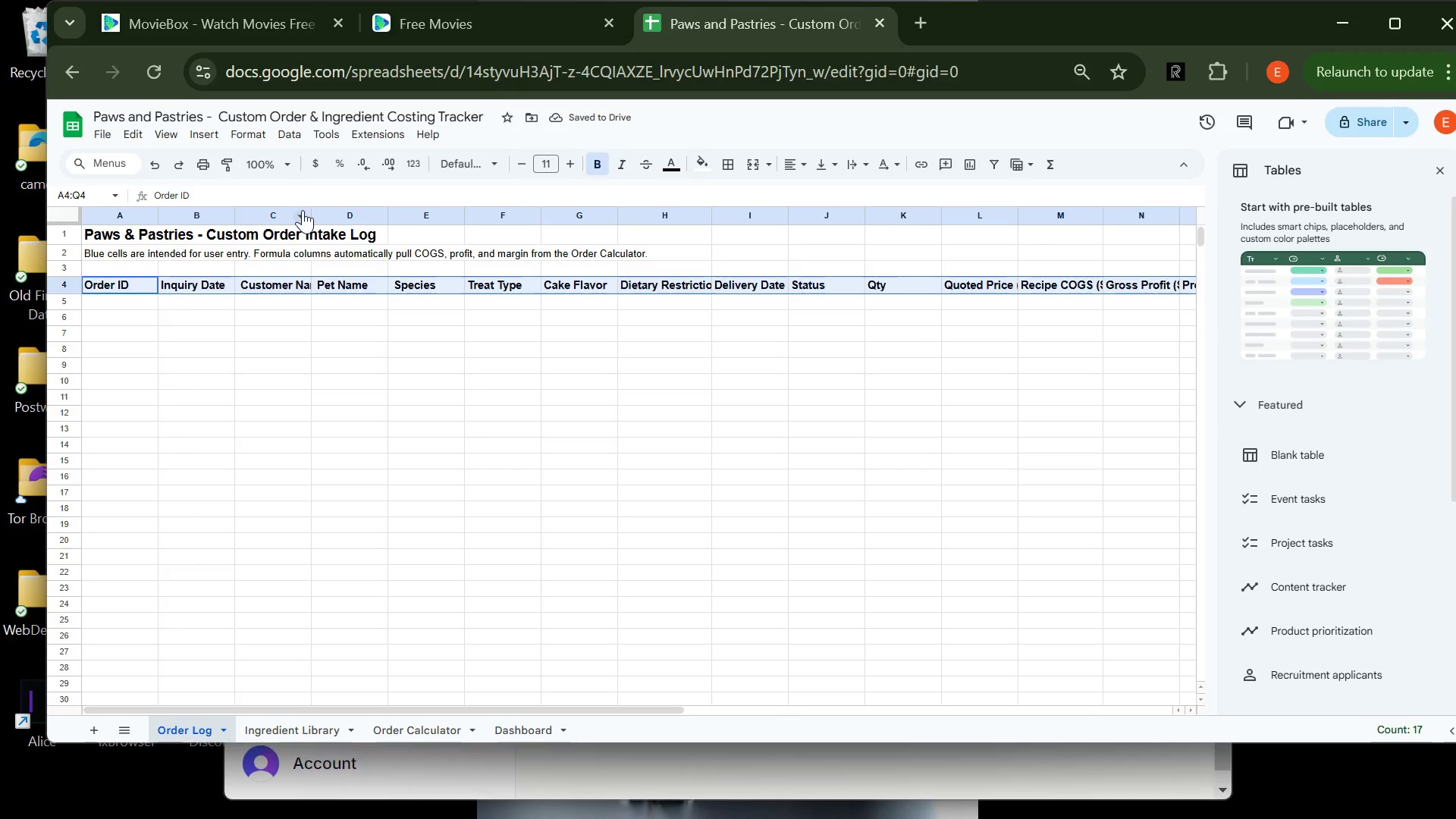 
wait(5.31)
 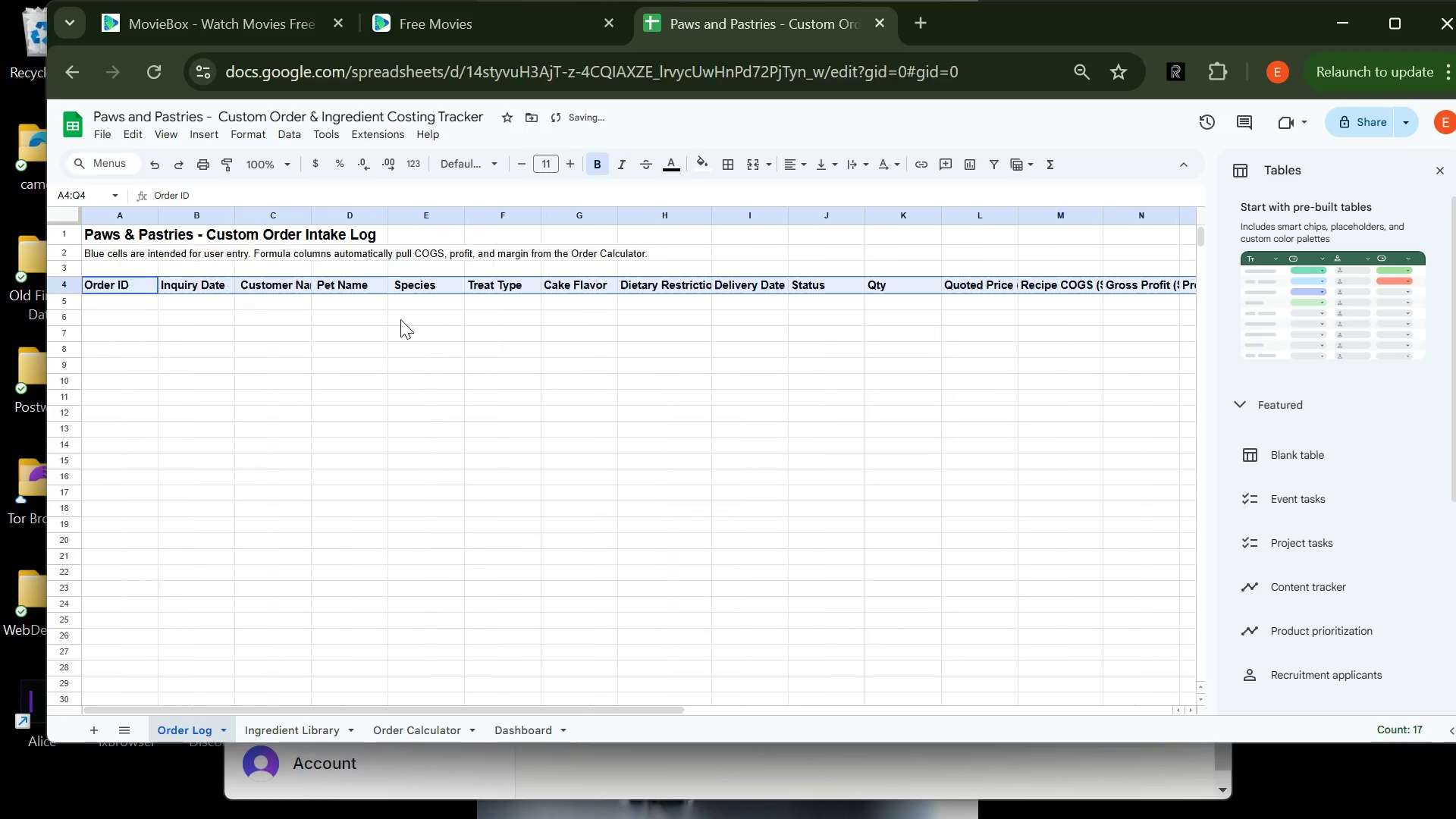 
double_click([315, 211])
 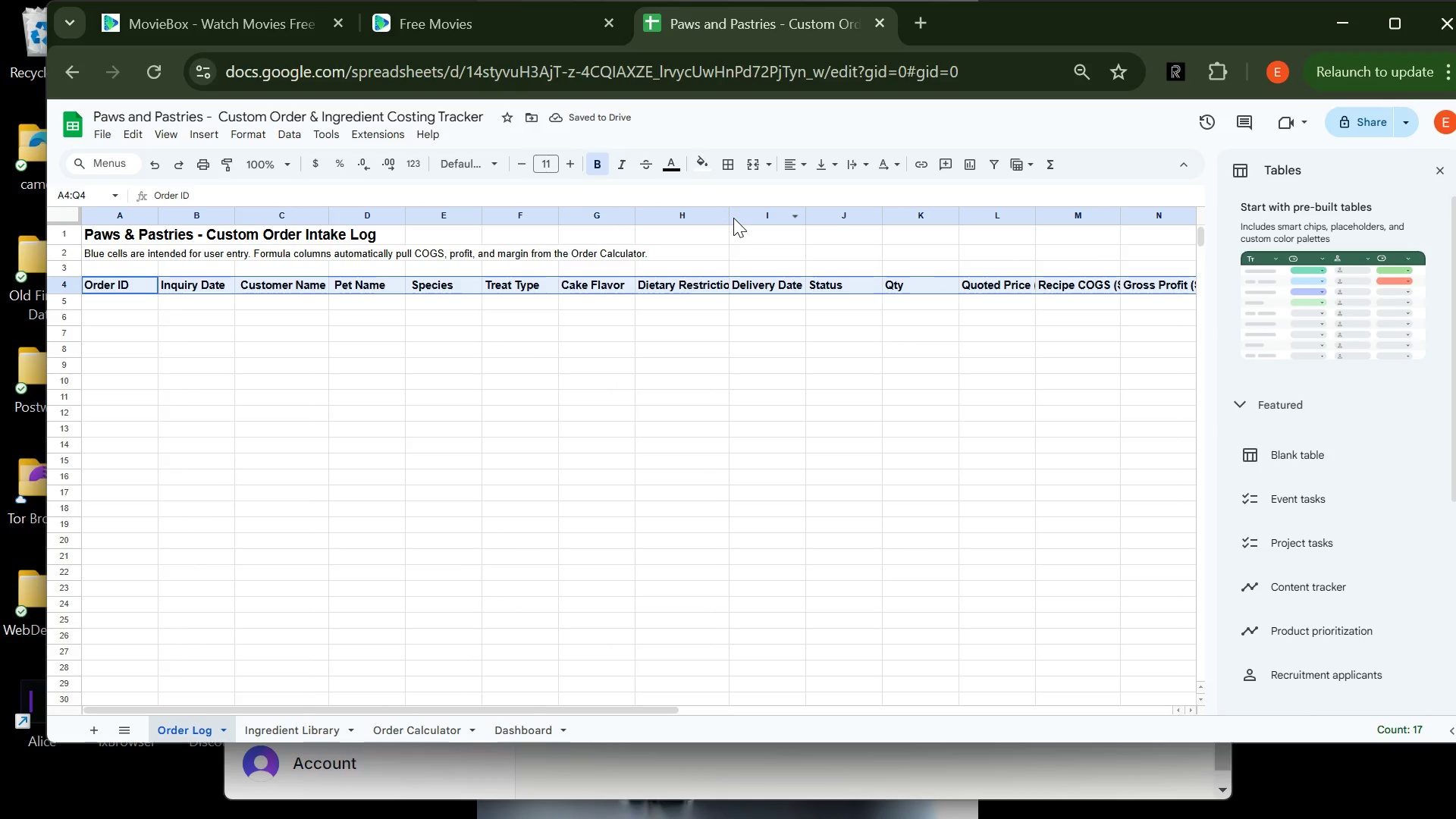 
double_click([728, 217])
 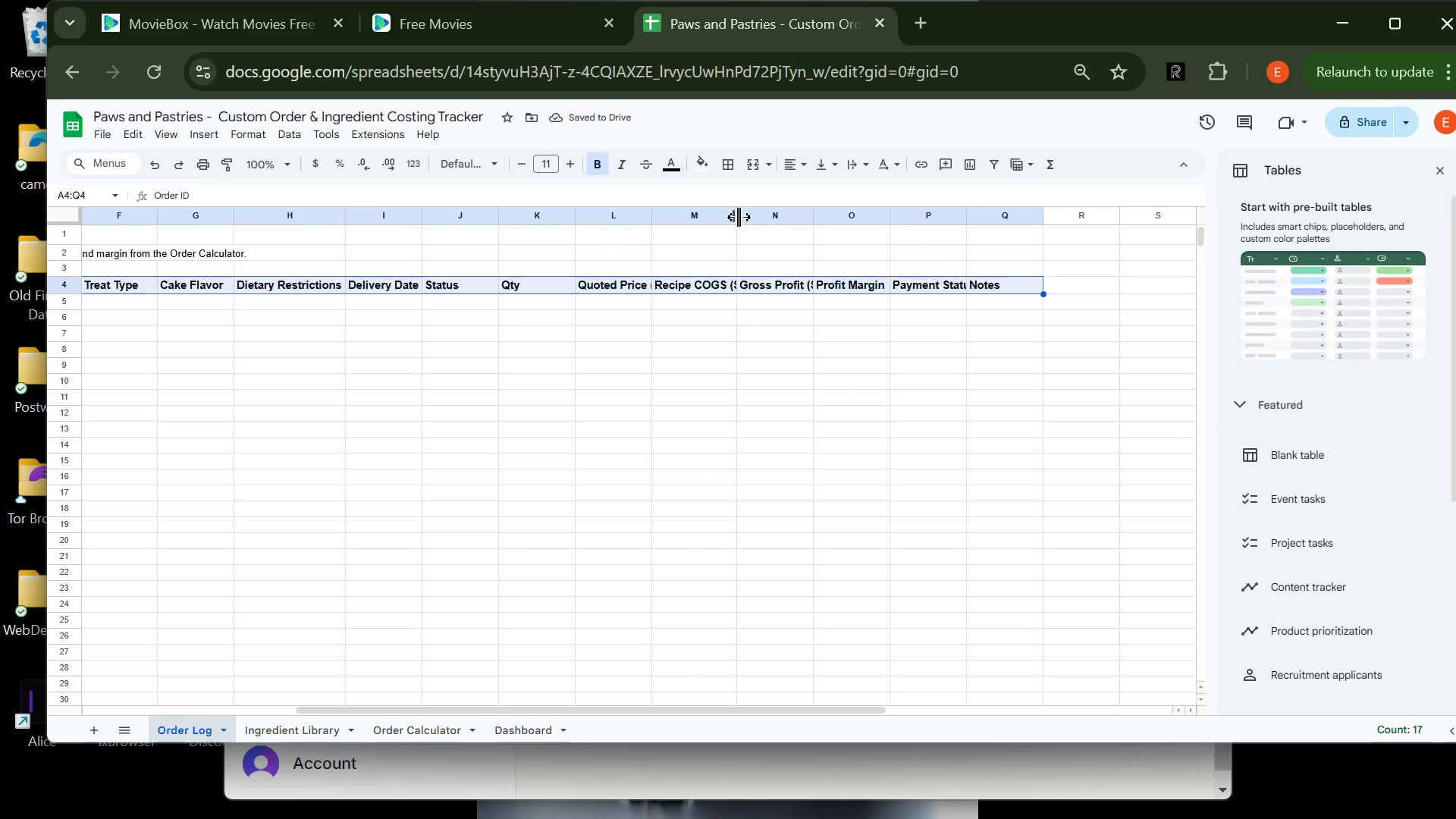 
double_click([734, 214])
 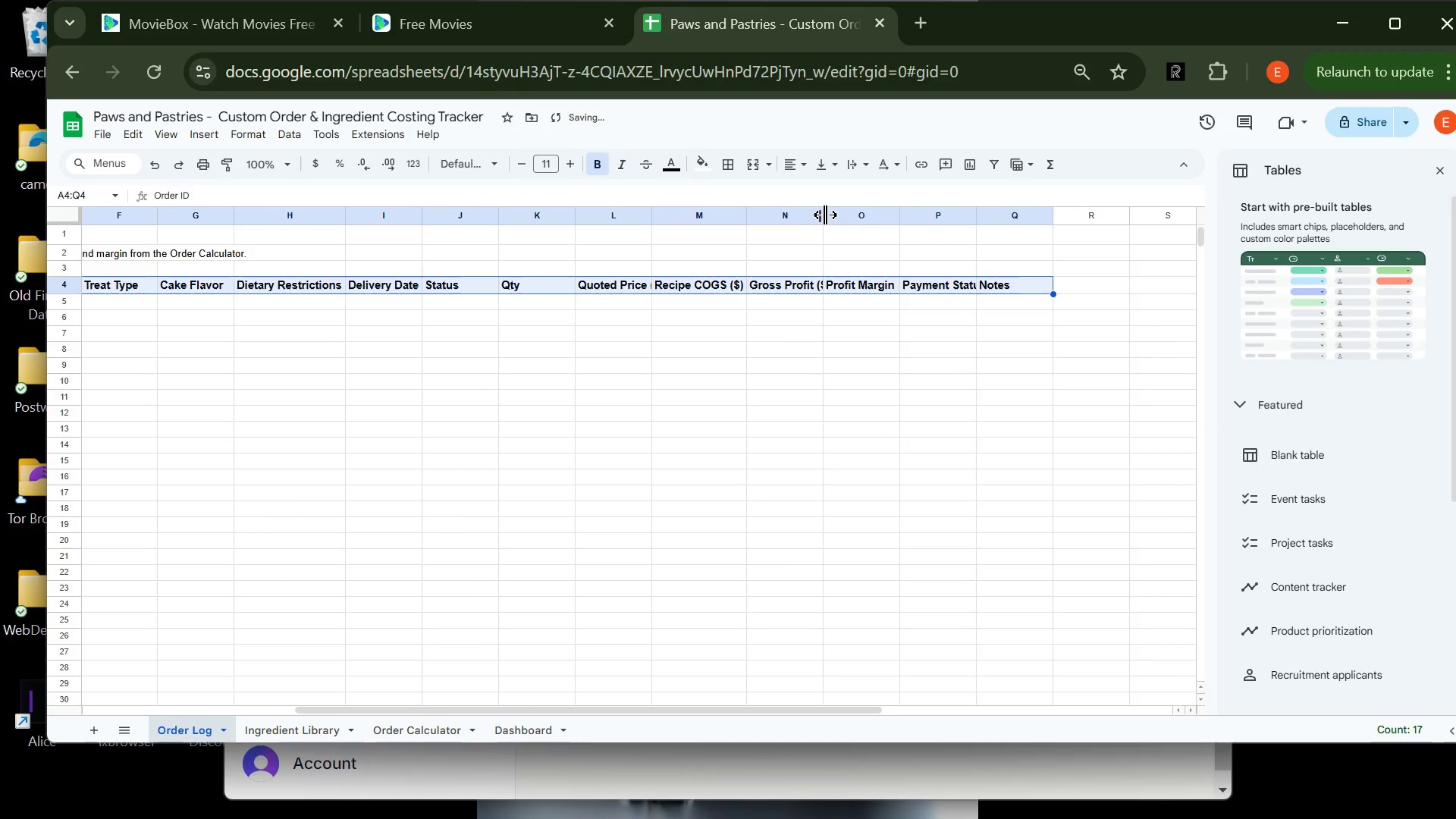 
double_click([825, 215])
 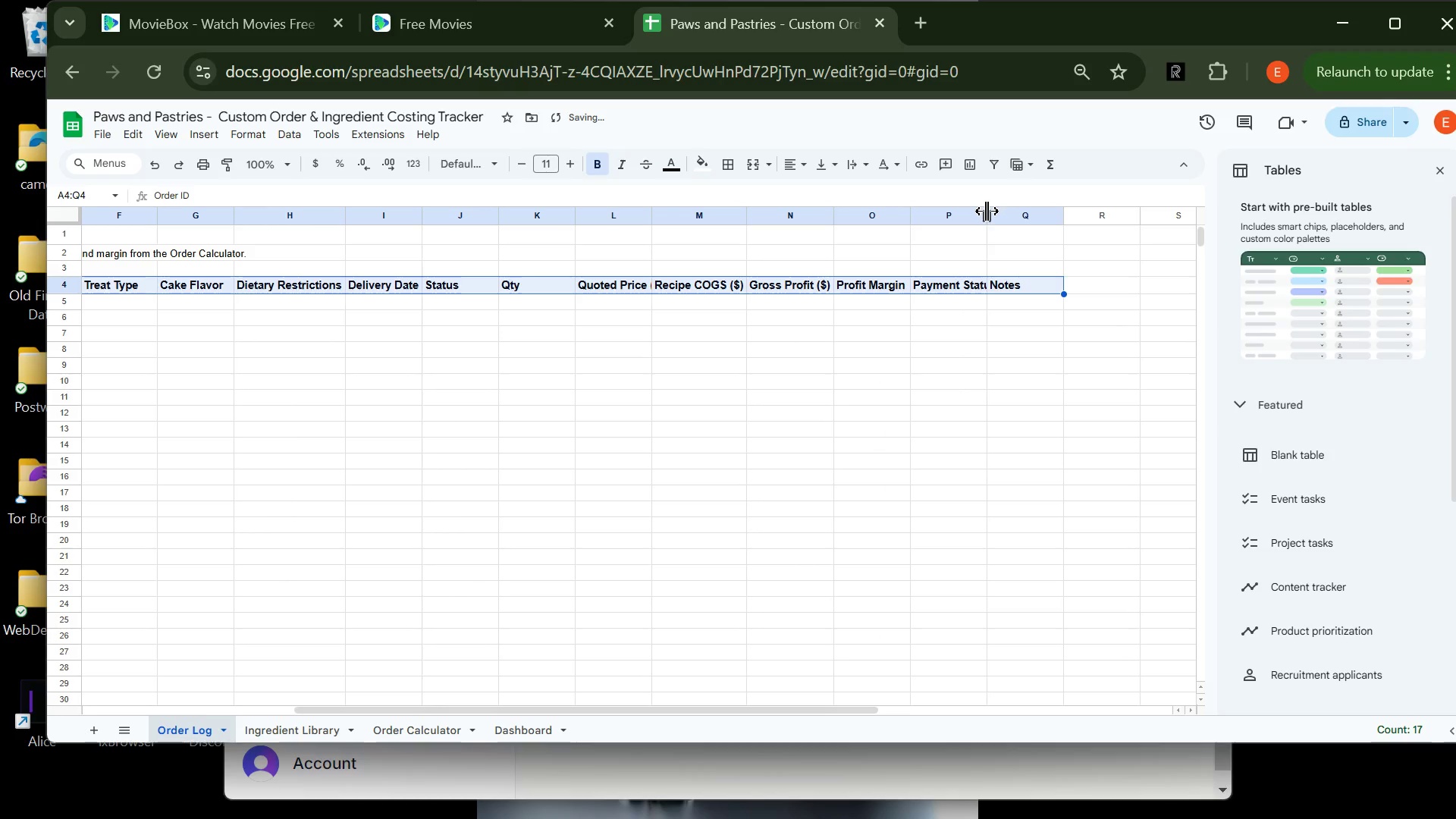 
double_click([987, 211])
 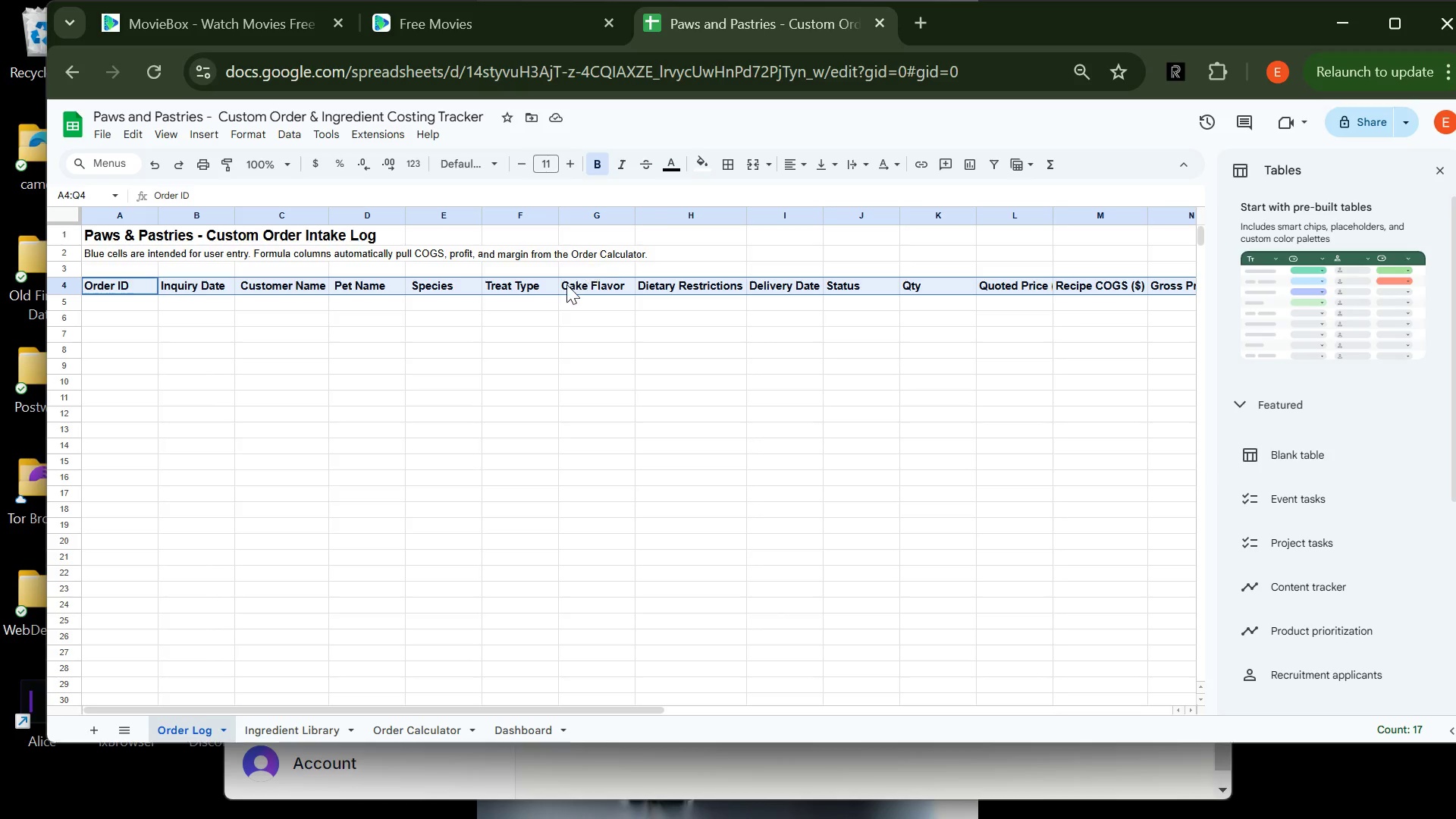 
wait(22.08)
 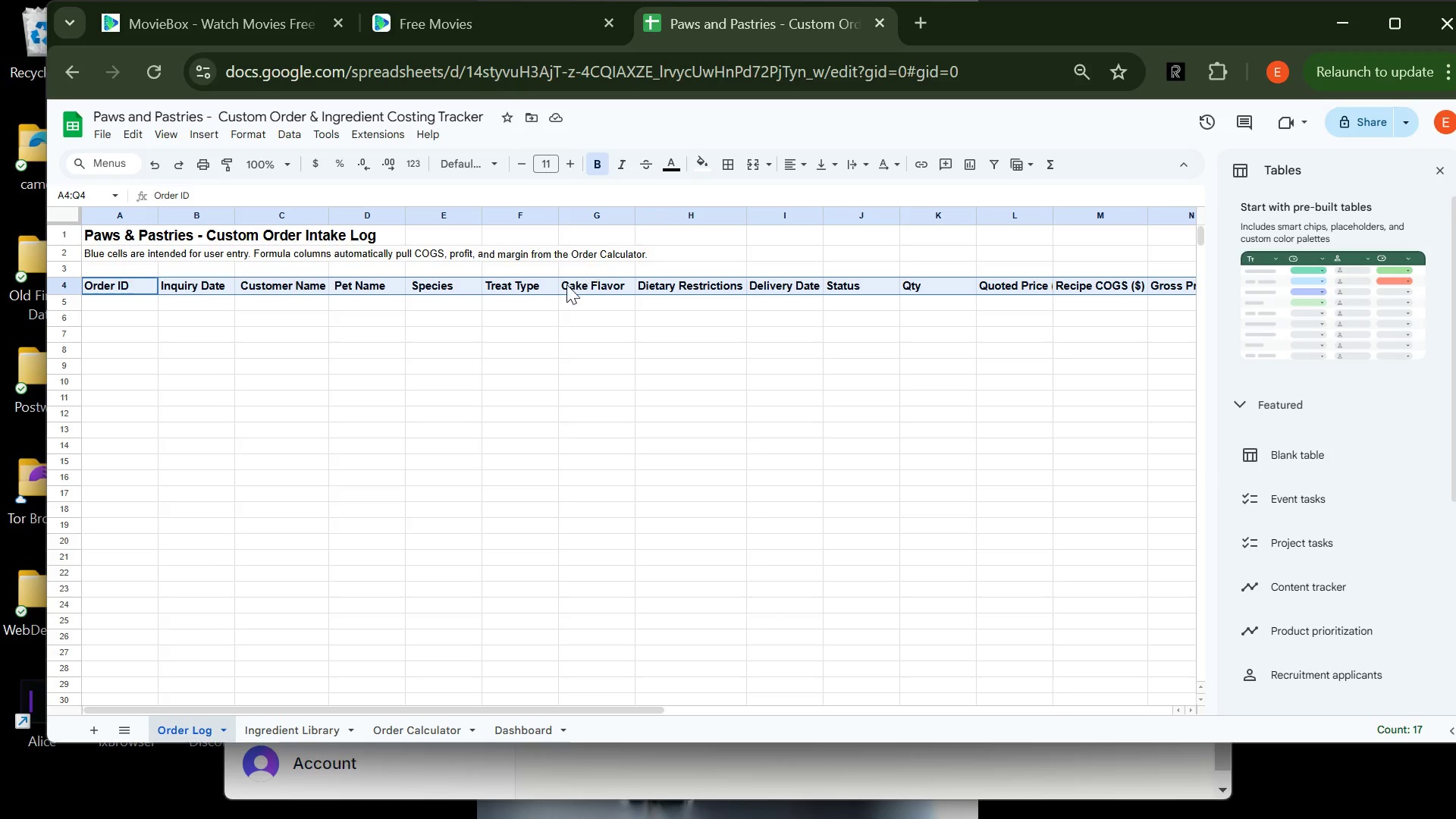 
left_click([883, 306])
 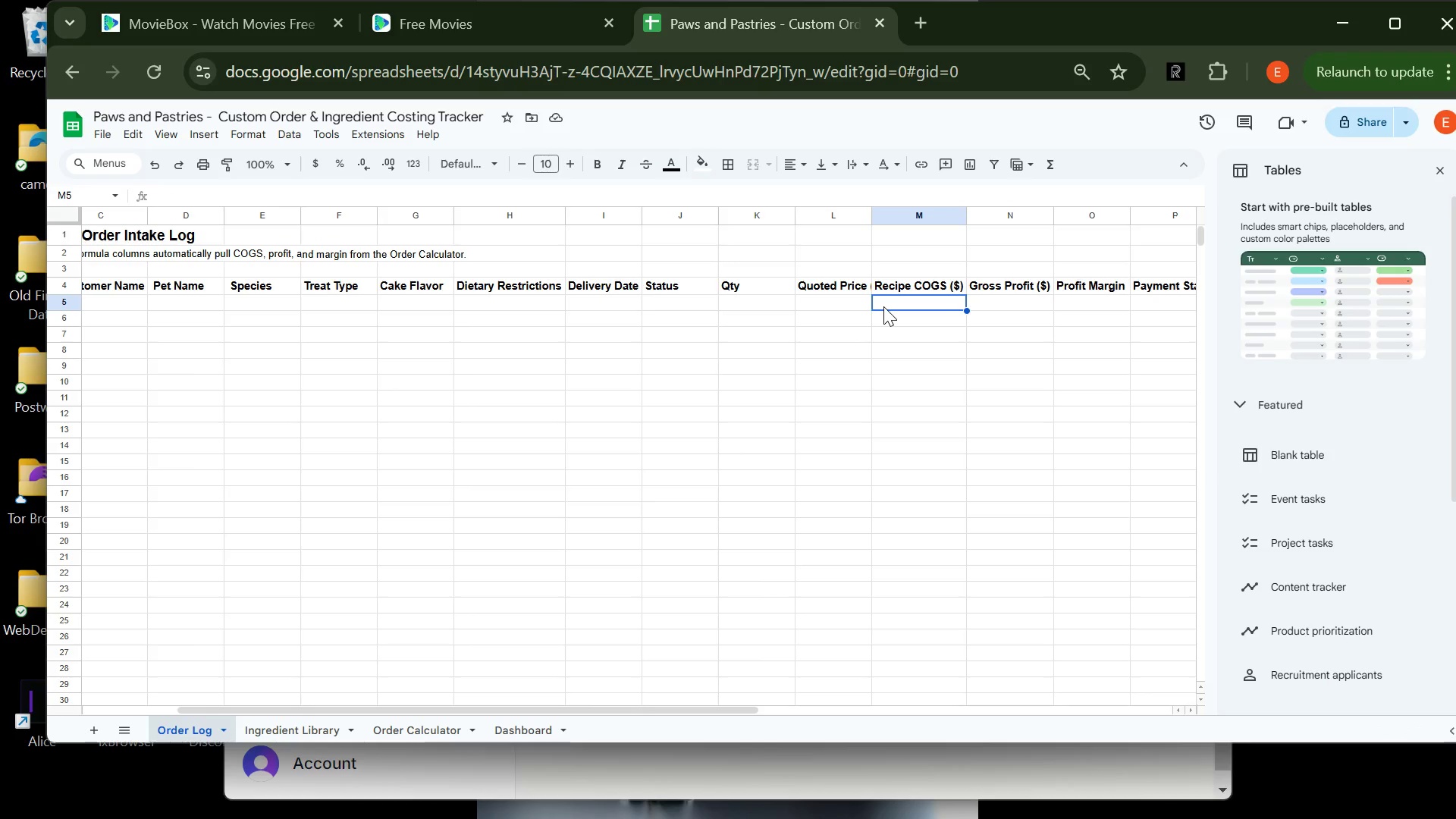 
type(=SUM)
 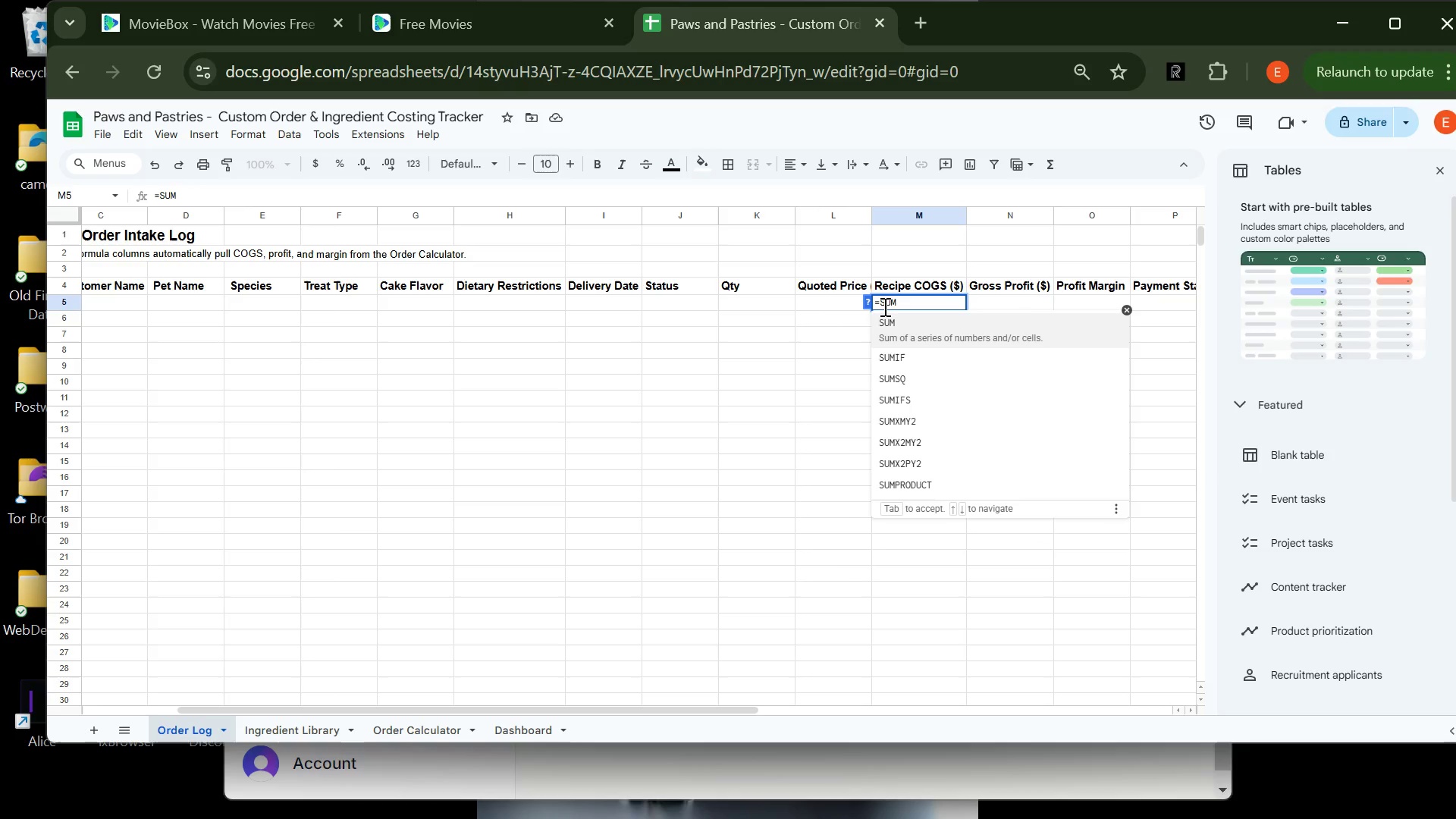 
type(IF('Order Calculator')
 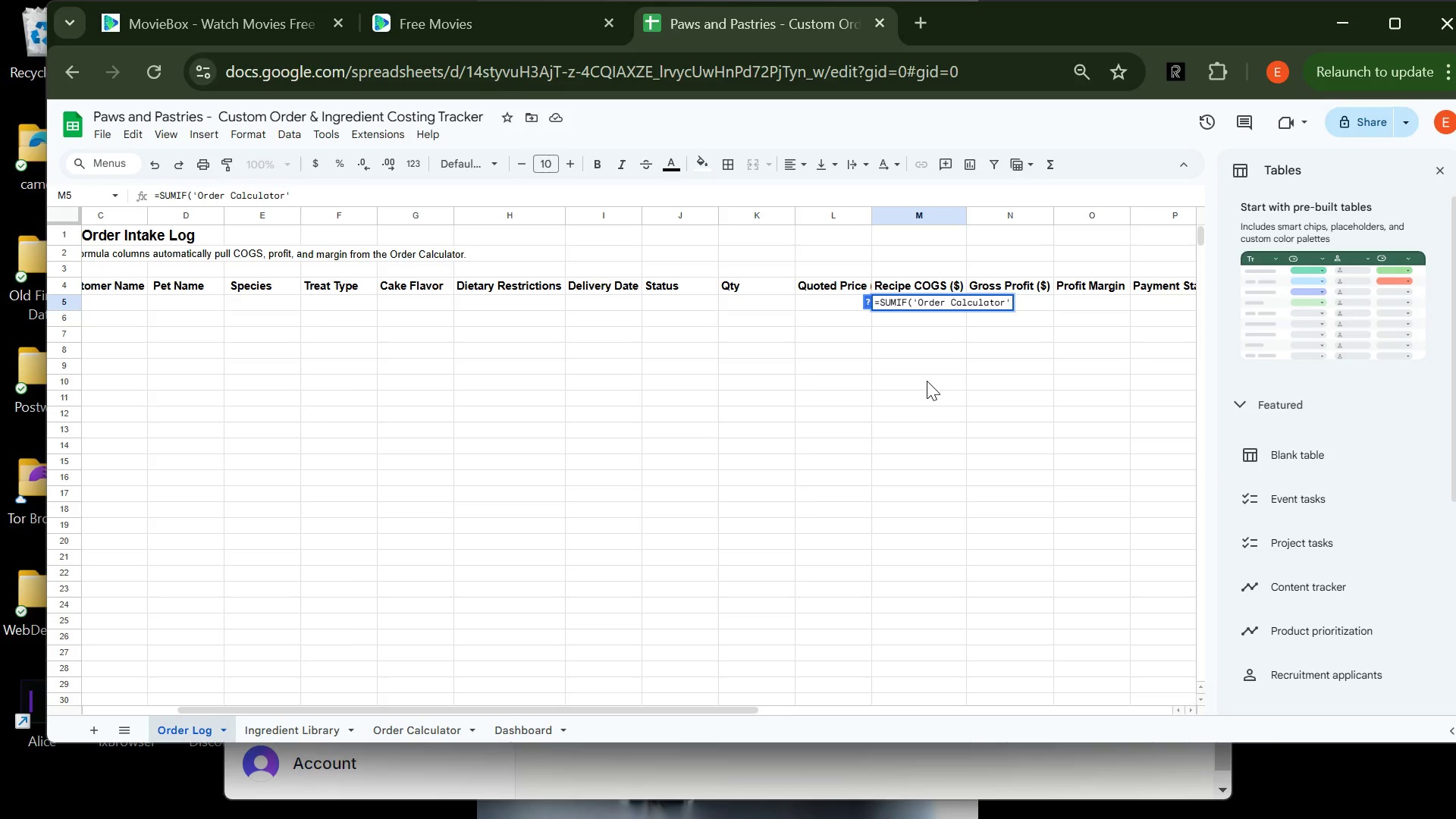 
key(Shift+1)
 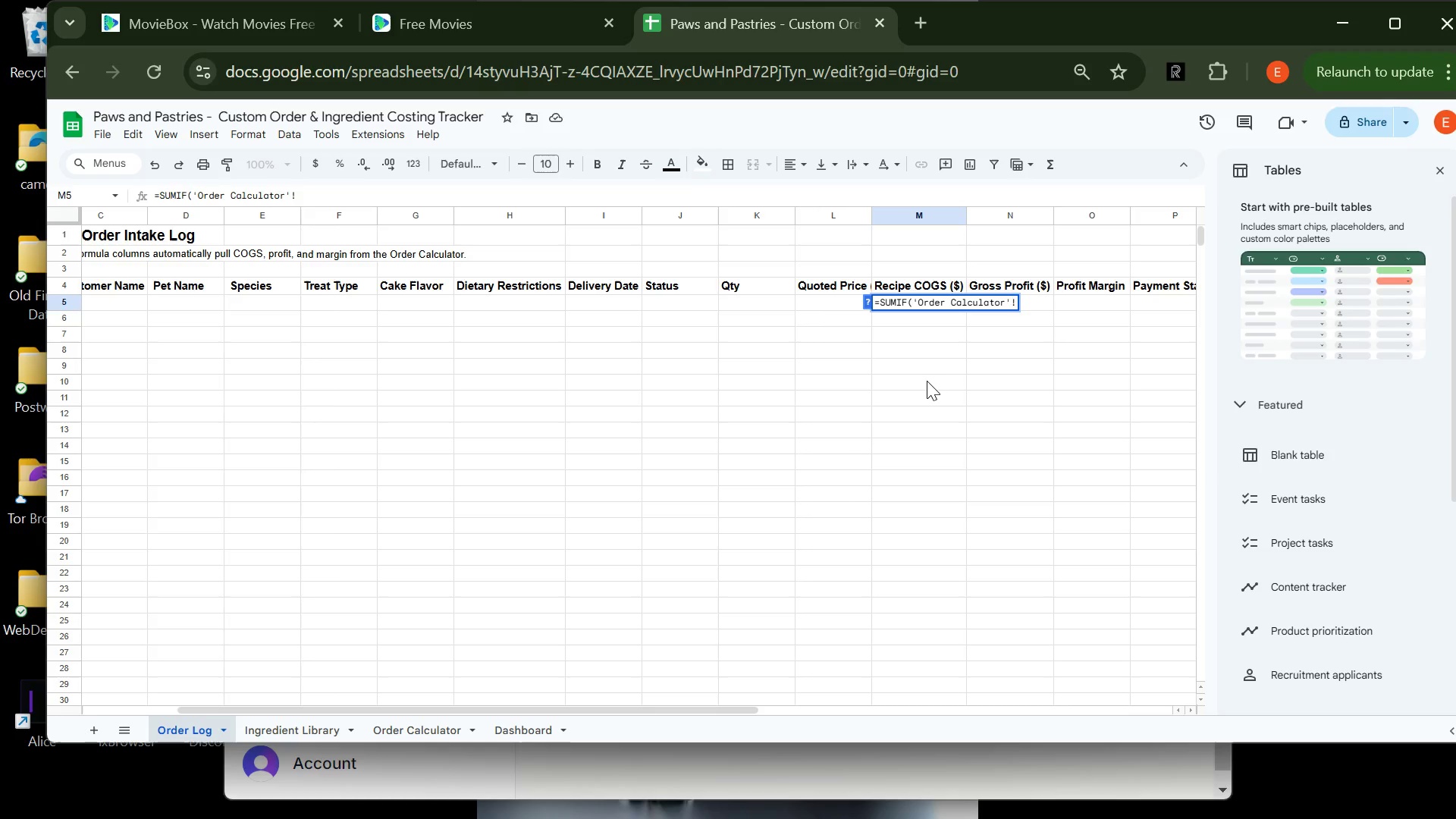 
type($B$5:$B$500,A5,'Order Calculator'!$G$15:$G$500)
 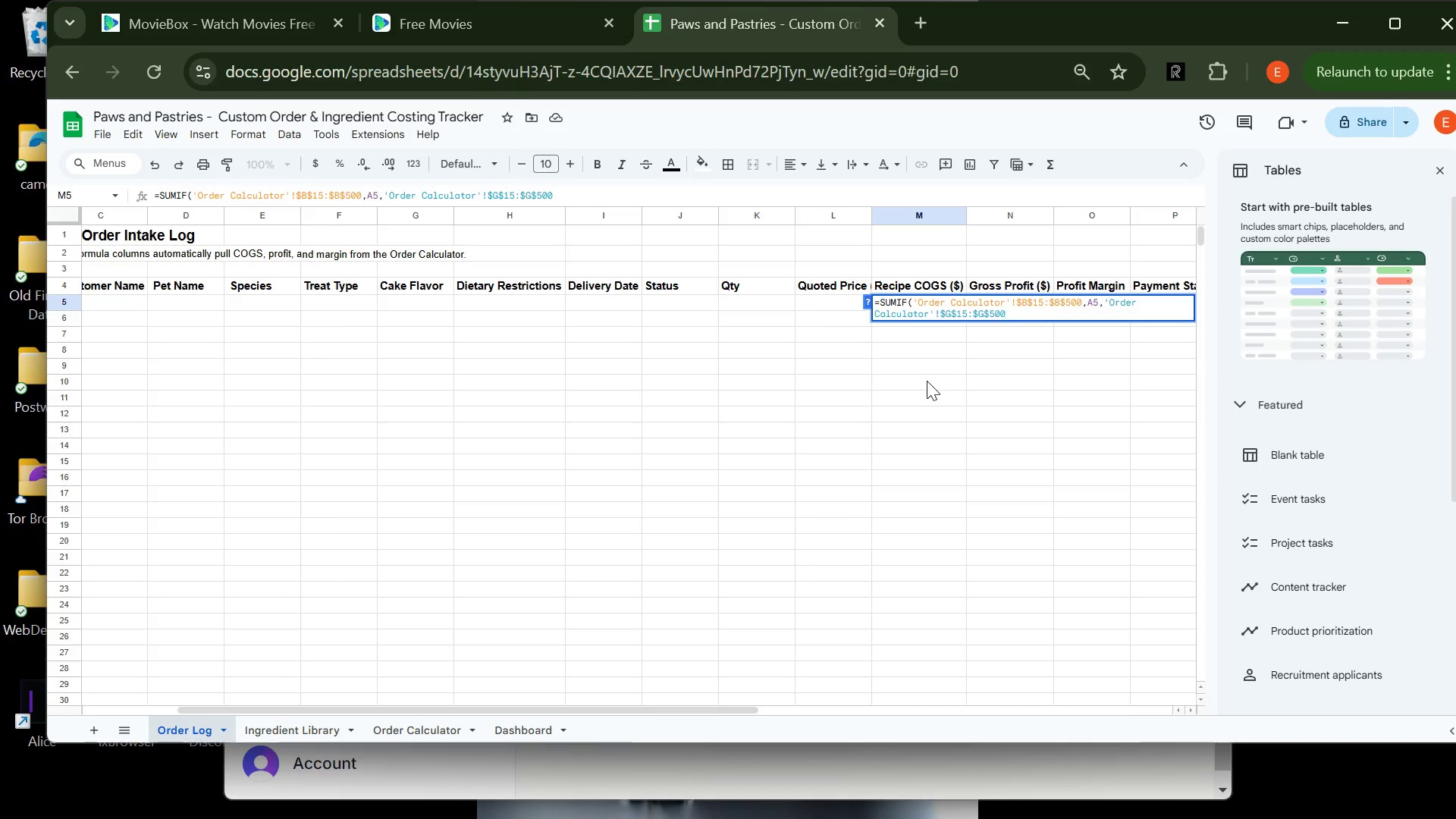 
key(Shift+0)
 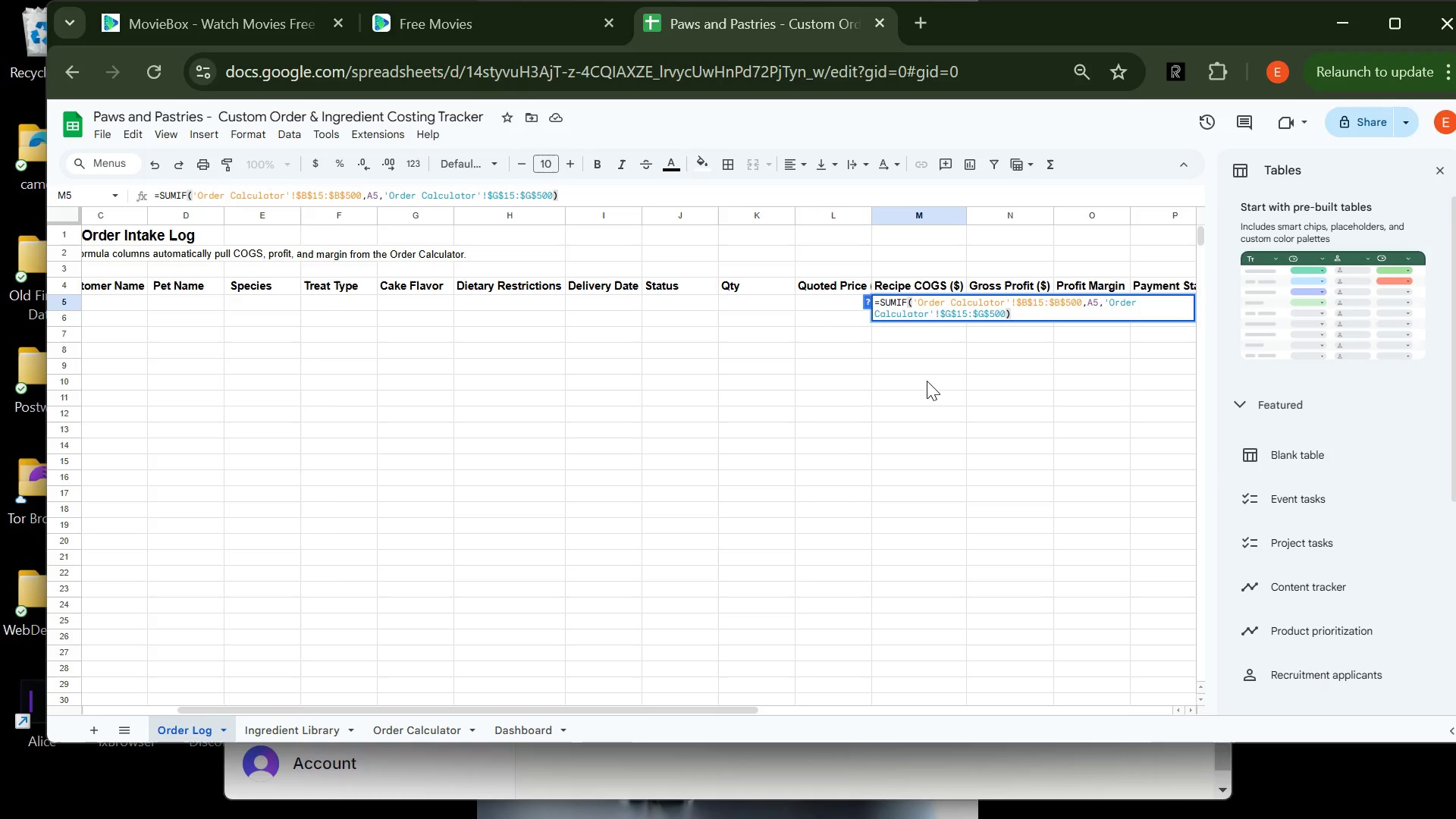 
key(Enter)
 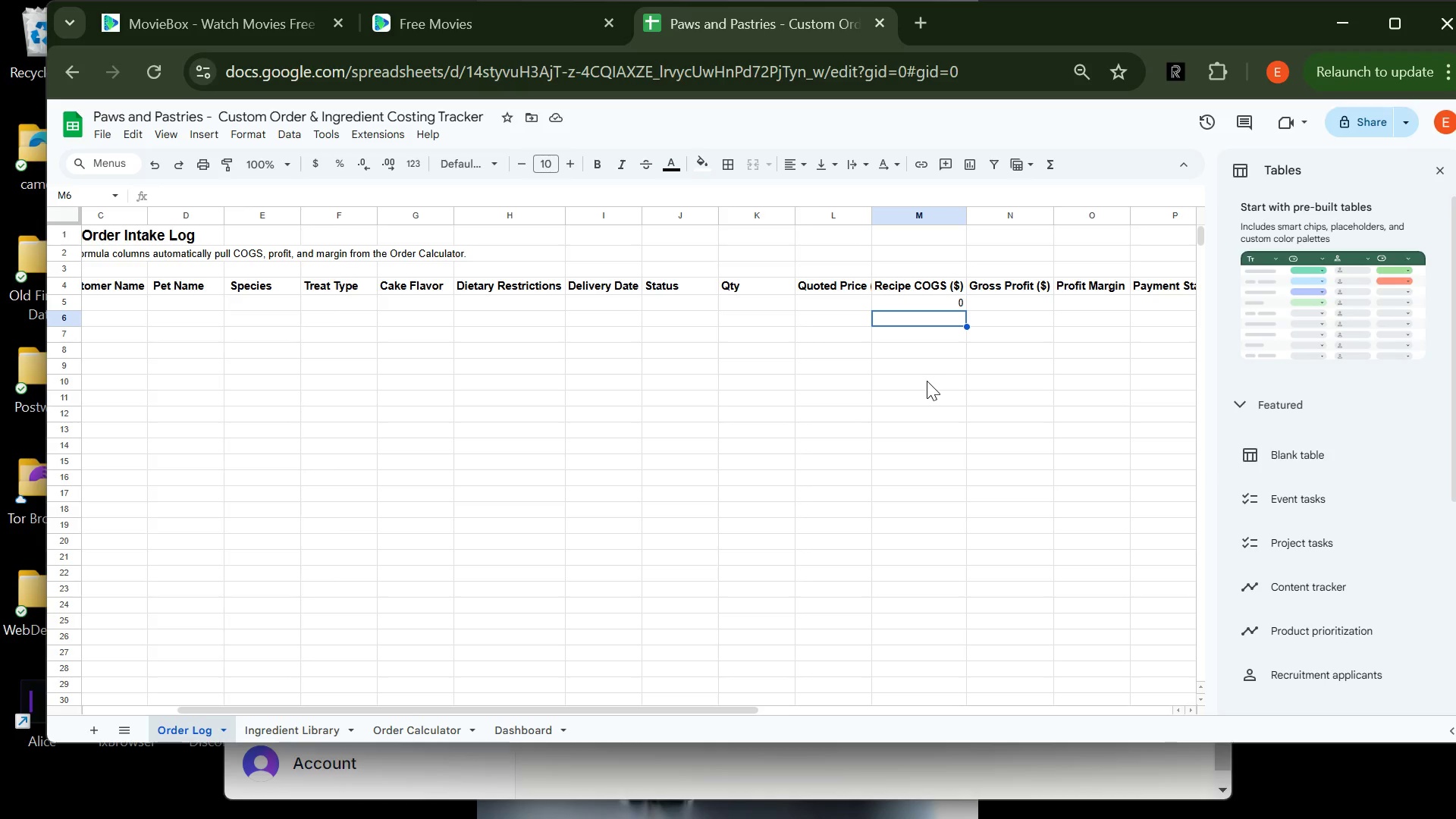 
wait(30.0)
 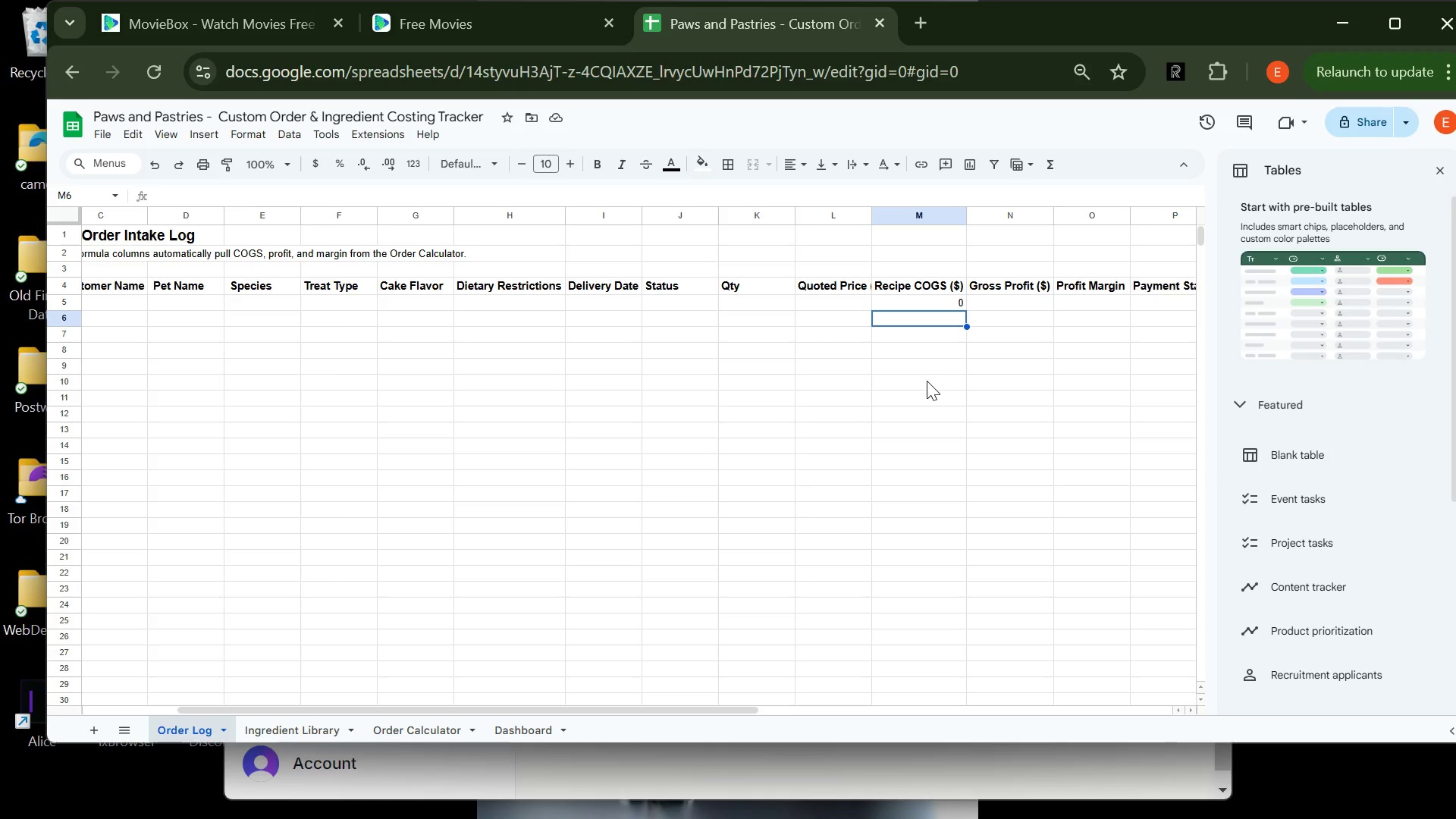 
left_click([1012, 300])
 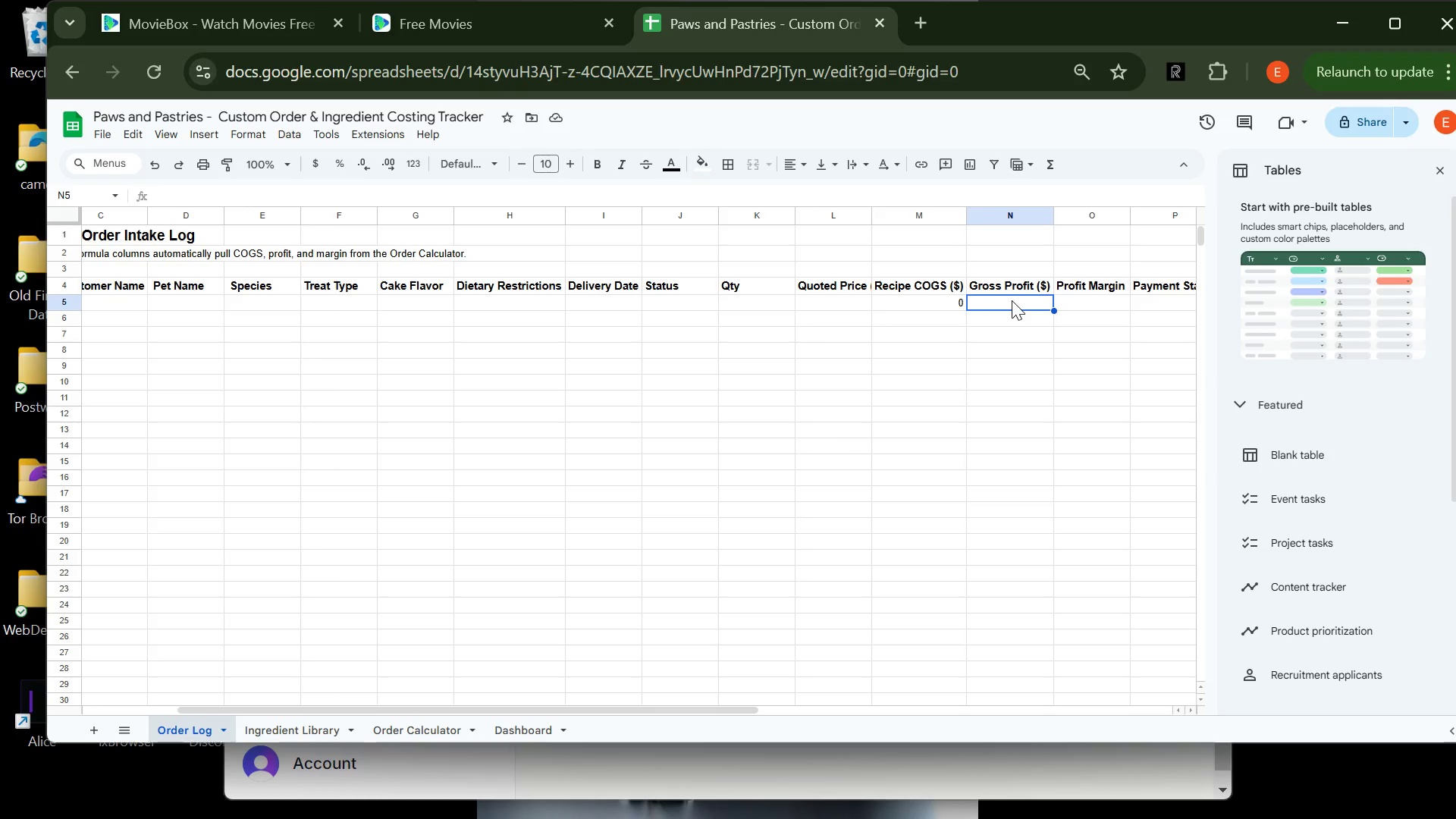 
type(=l5)
key(Backspace)
key(Backspace)
type(L5-M5)
 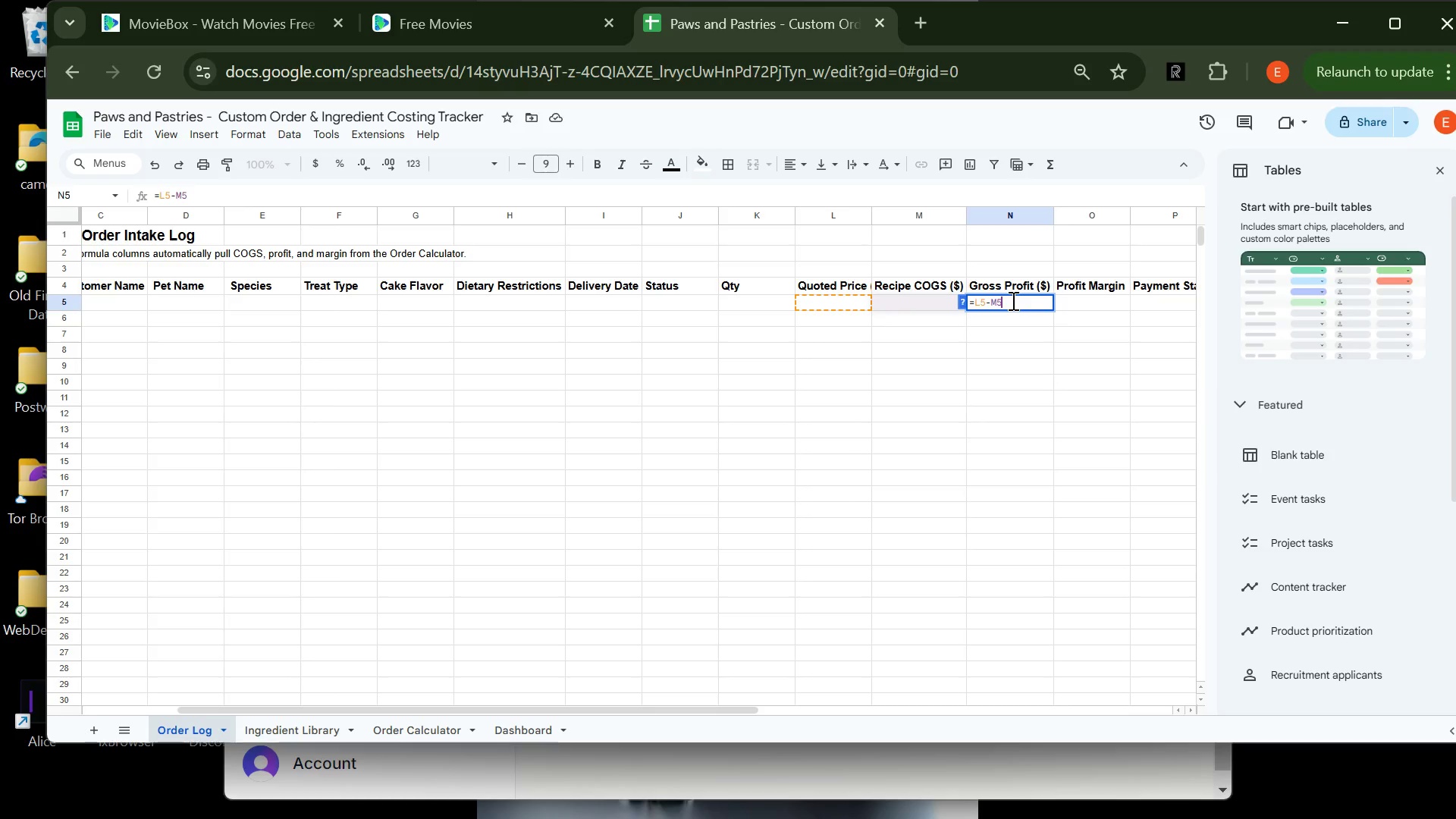 
key(Enter)
 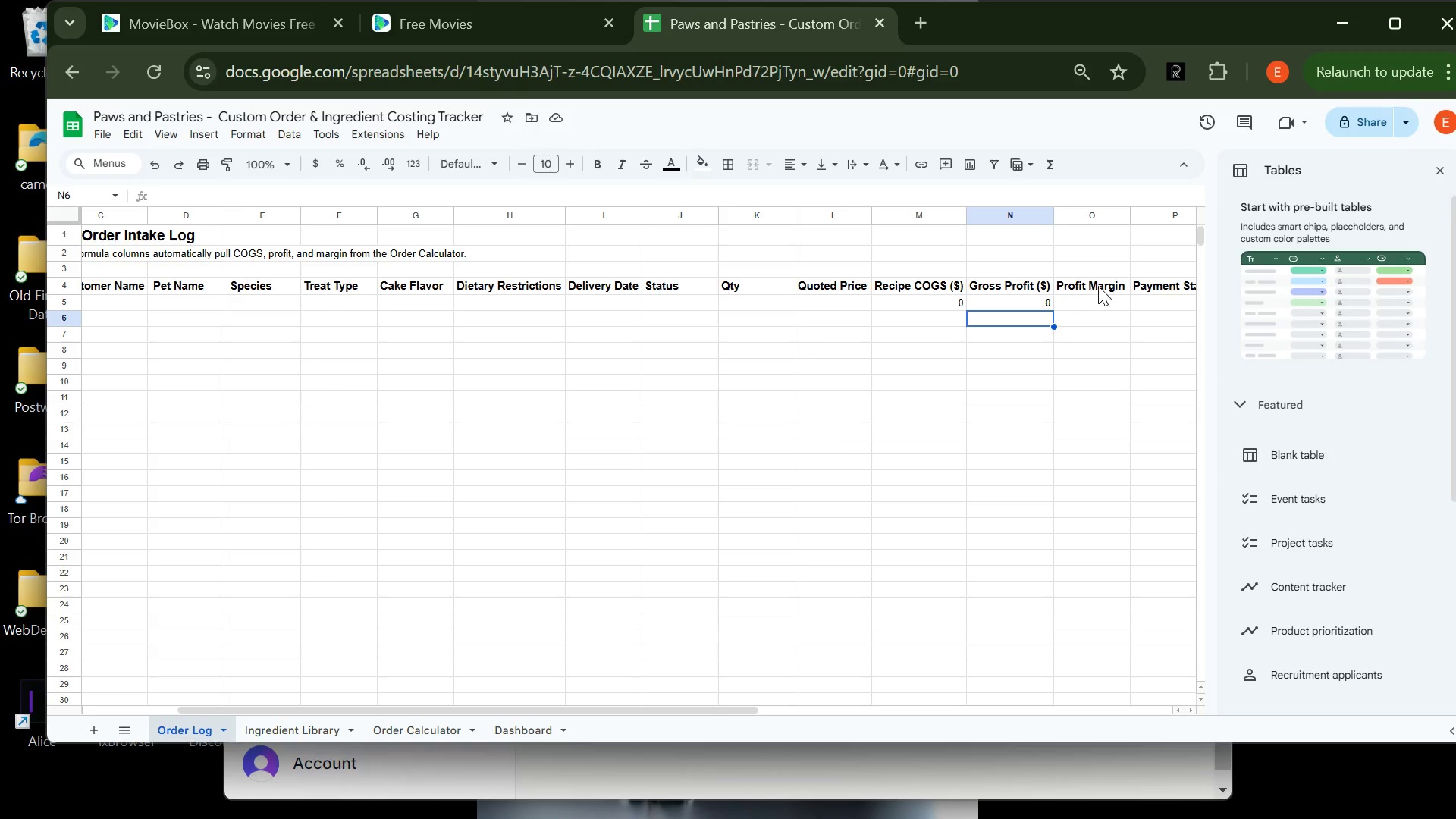 
wait(7.38)
 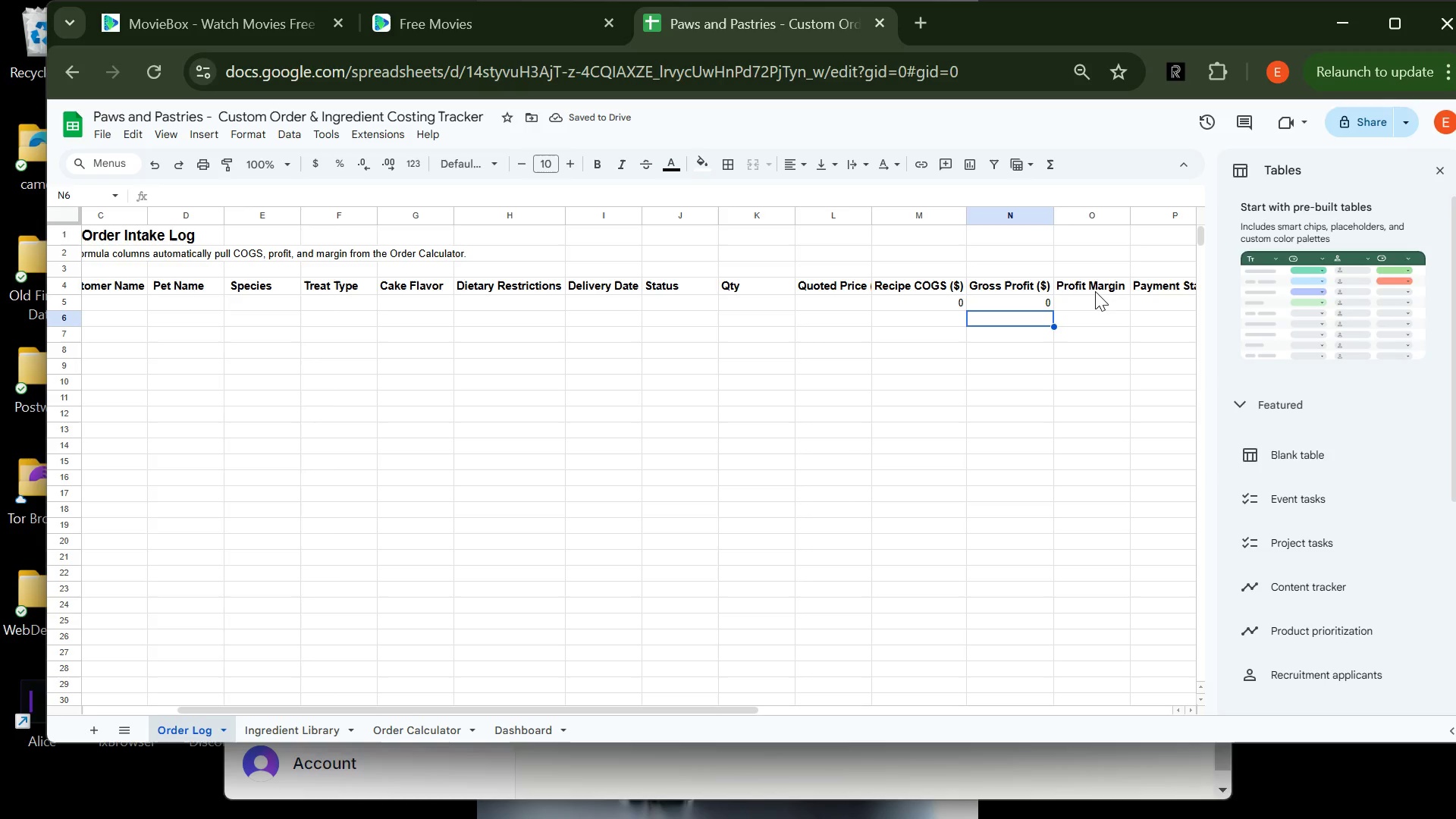 
left_click([1079, 303])
 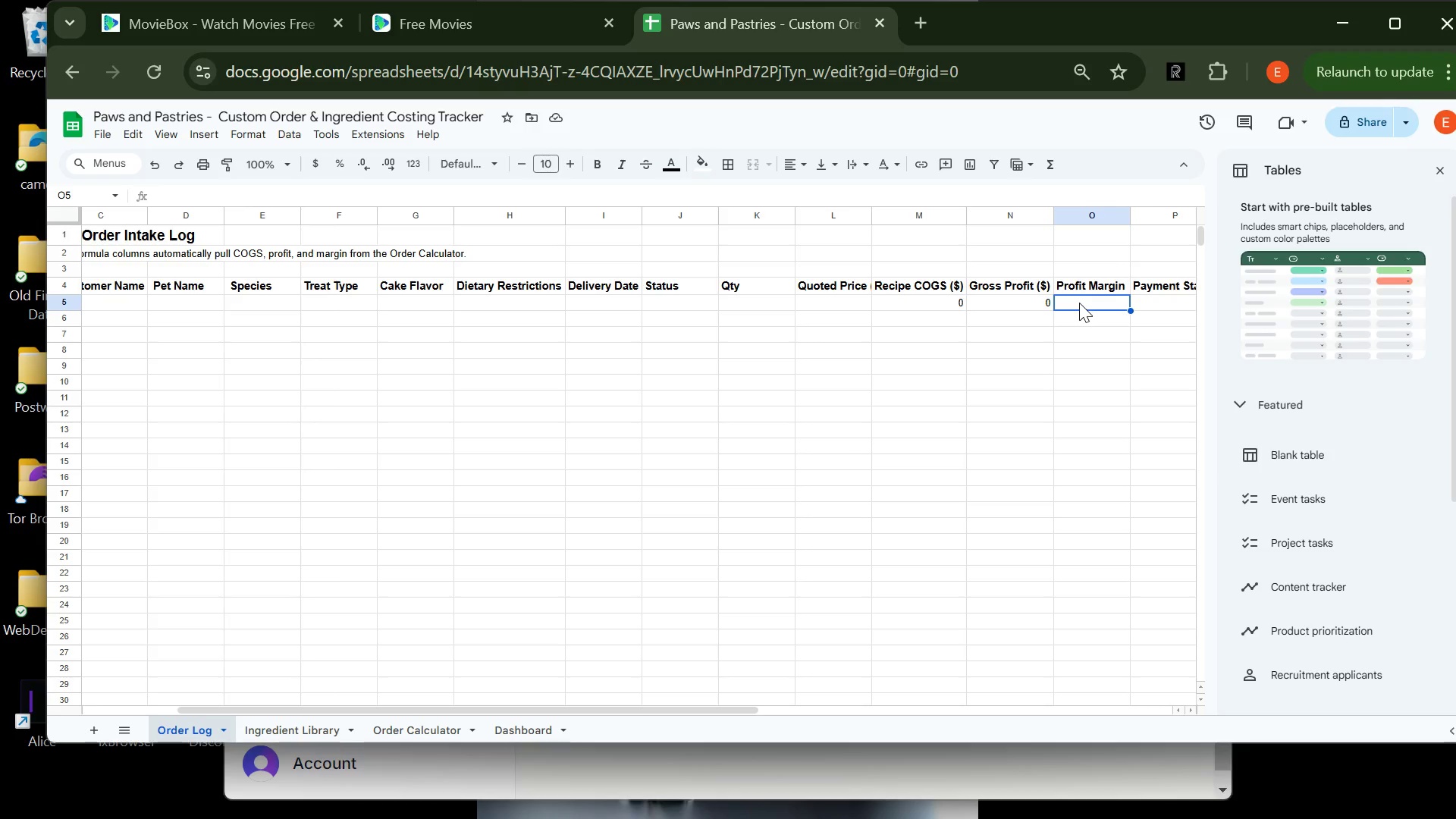 
type(=IFERROR(N5/L5,0))
 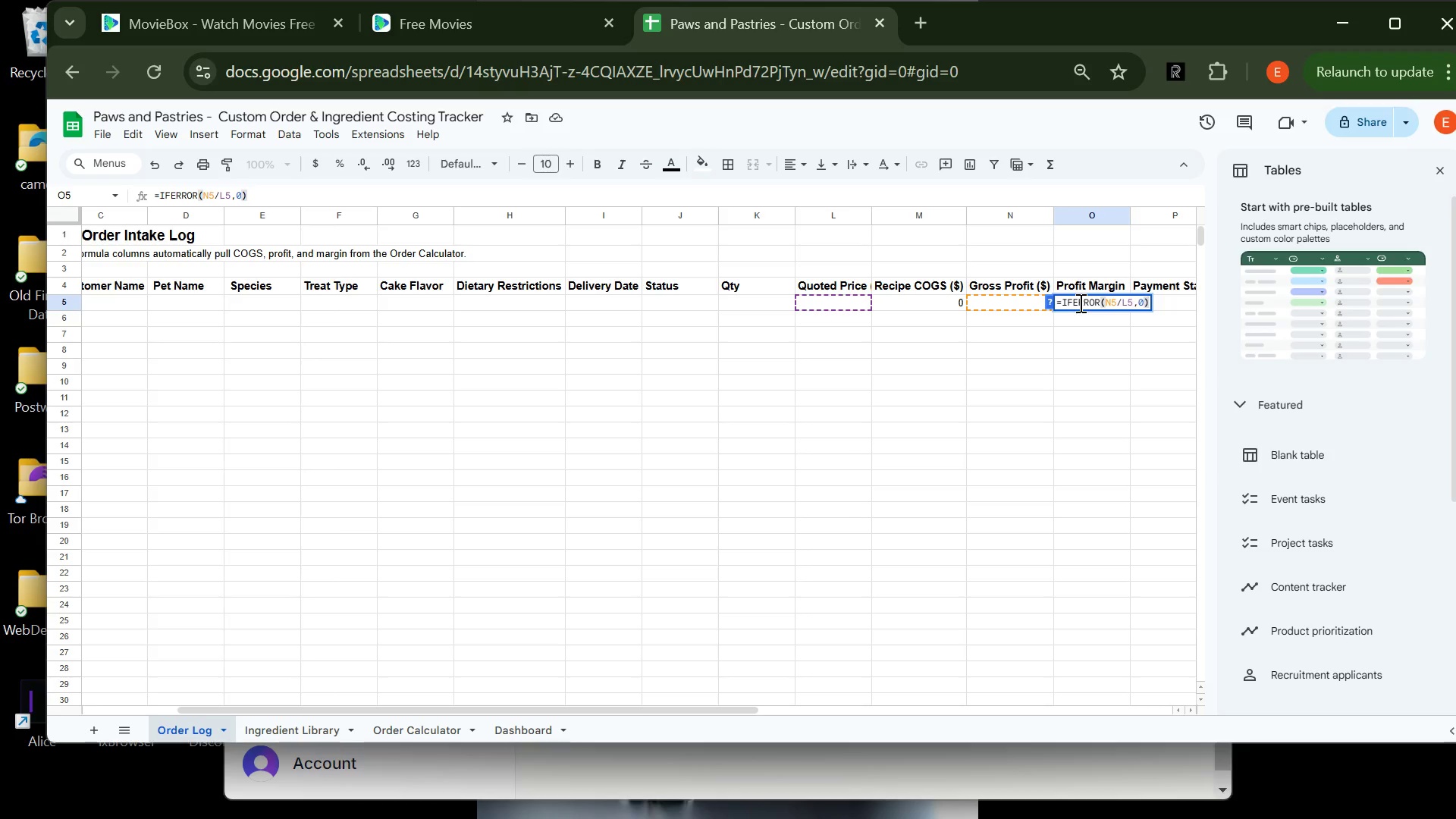 
key(Enter)
 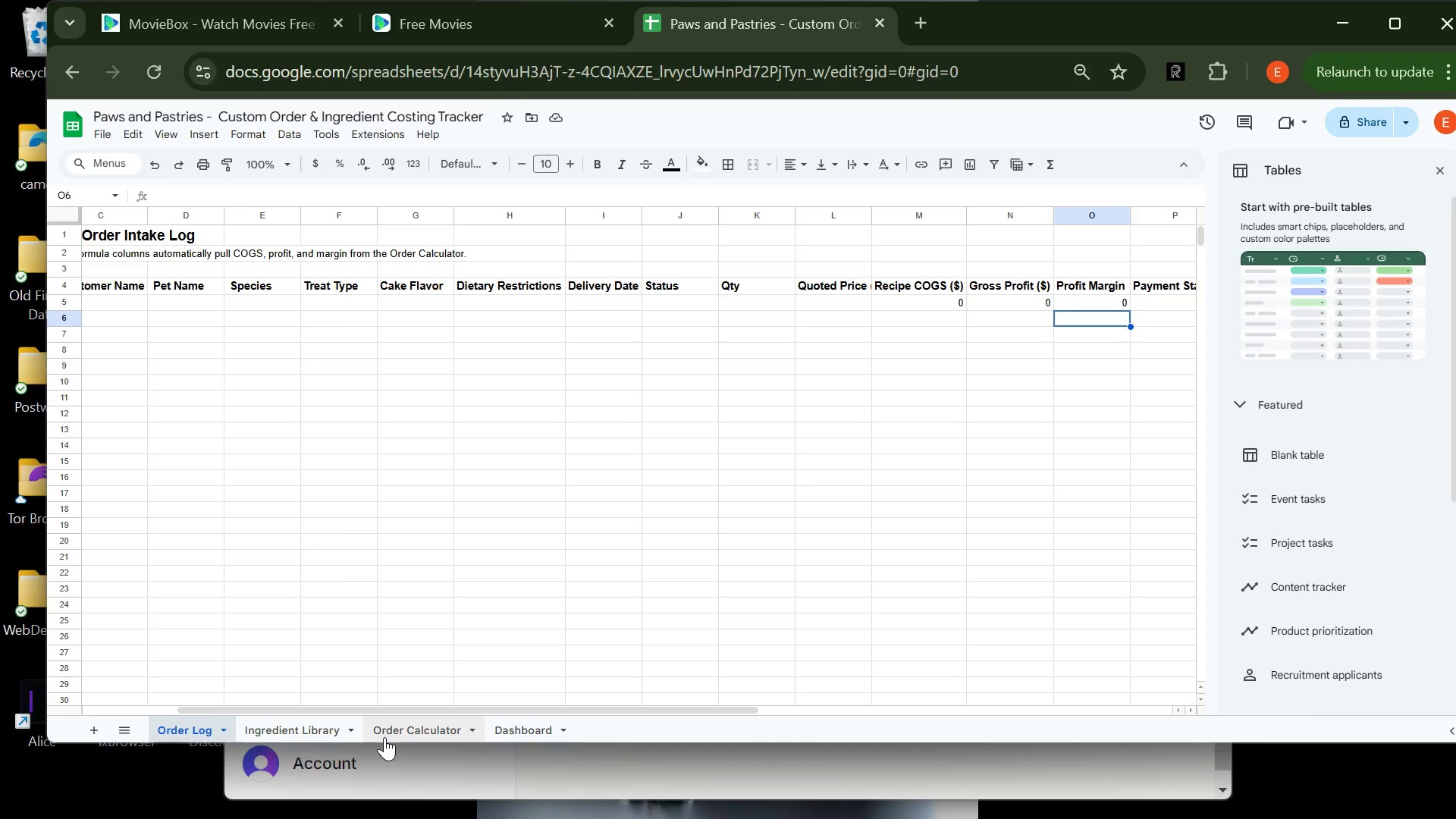 
wait(35.19)
 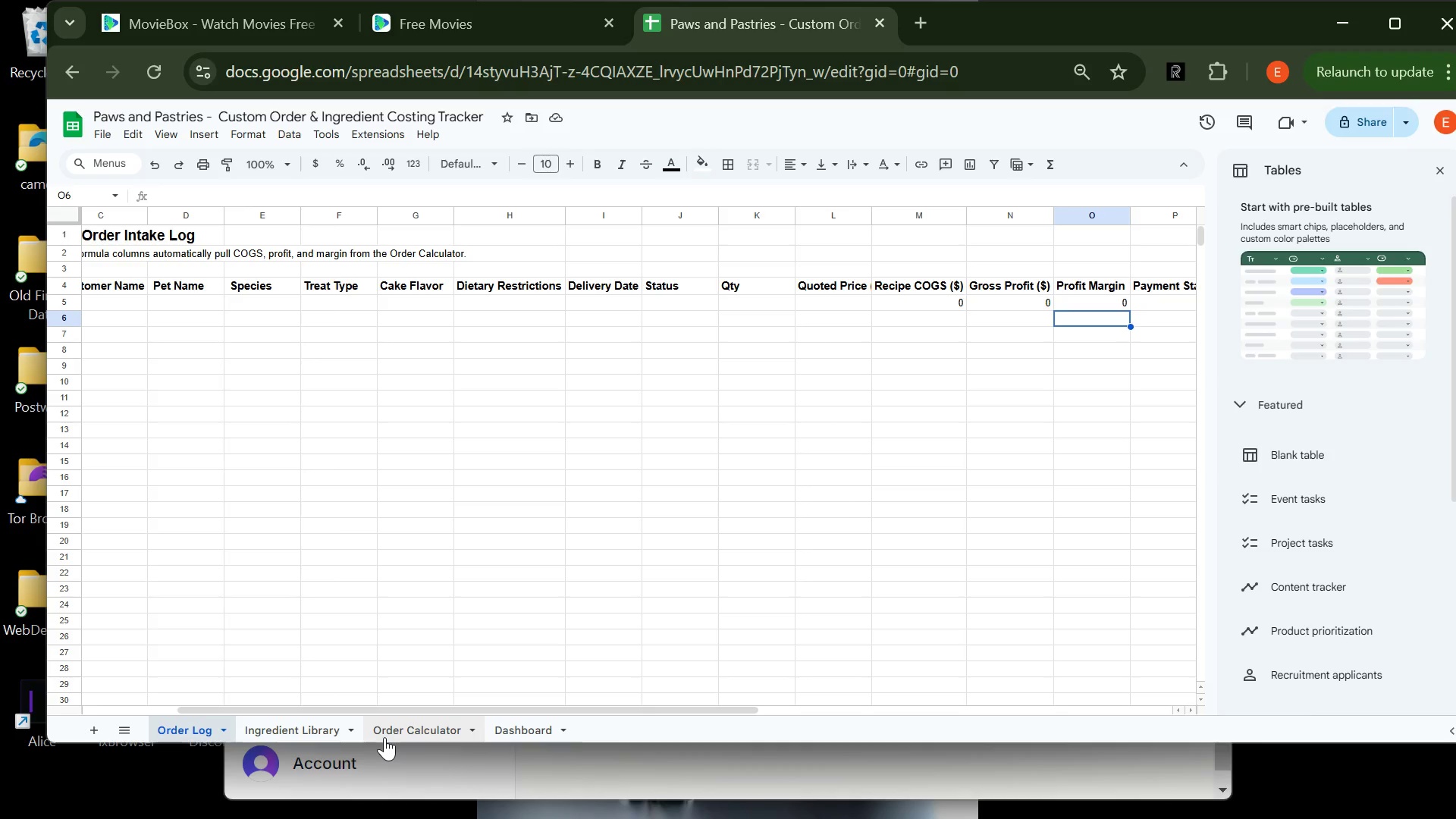 
left_click([325, 727])
 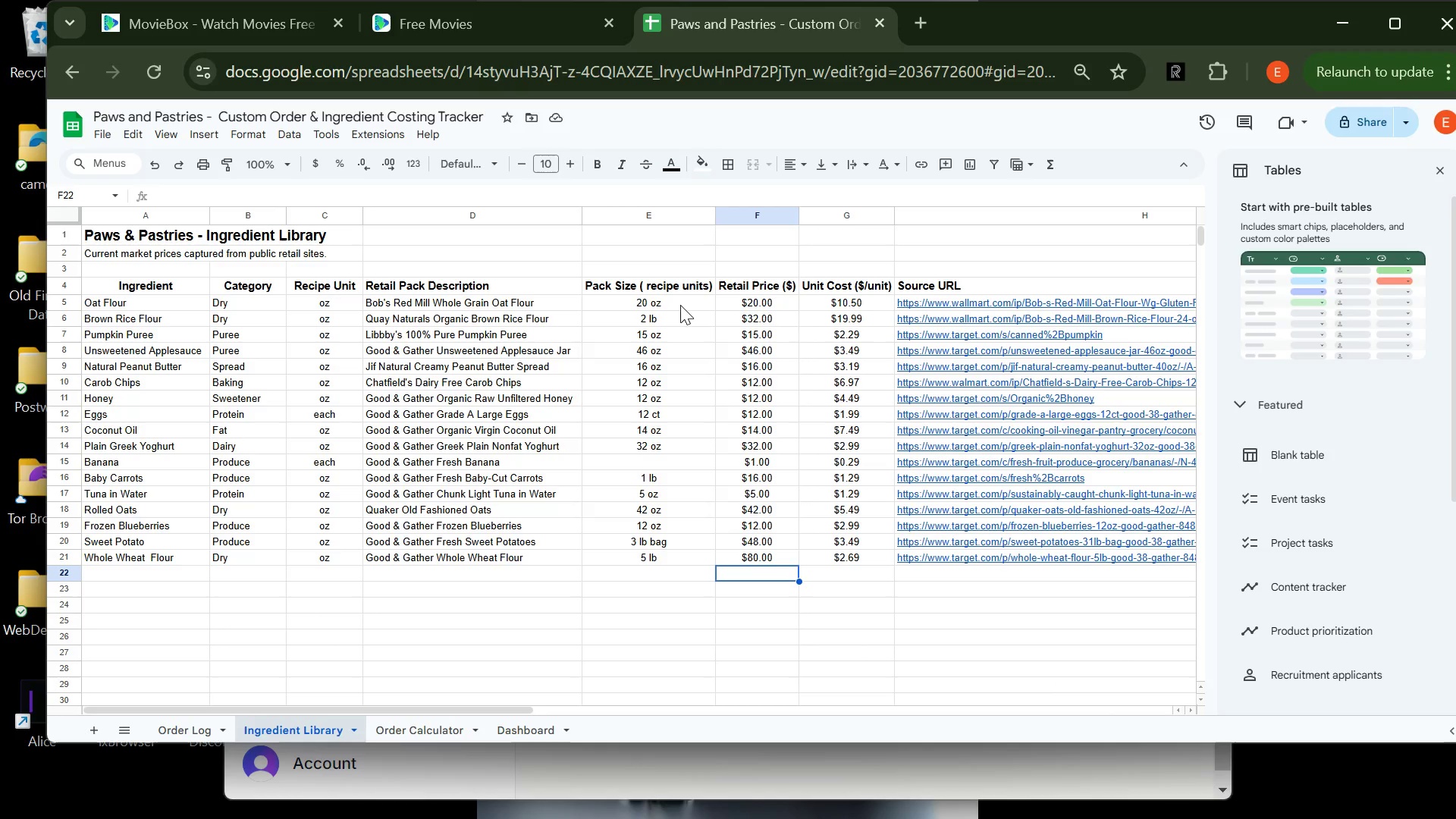 
wait(14.31)
 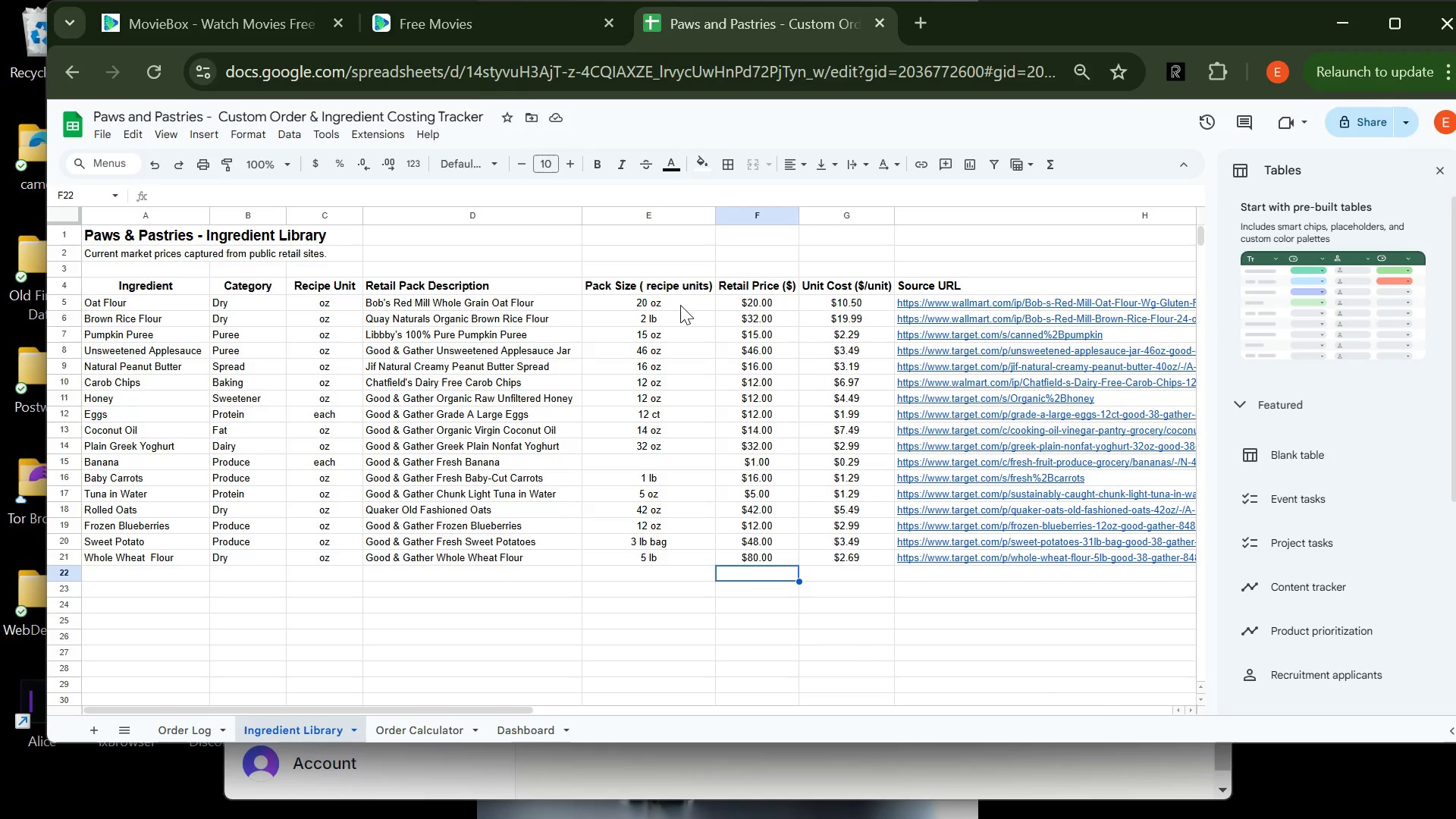 
left_click([680, 305])
 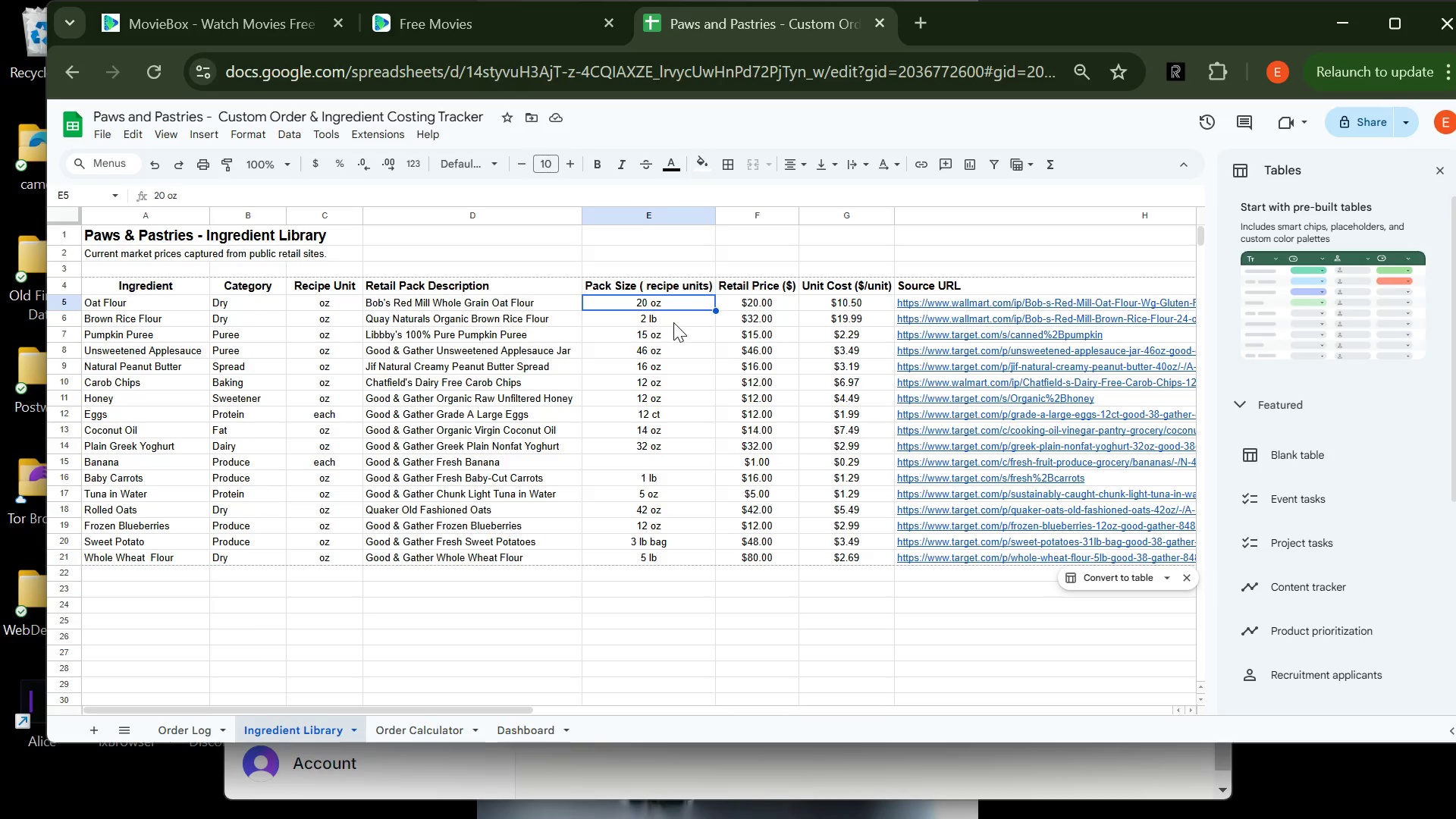 
left_click([673, 322])
 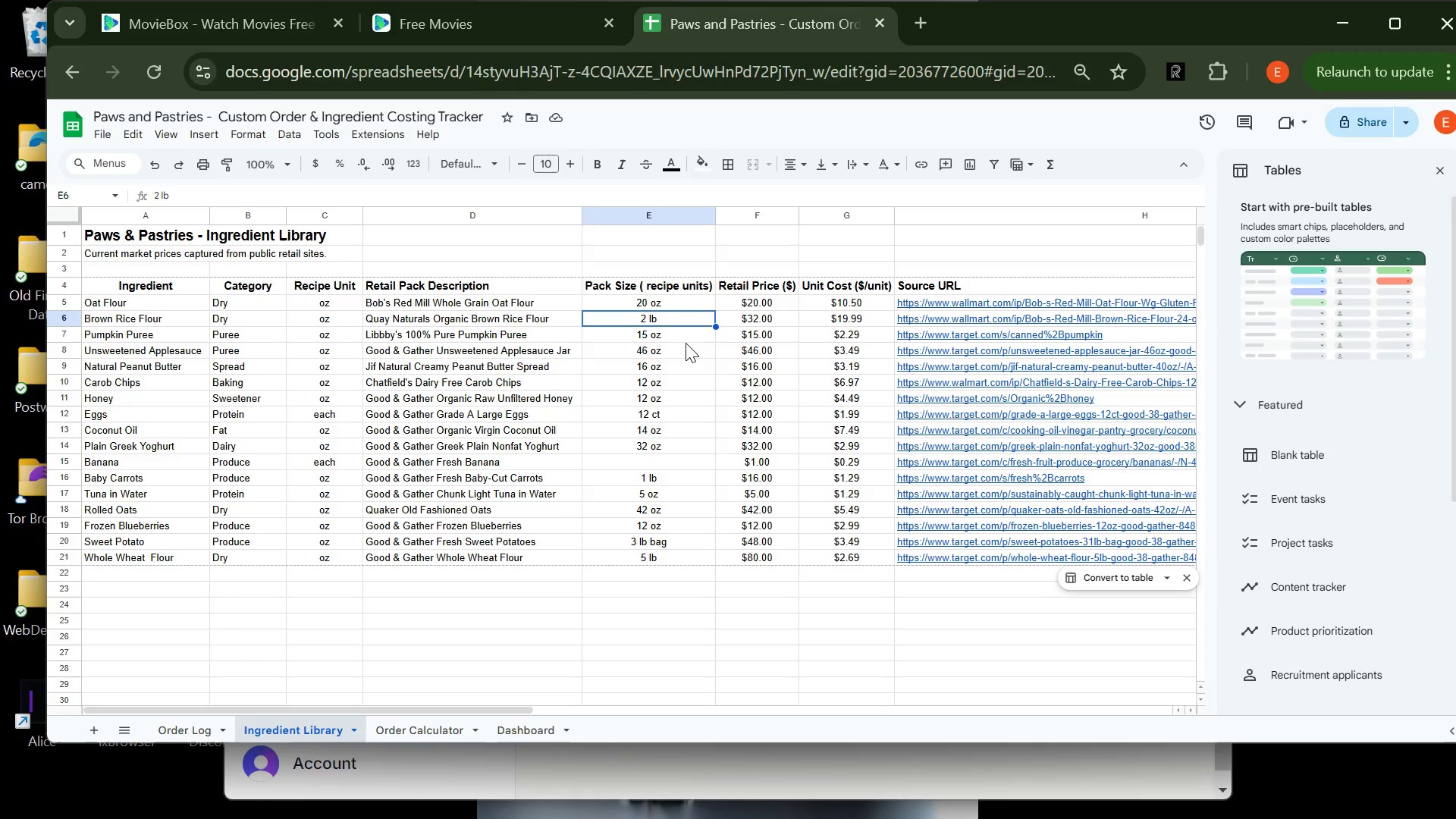 
left_click([686, 343])
 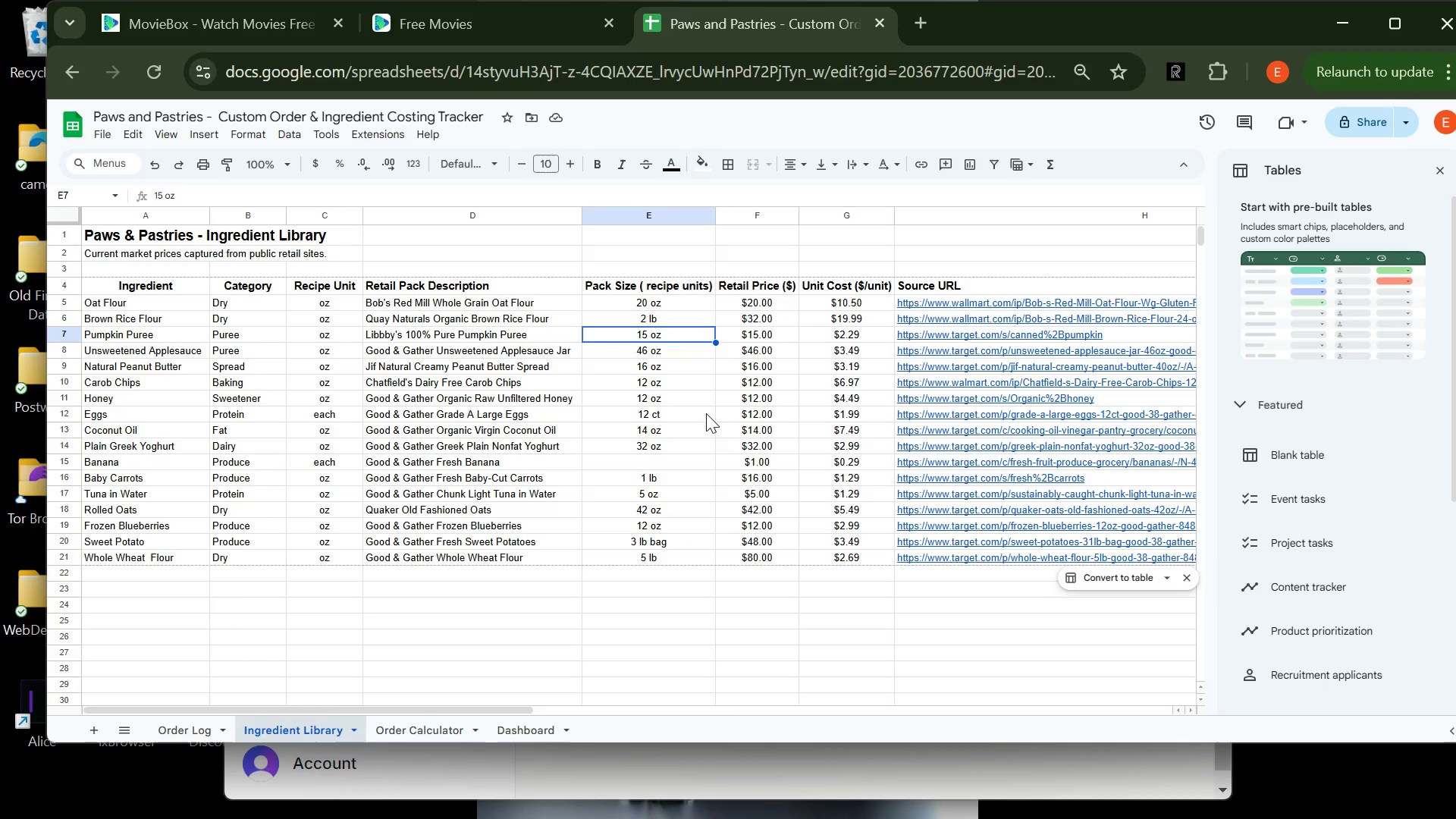 
left_click([706, 413])
 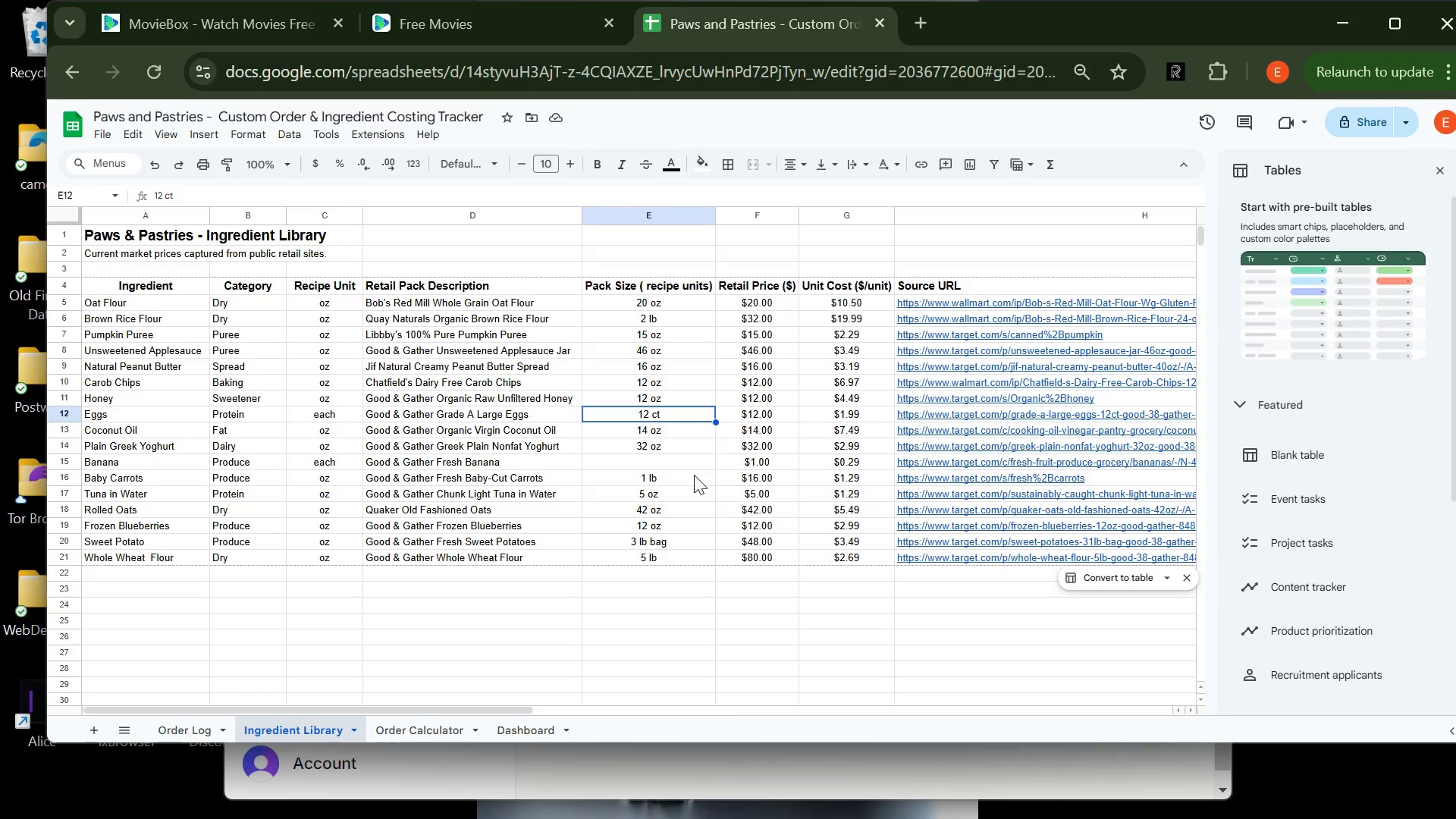 
left_click([694, 475])
 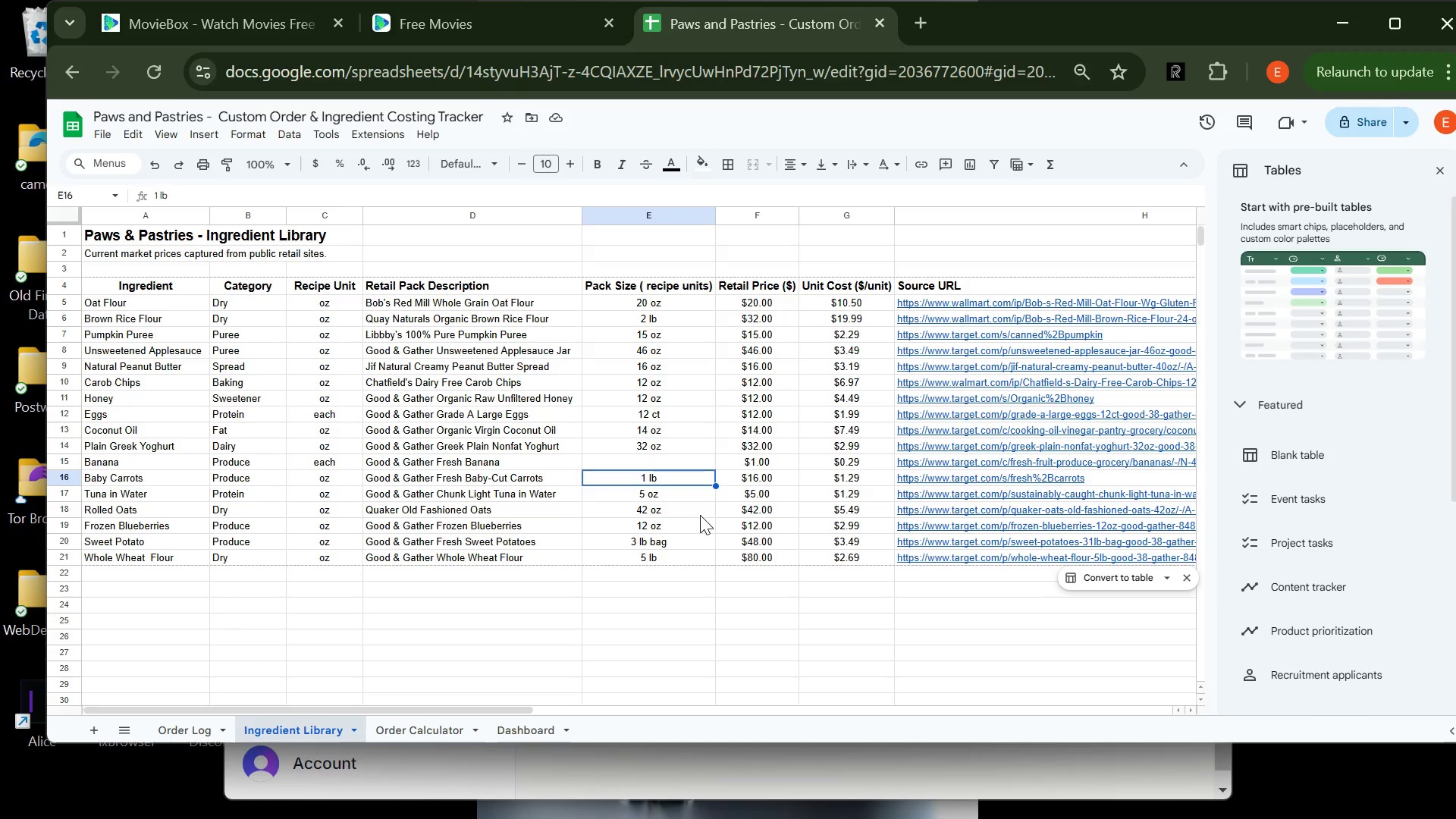 
left_click([700, 515])
 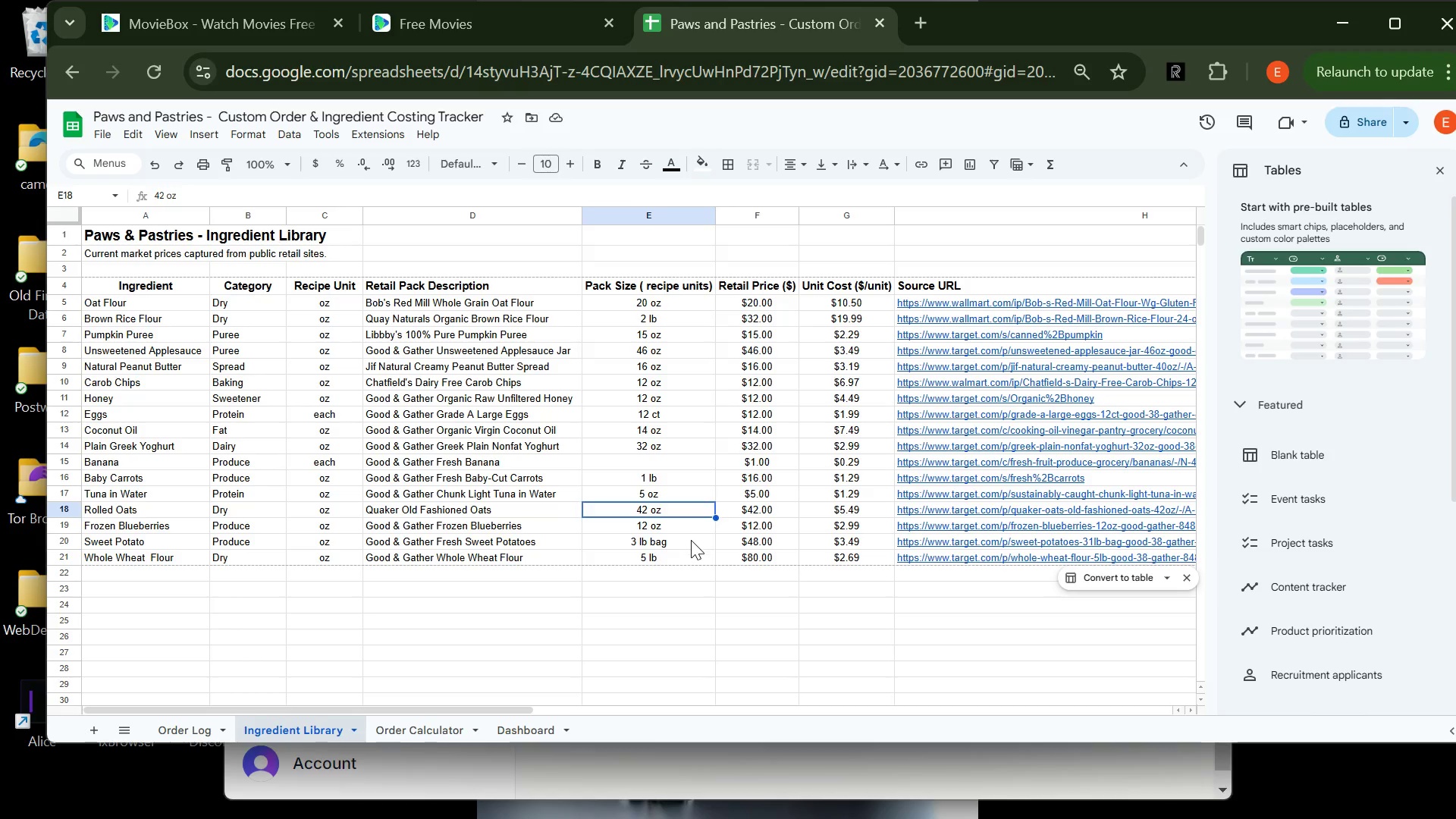 
left_click([691, 540])
 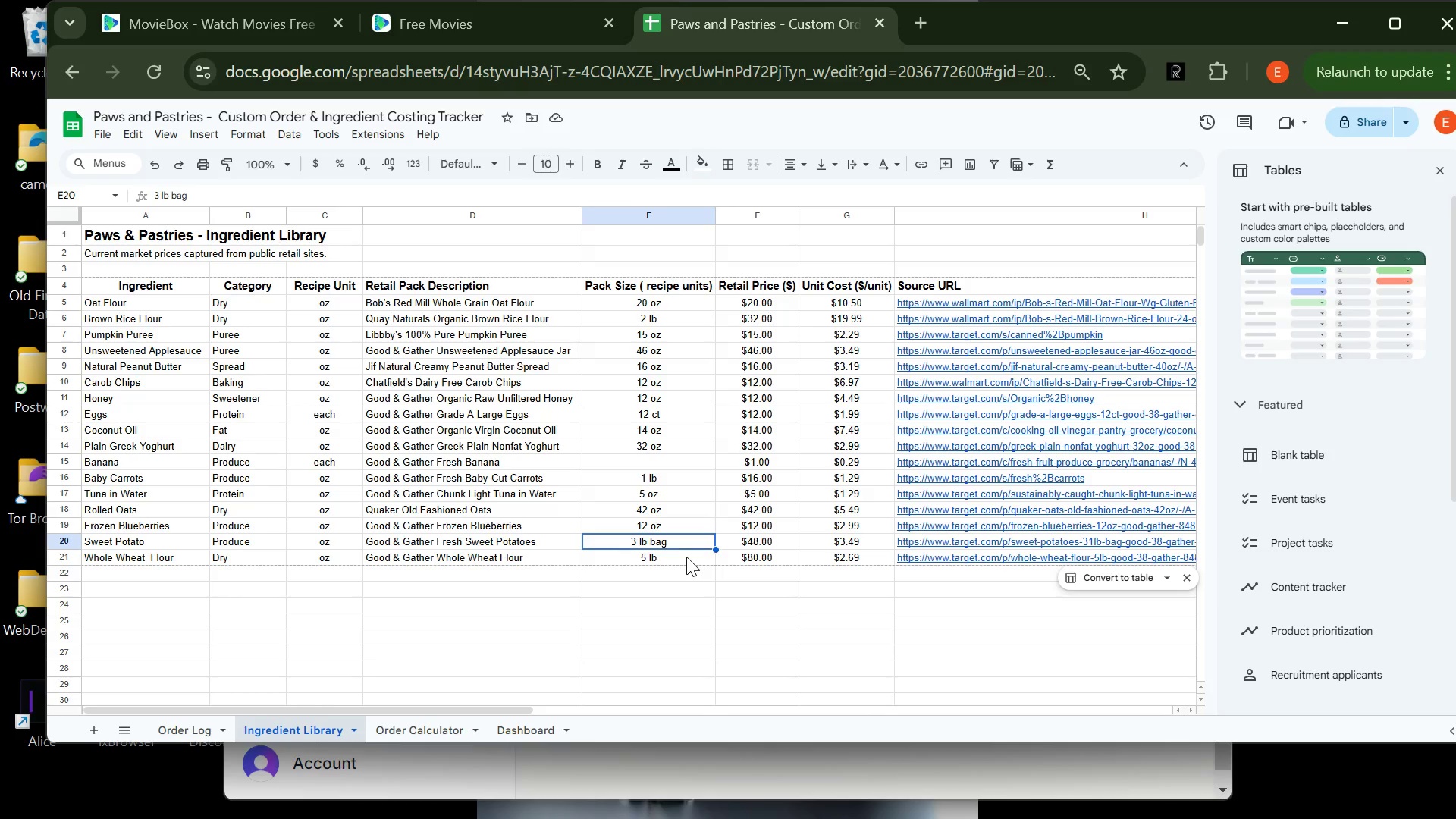 
left_click([686, 557])
 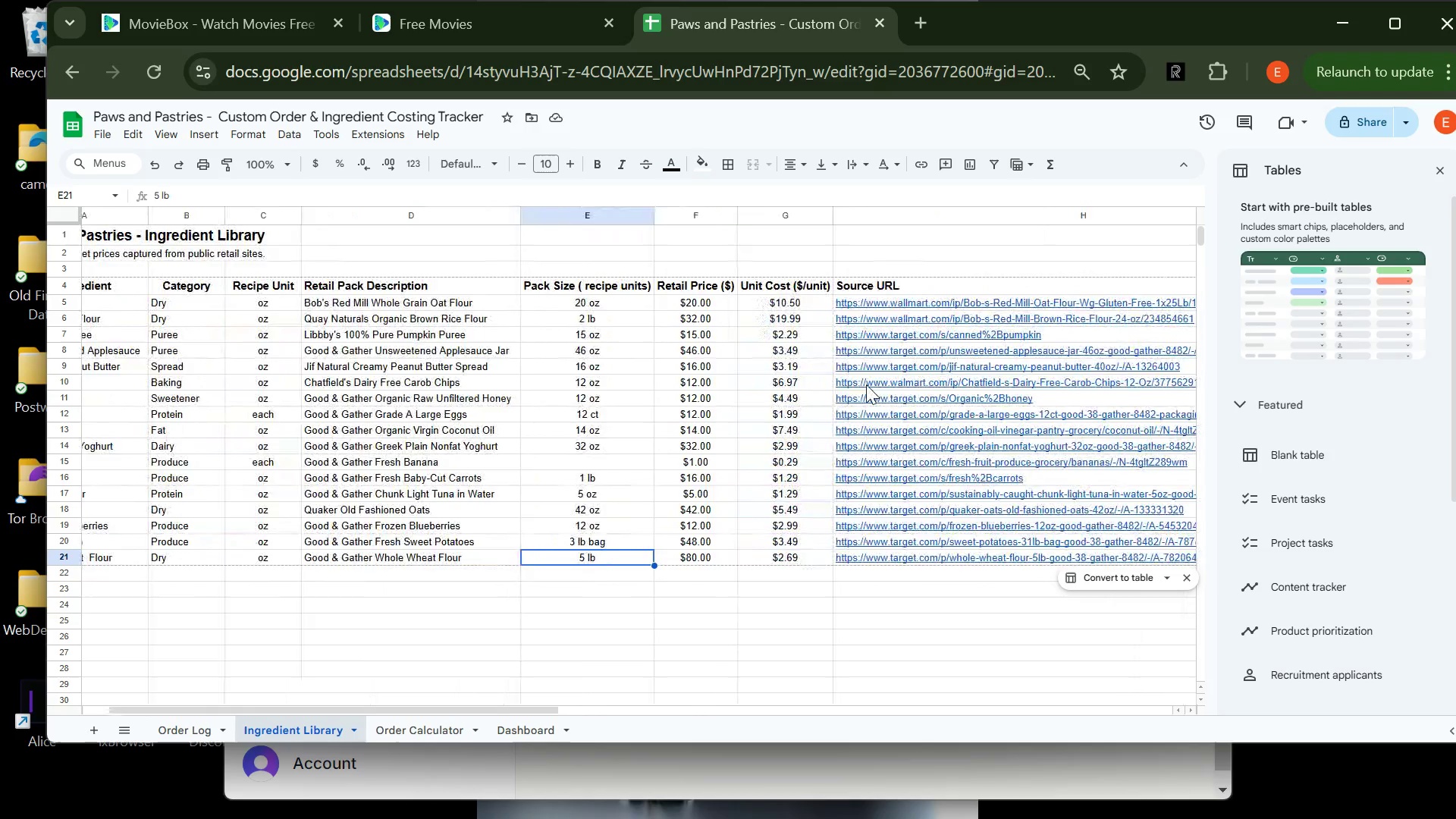 
wait(11.39)
 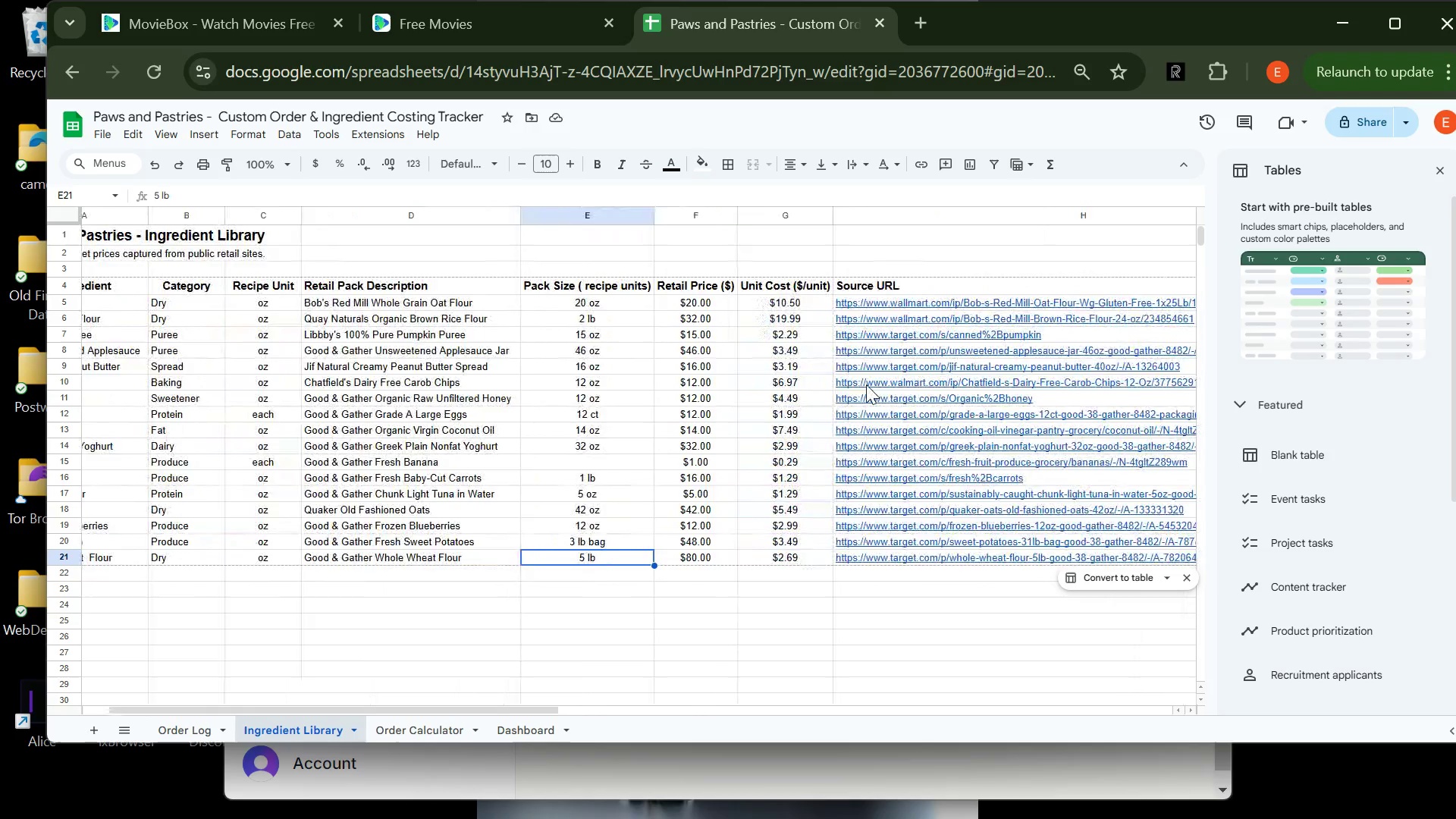 
left_click([127, 287])
 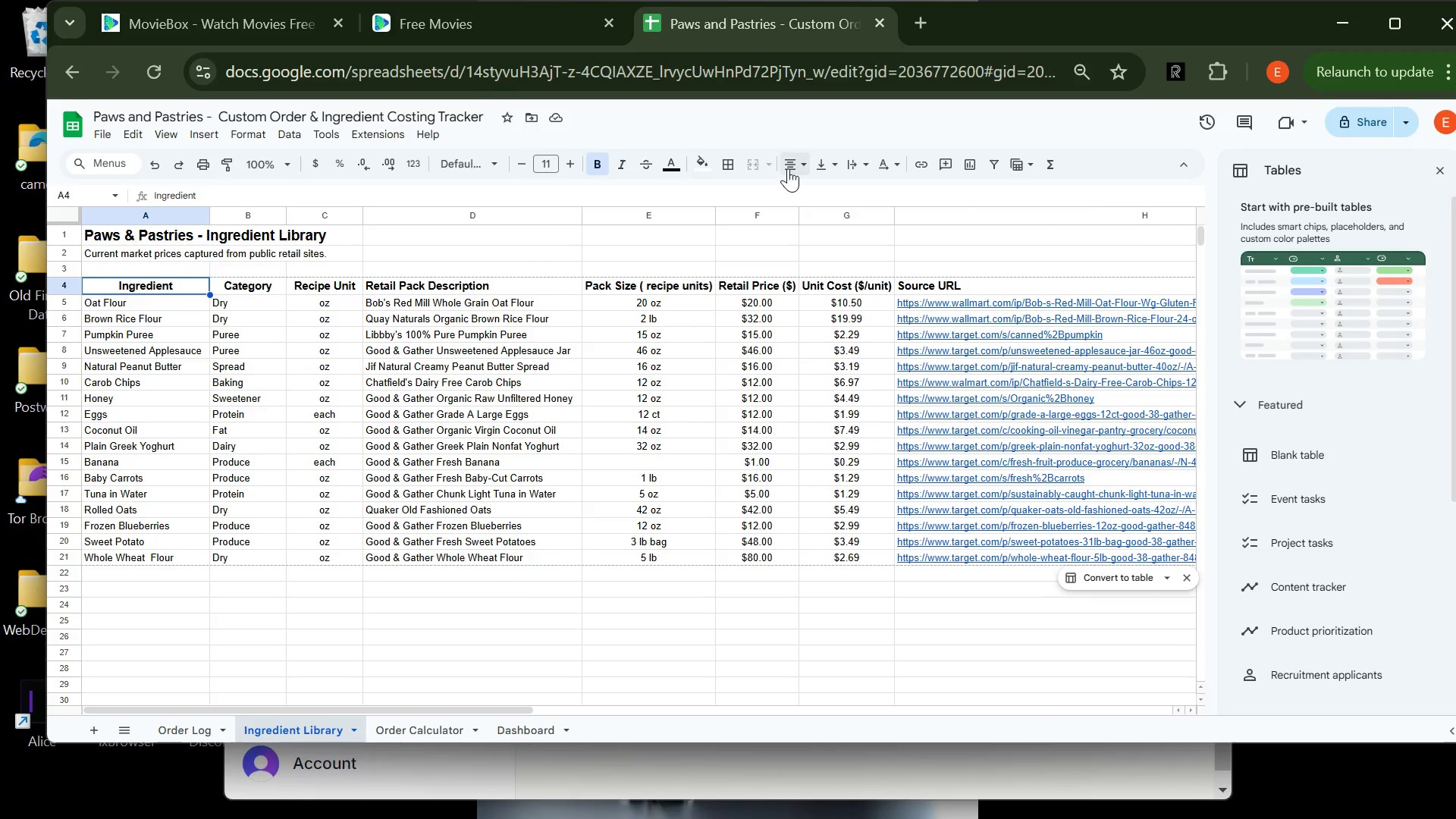 
left_click_drag(start_coordinate=[792, 165], to_coordinate=[797, 184])
 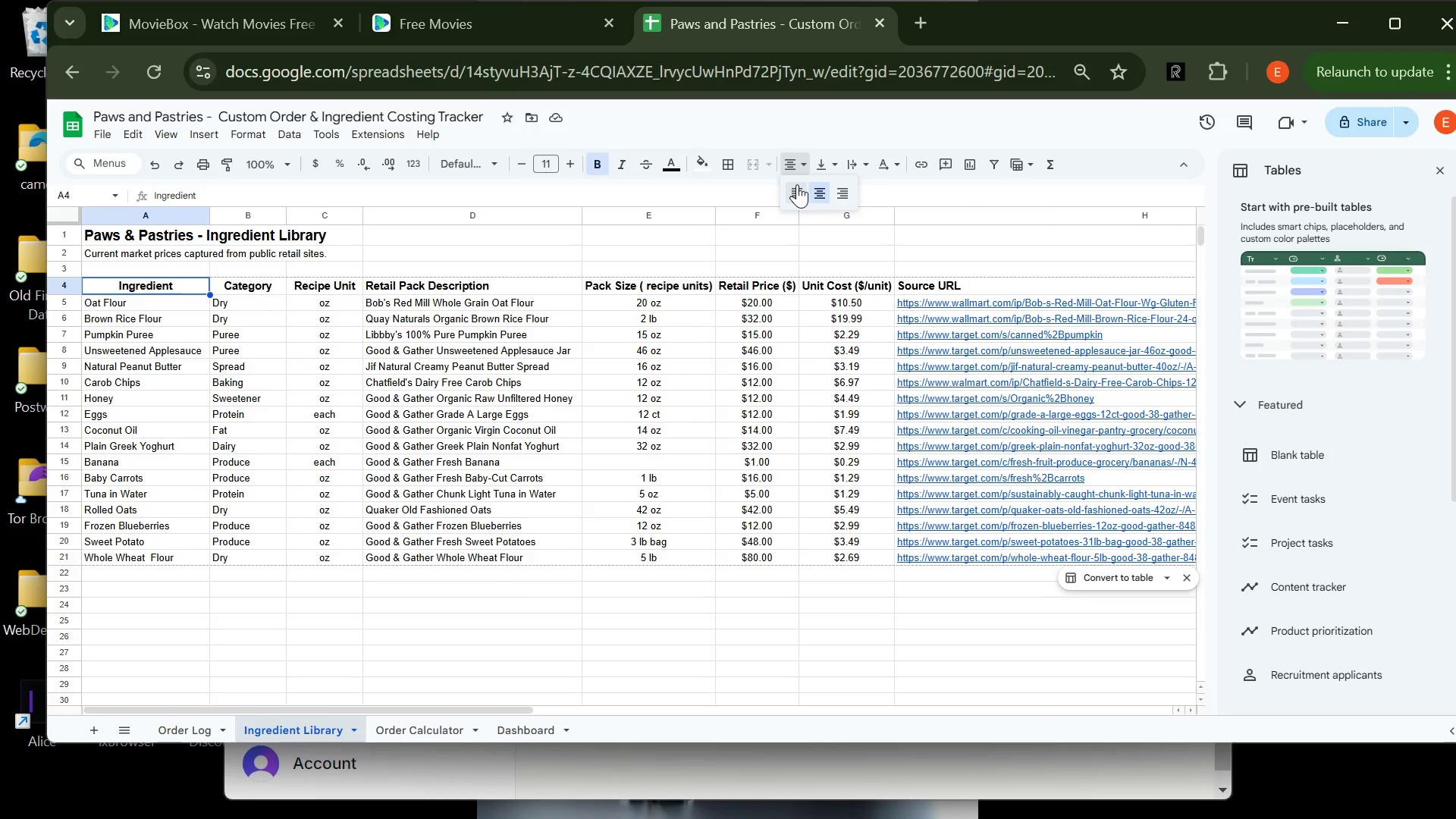 
left_click([797, 184])
 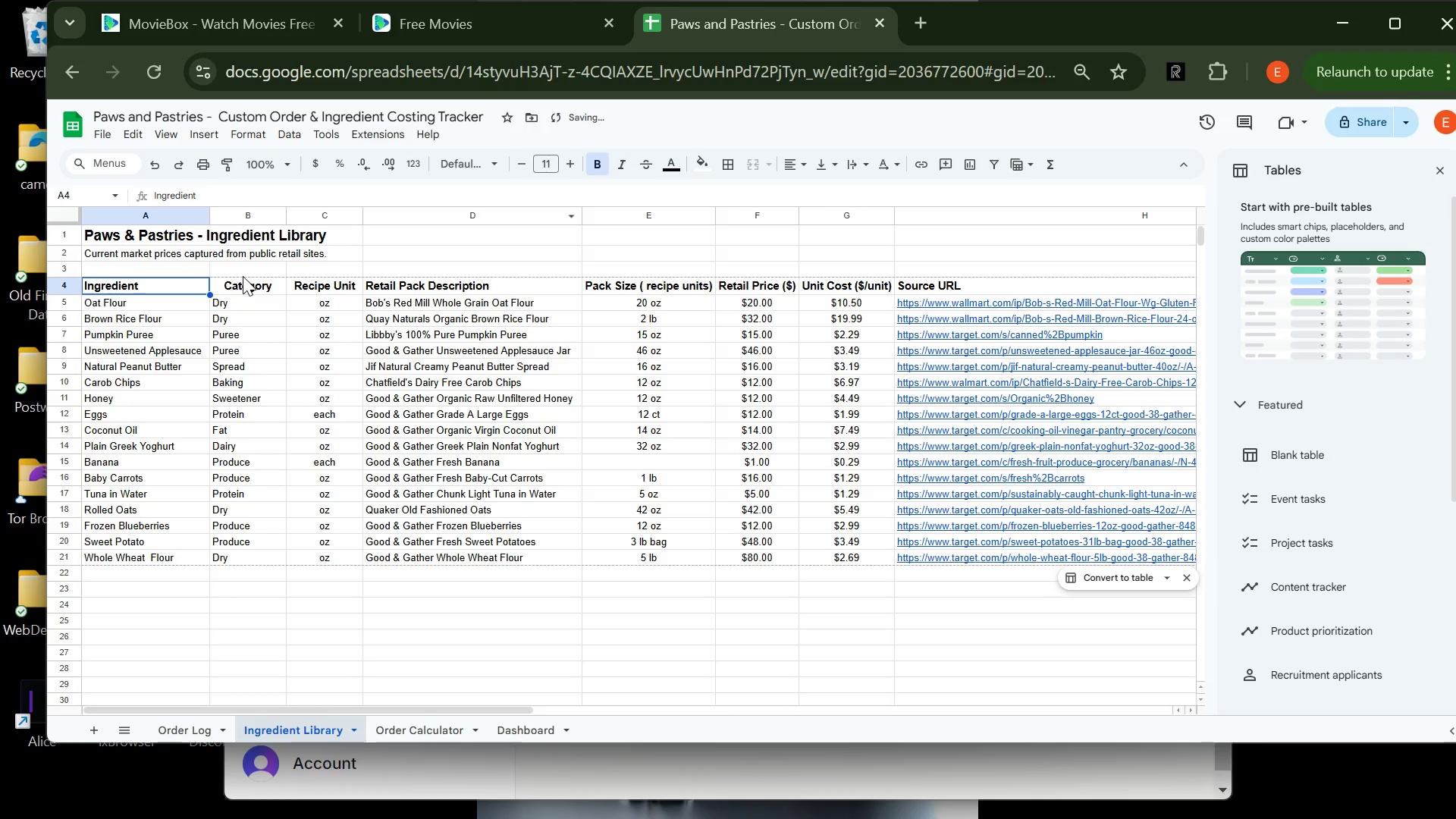 
left_click([246, 283])
 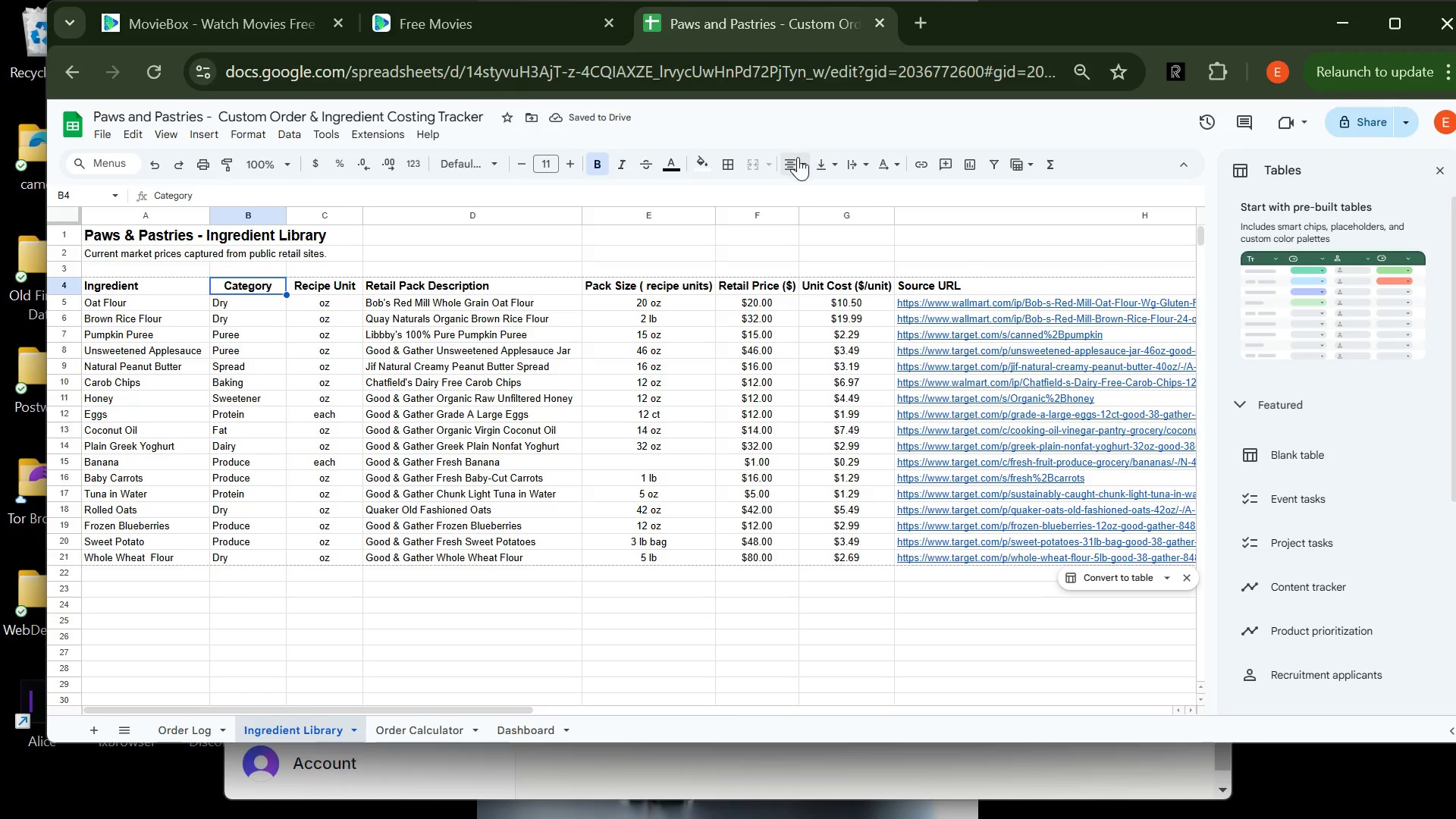 
left_click([798, 158])
 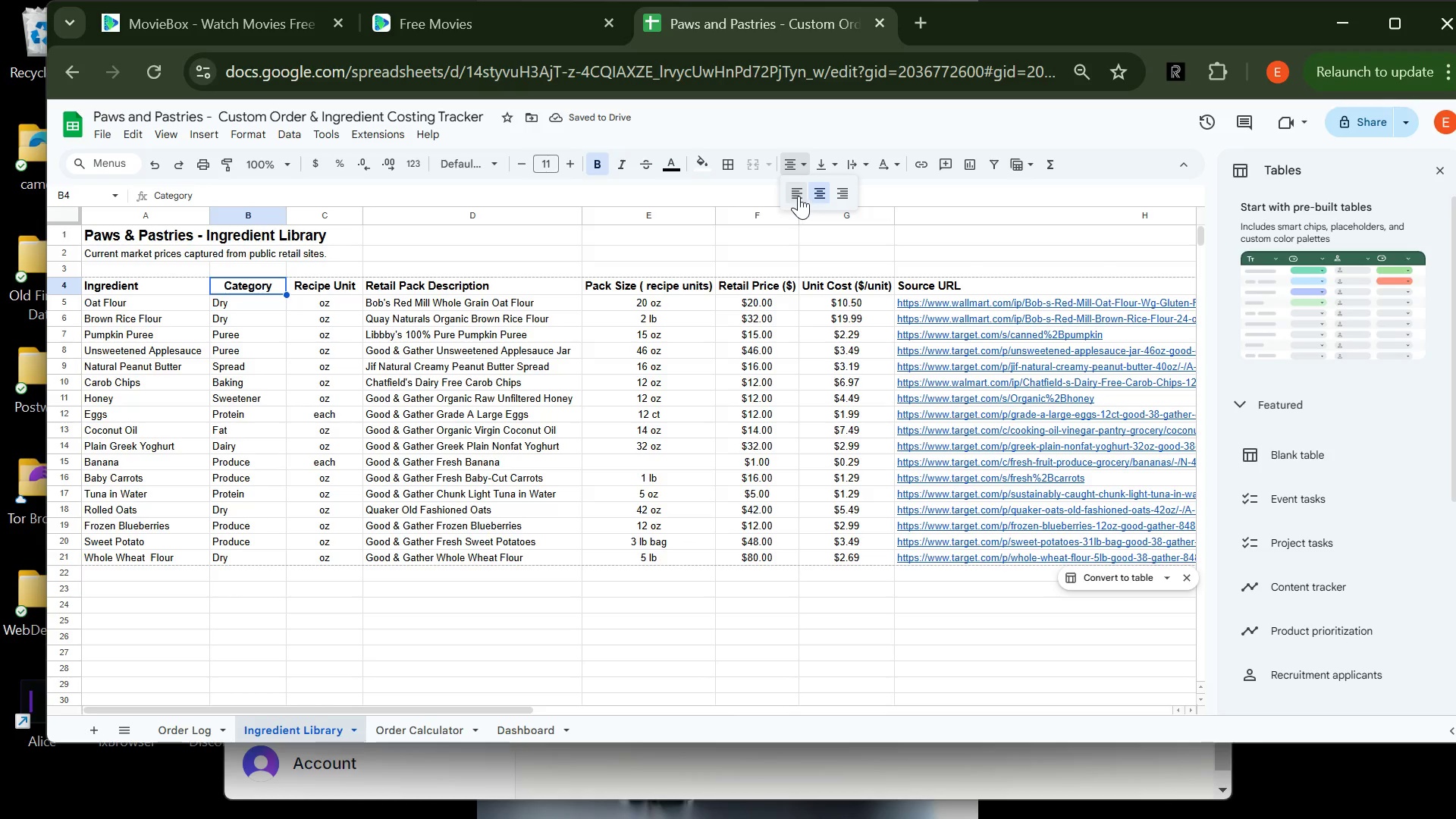 
left_click([799, 195])
 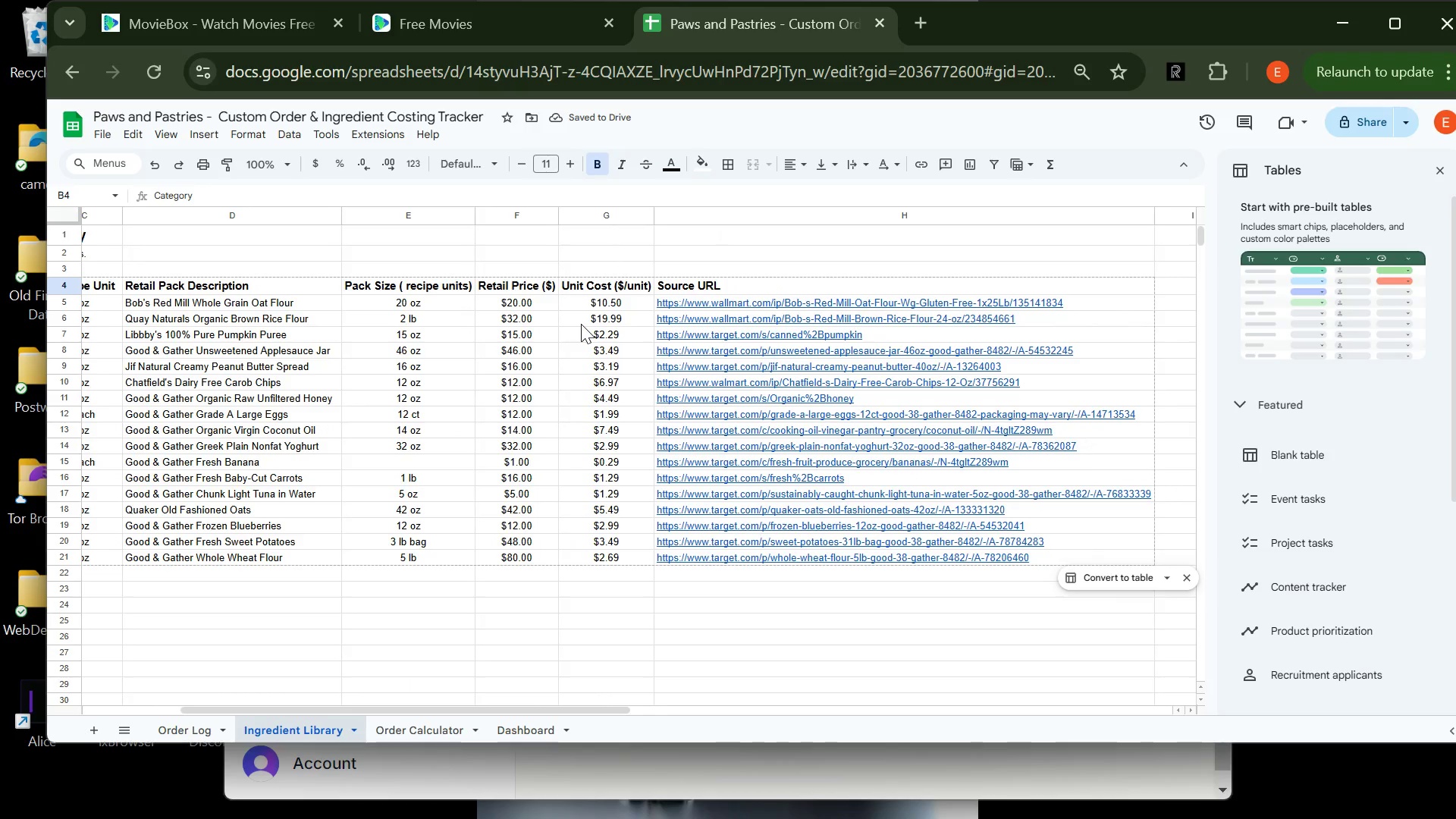 
wait(9.22)
 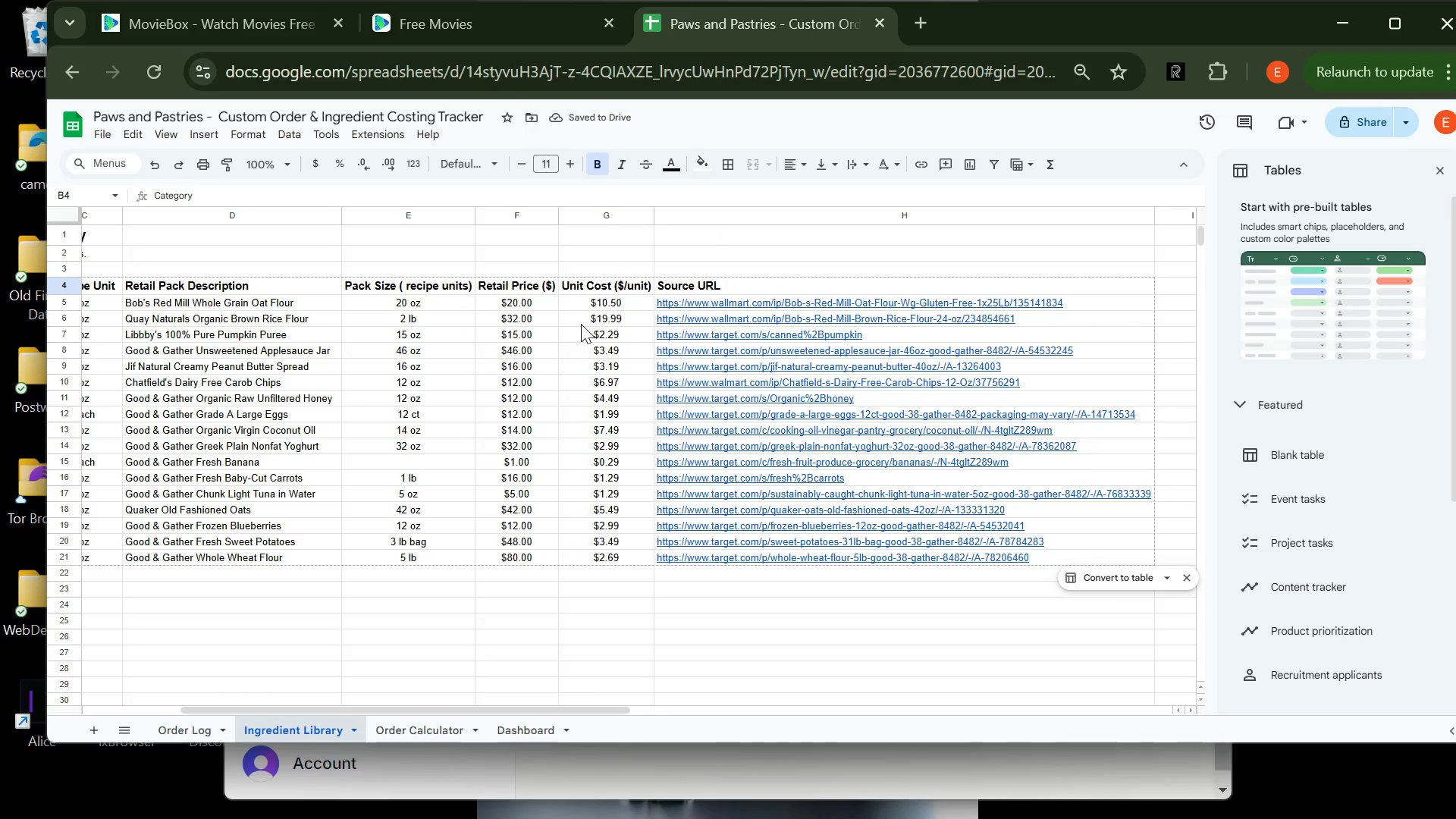 
left_click([428, 727])
 